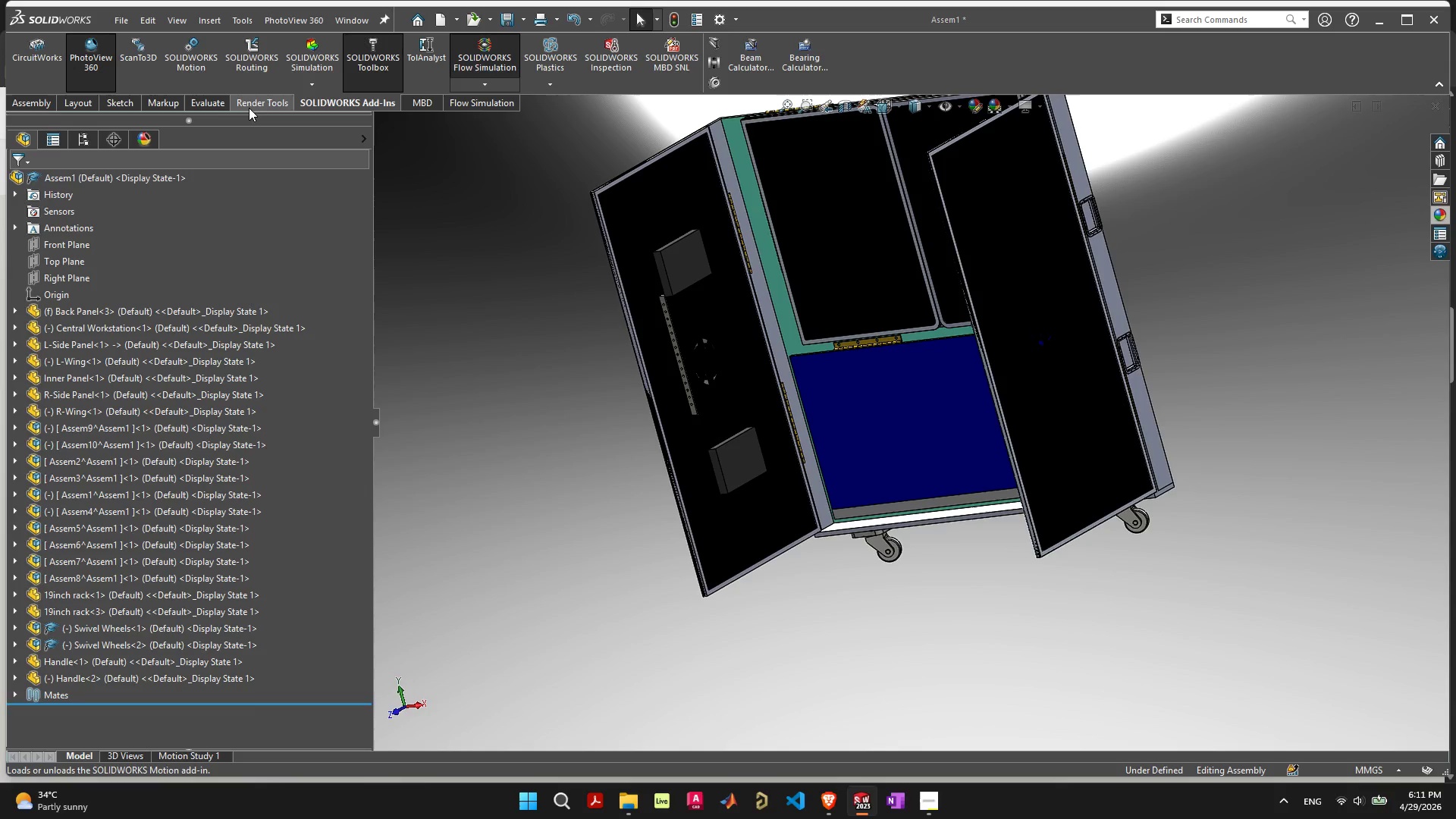 
left_click([249, 108])
 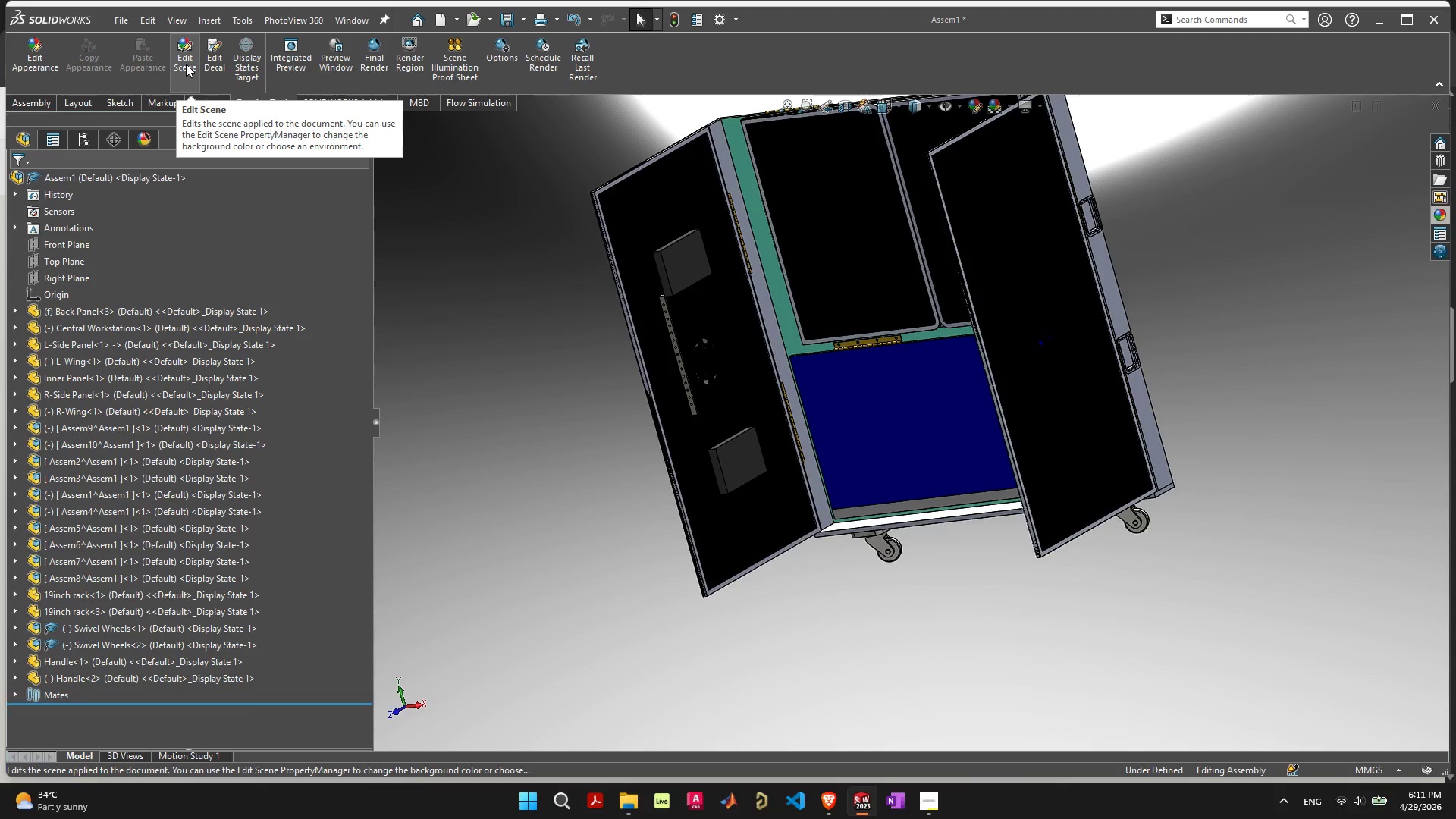 
left_click([186, 64])
 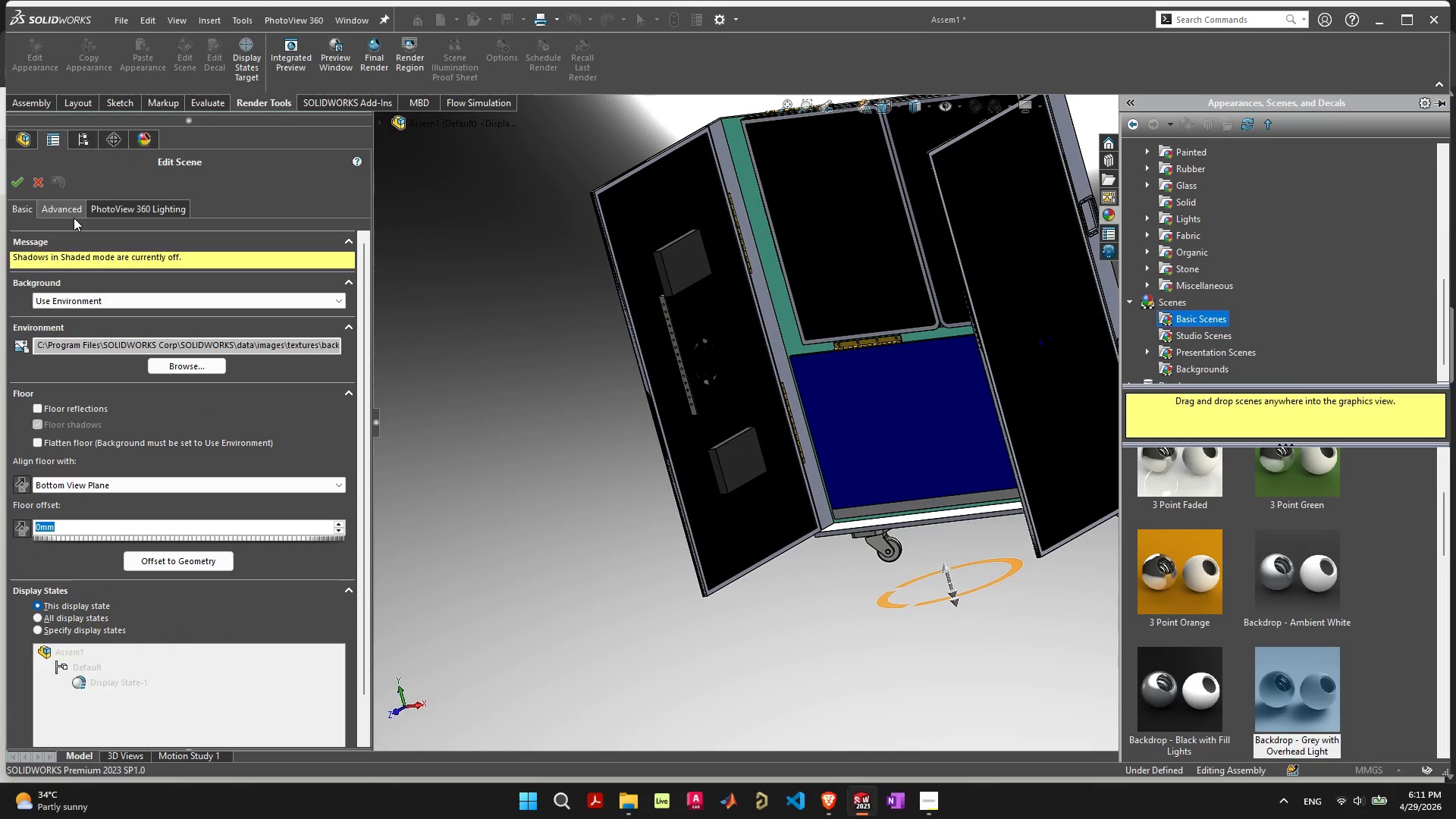 
left_click([147, 211])
 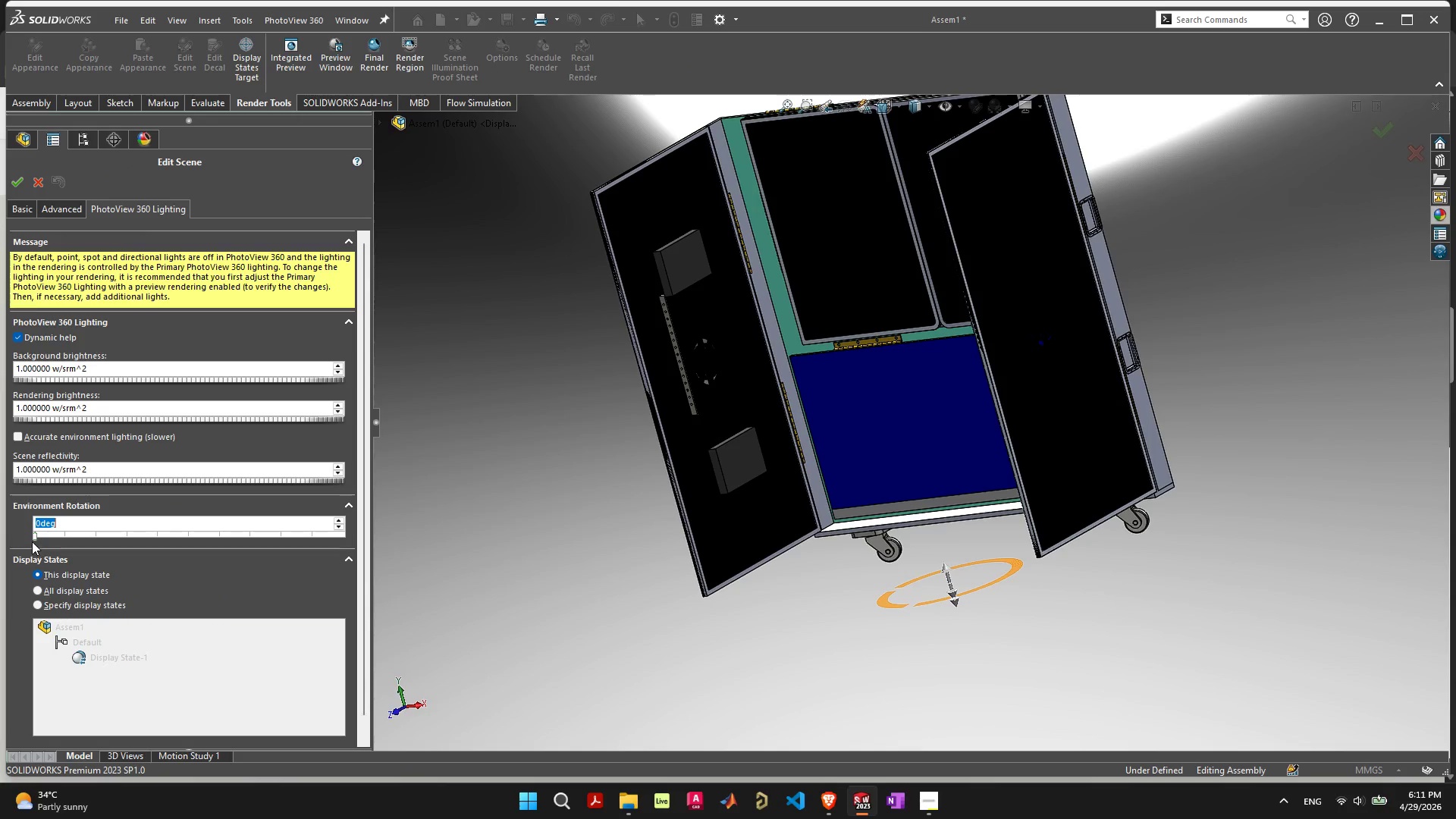 
left_click_drag(start_coordinate=[33, 537], to_coordinate=[235, 544])
 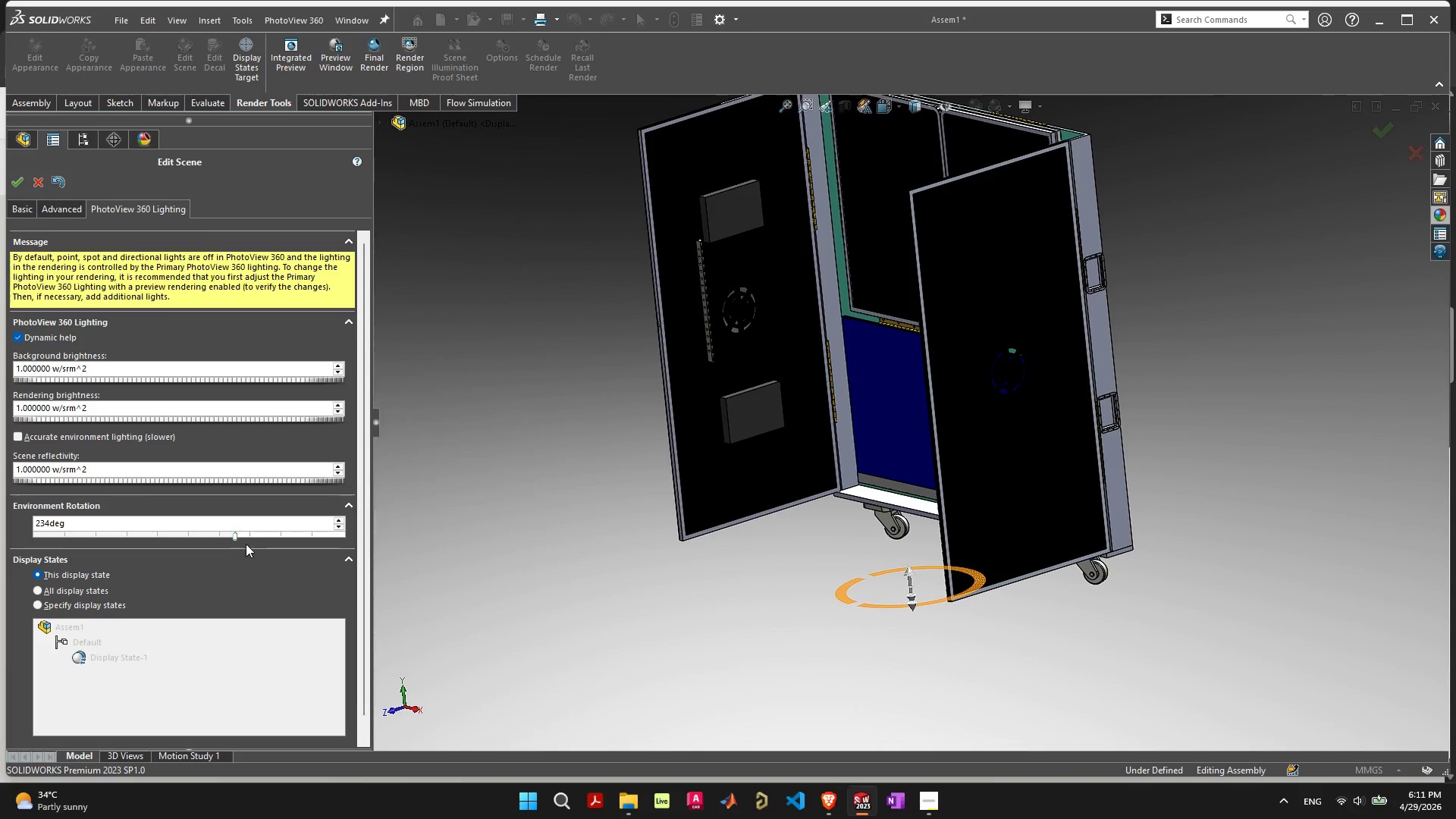 
wait(5.83)
 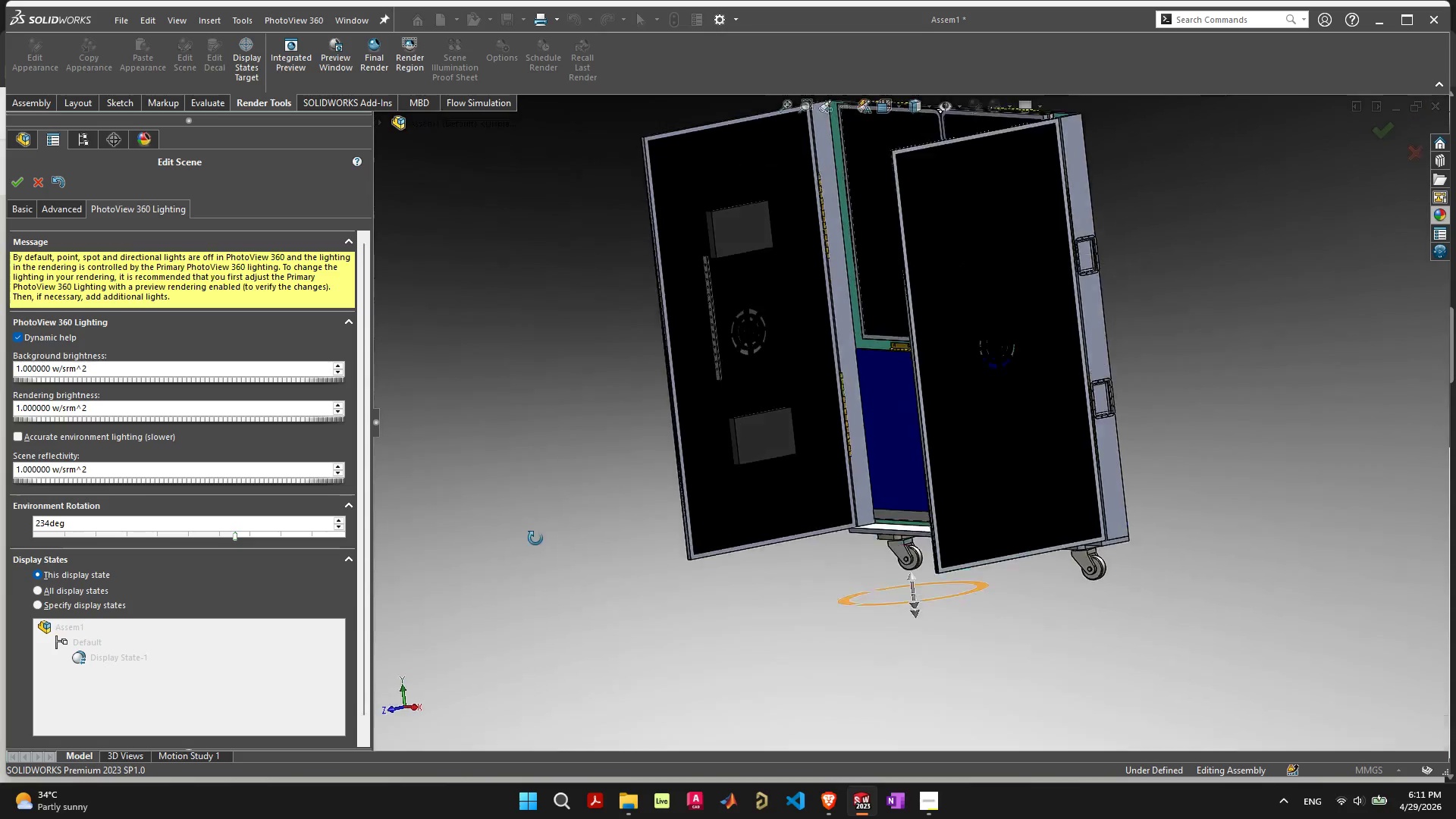 
left_click_drag(start_coordinate=[236, 535], to_coordinate=[218, 530])
 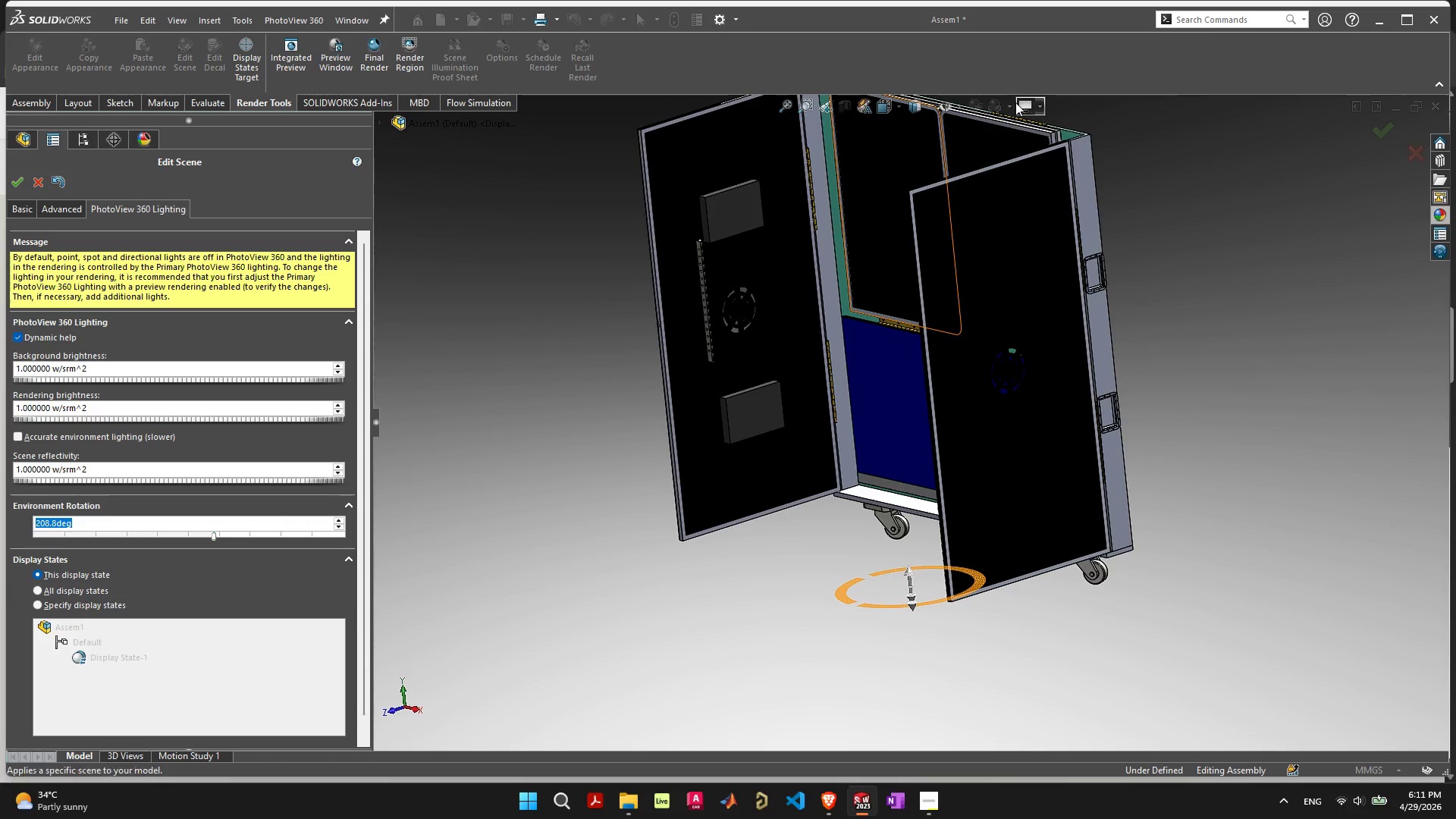 
left_click([1016, 102])
 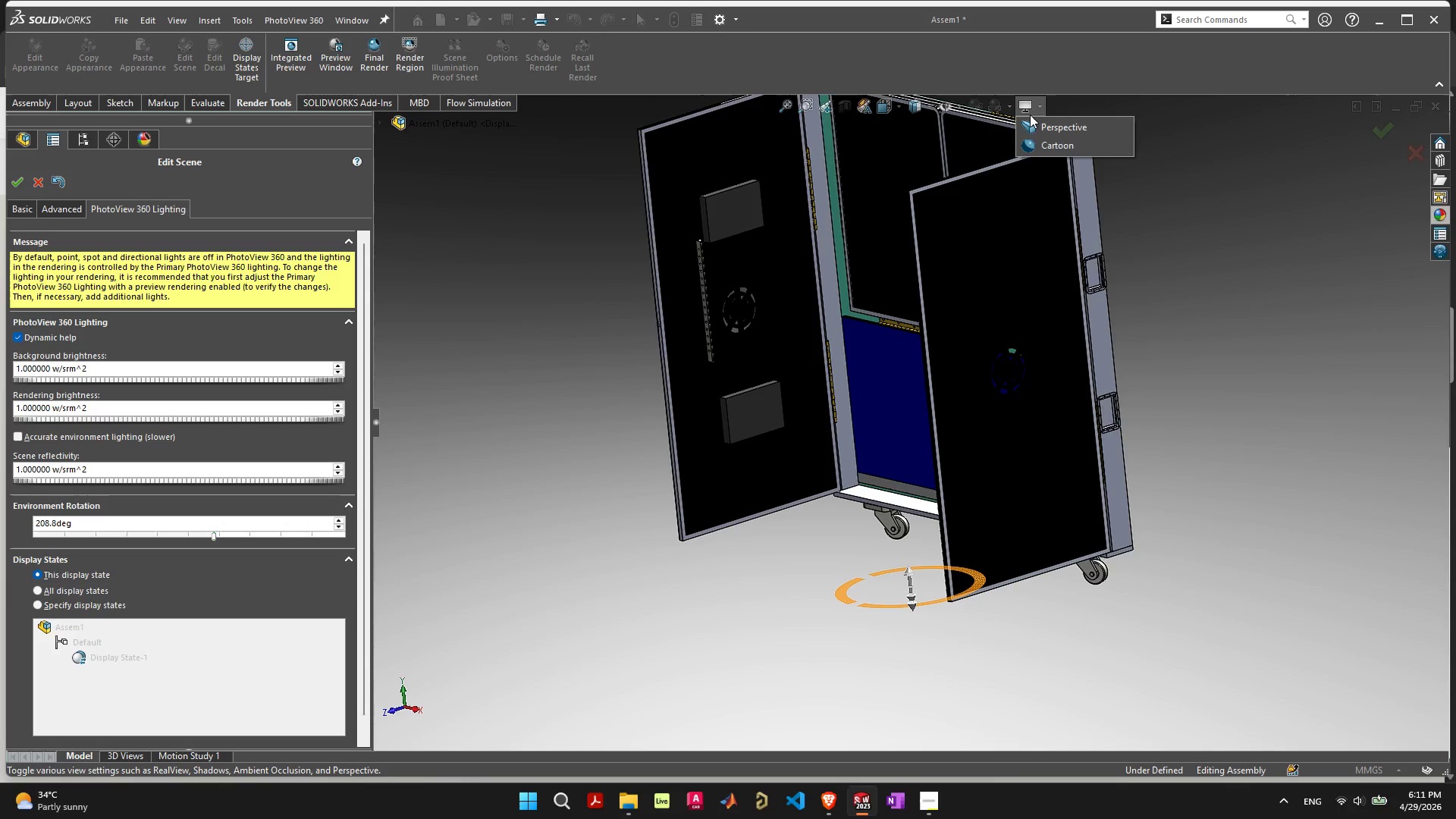 
left_click([1031, 102])
 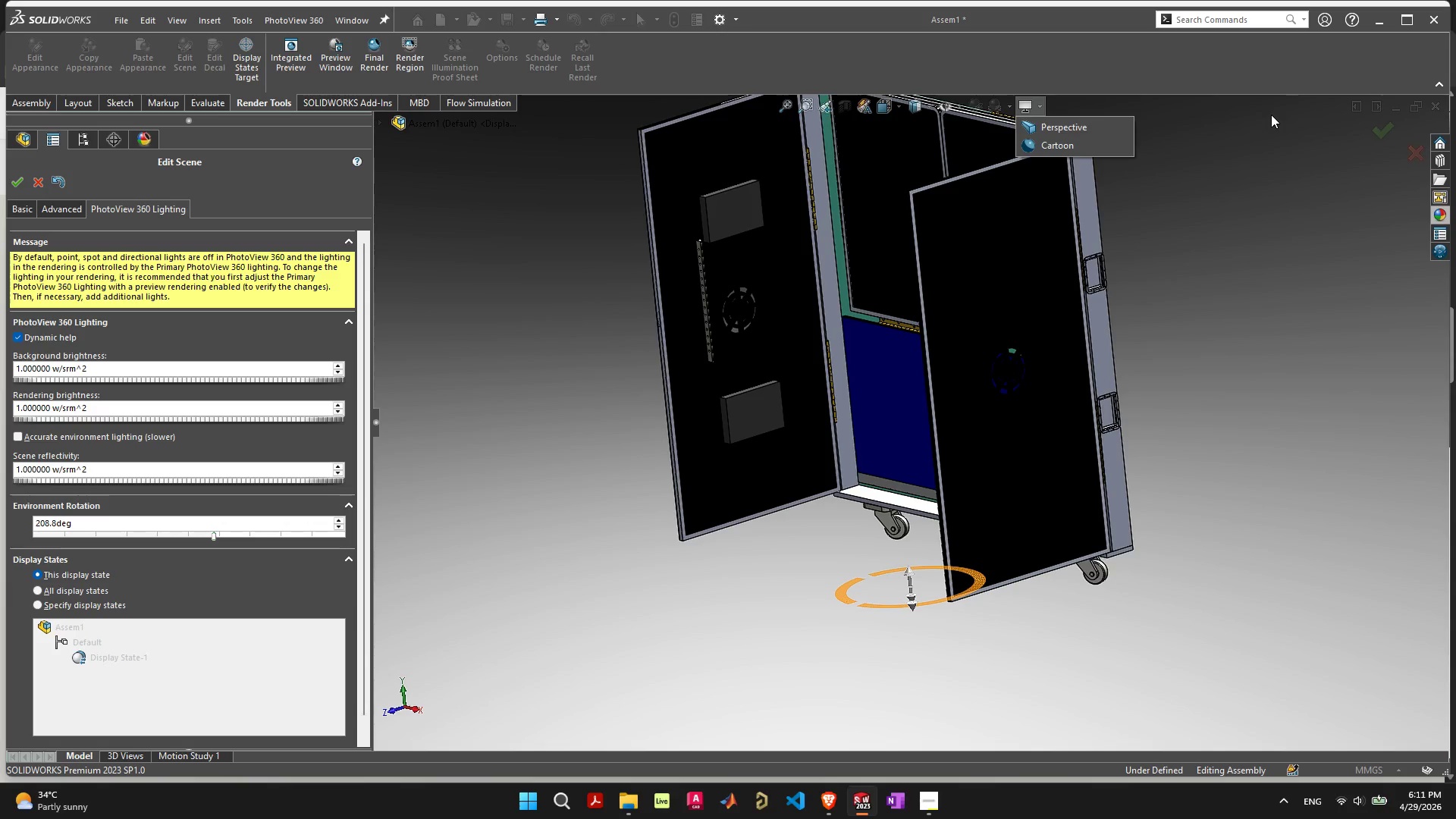 
left_click_drag(start_coordinate=[1277, 118], to_coordinate=[1285, 125])
 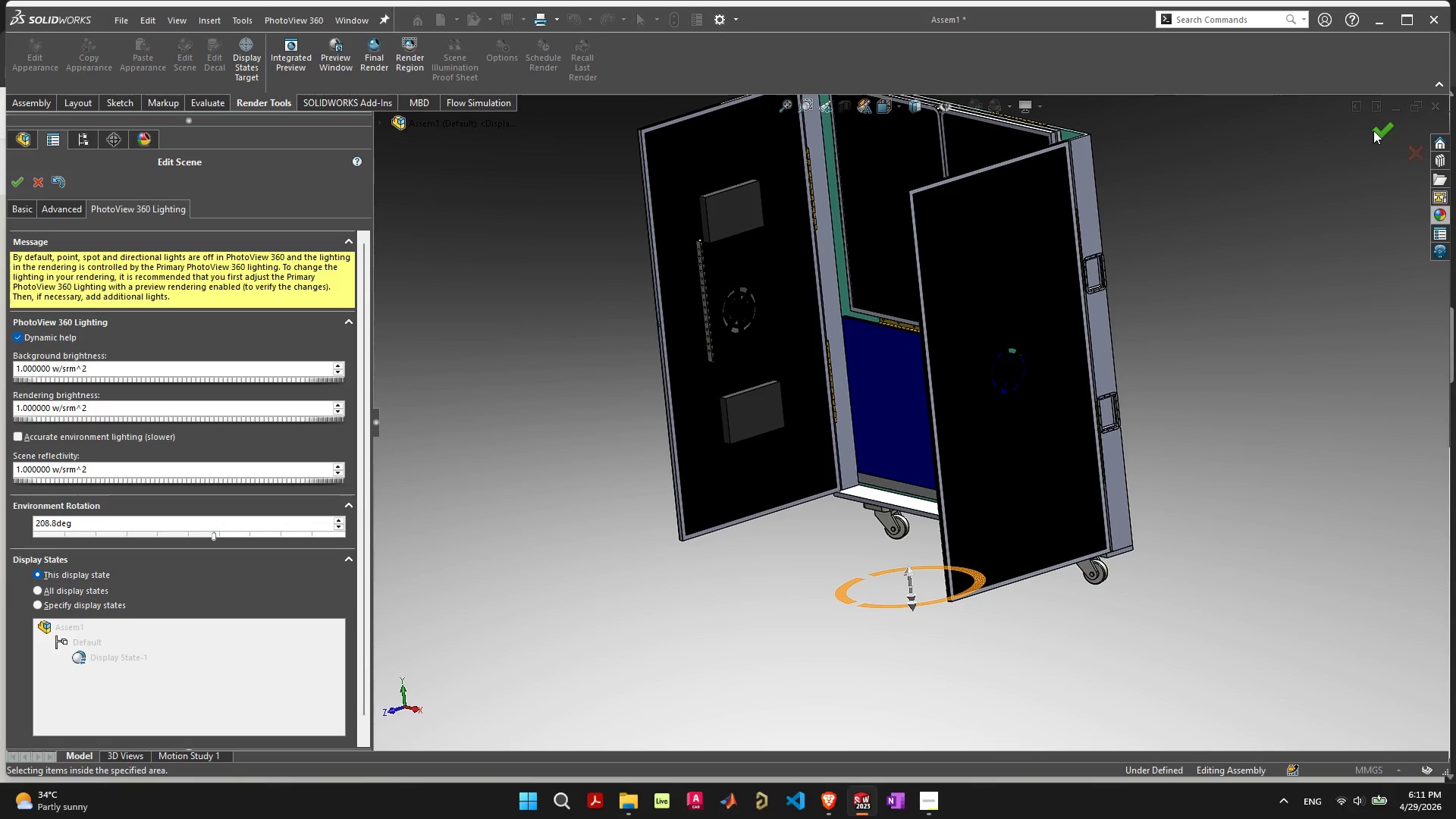 
left_click([1373, 130])
 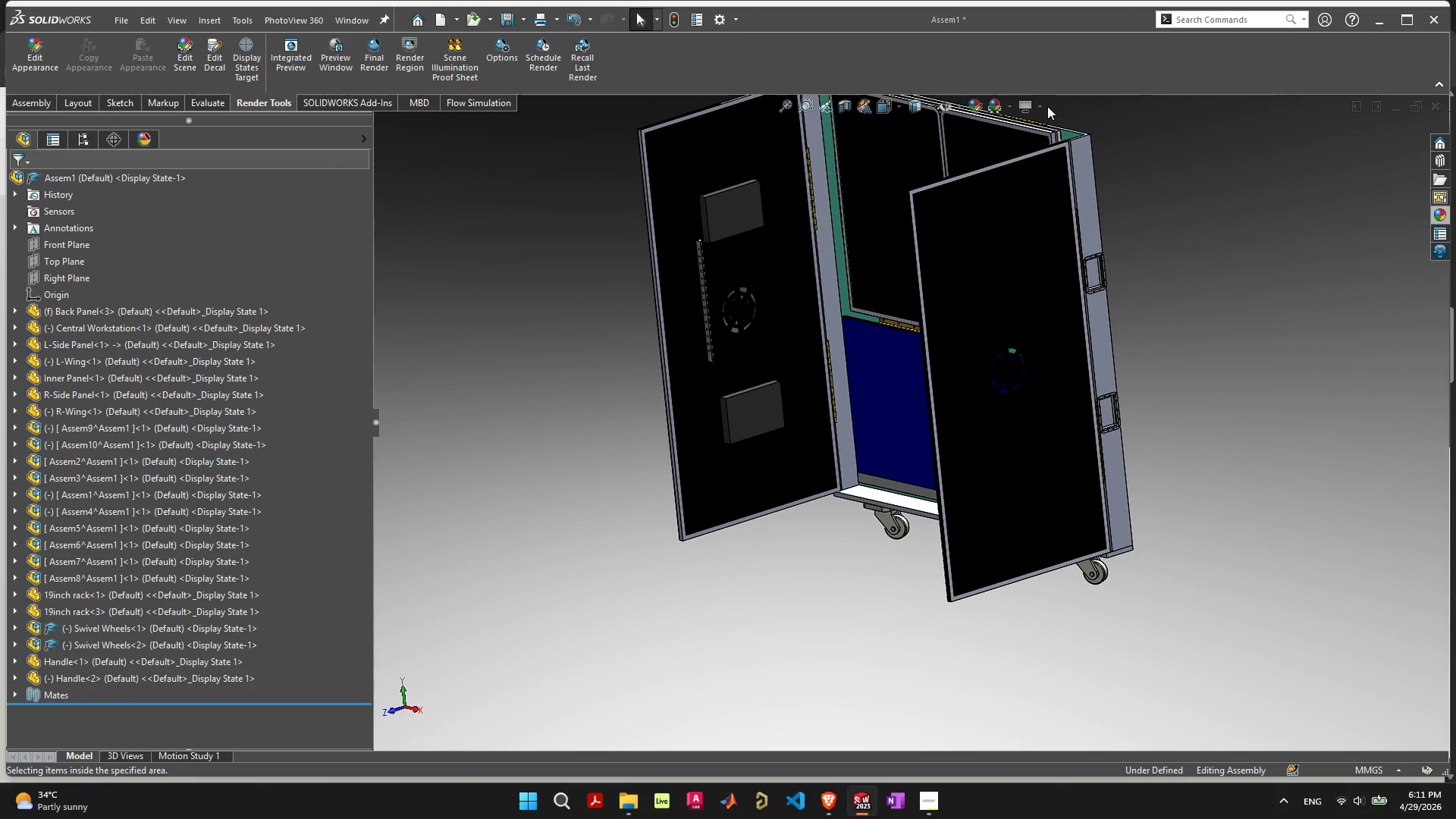 
left_click([1045, 105])
 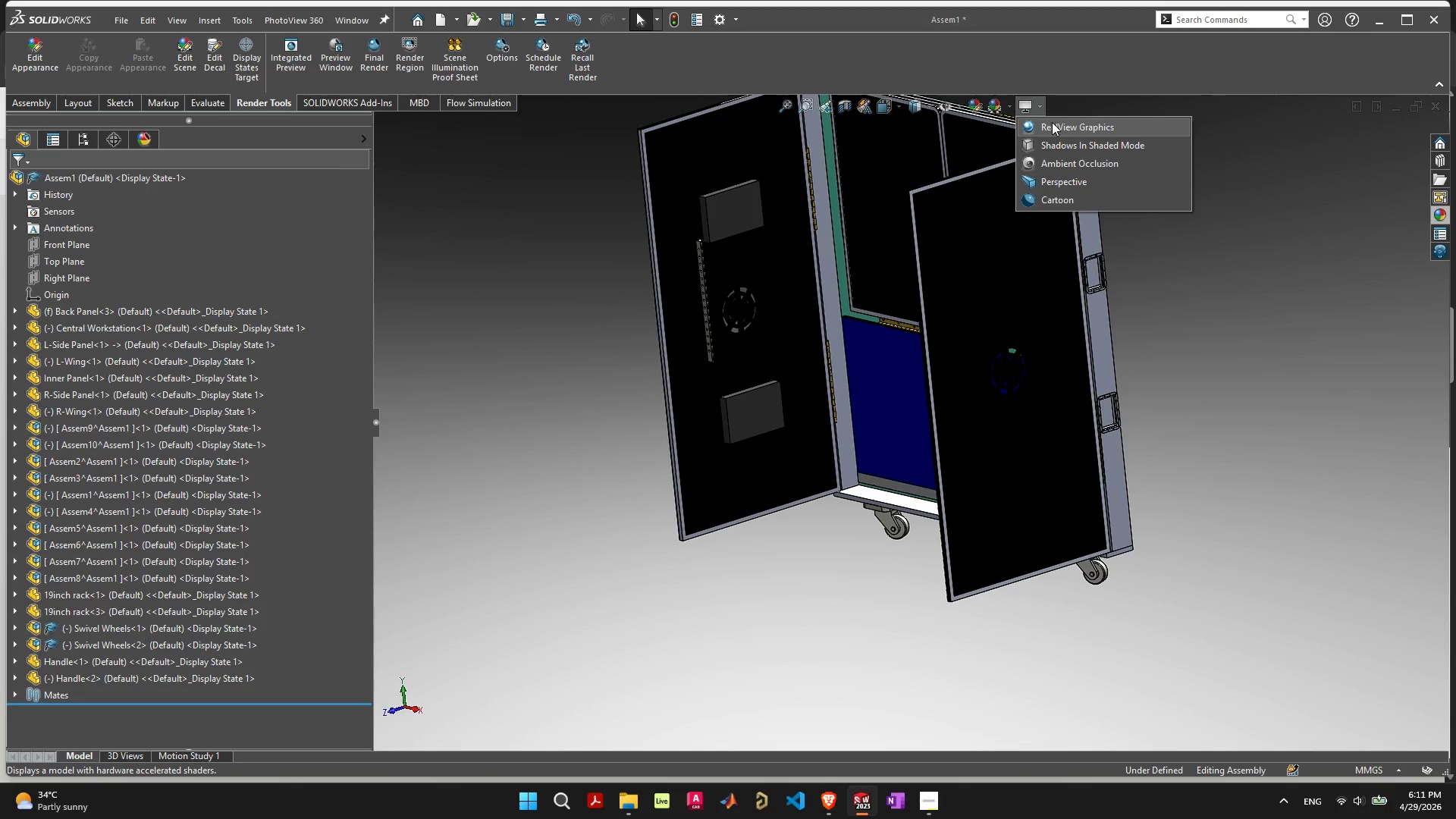 
left_click([1052, 122])
 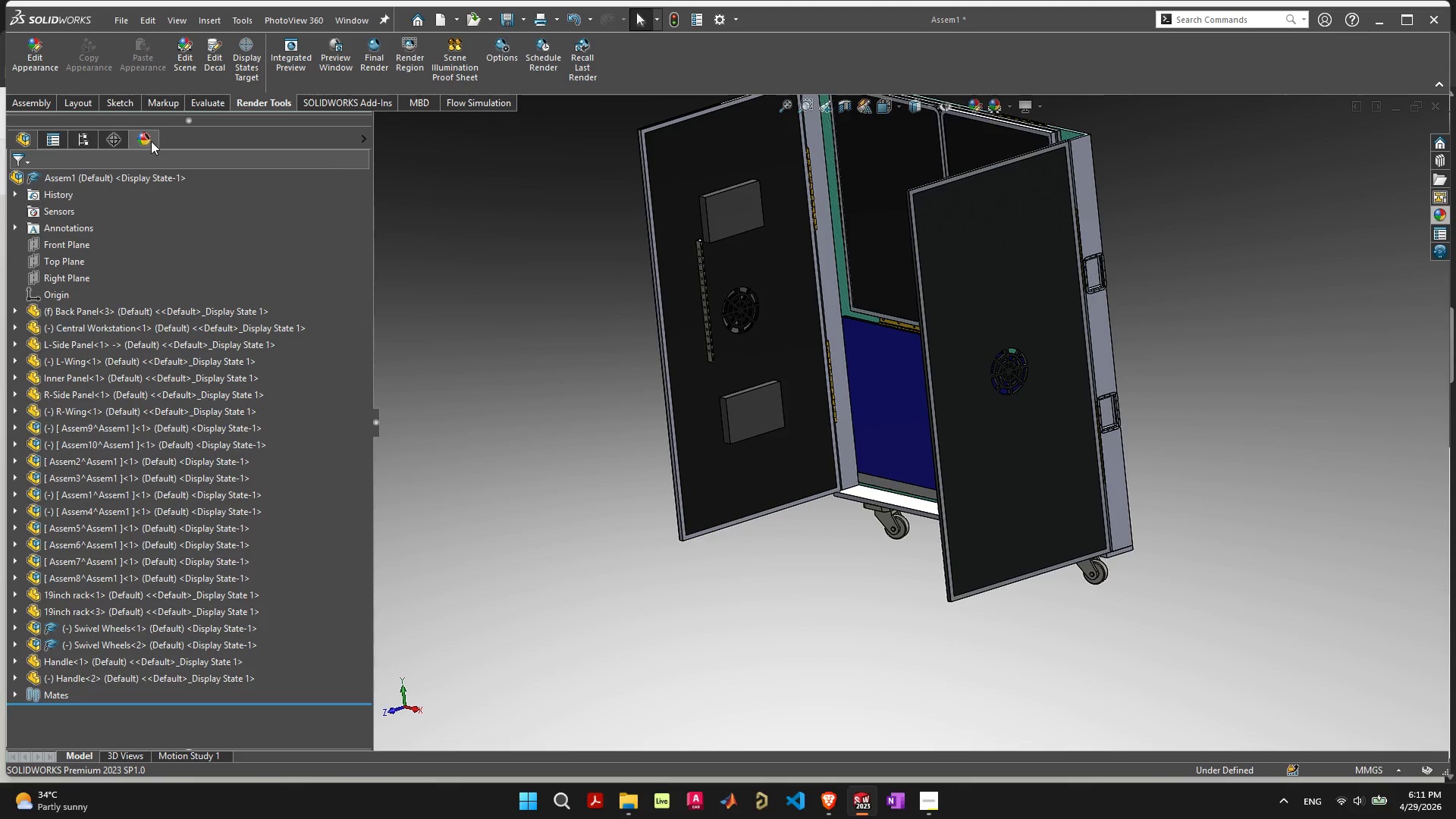 
left_click([191, 49])
 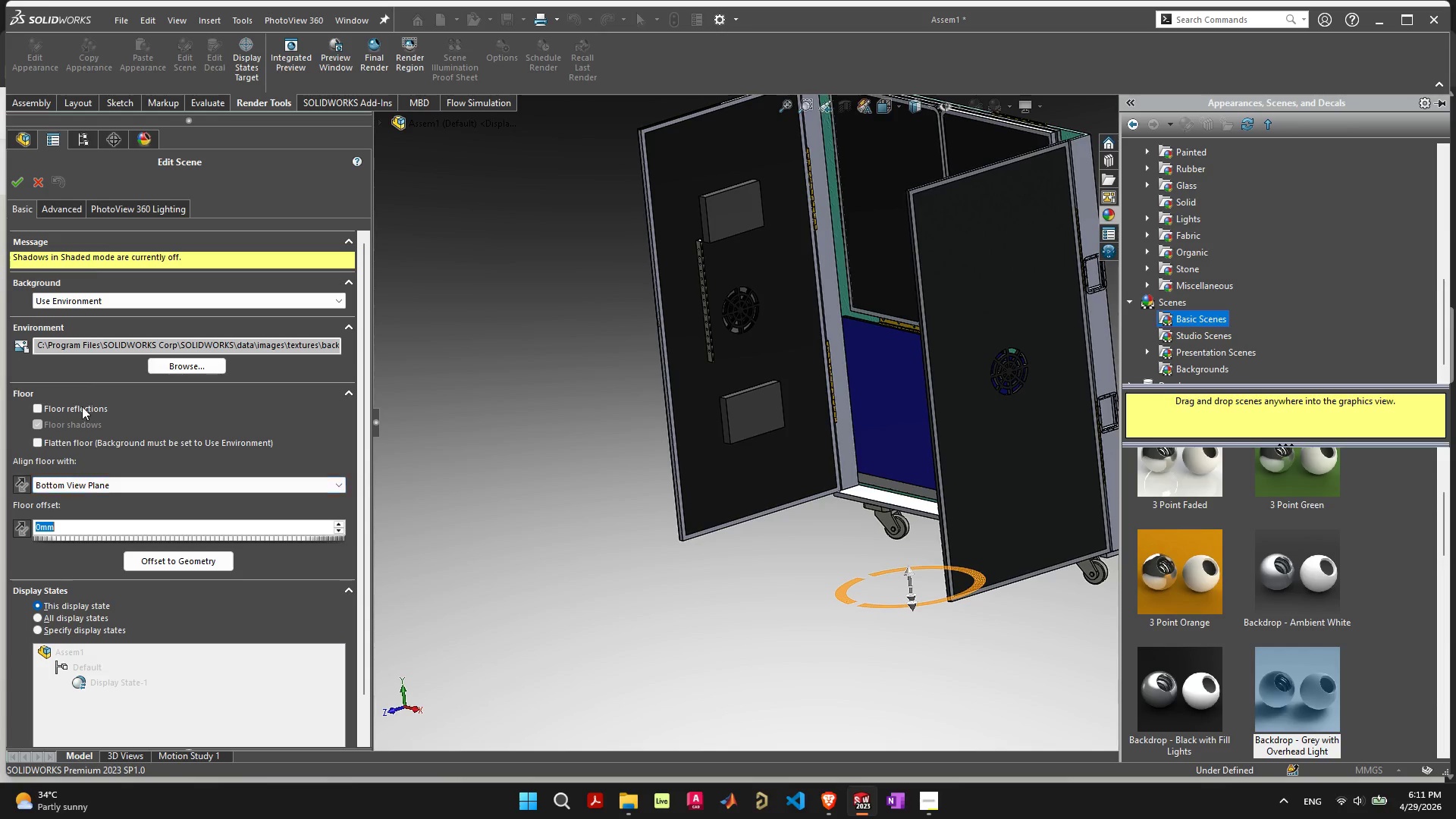 
left_click([109, 202])
 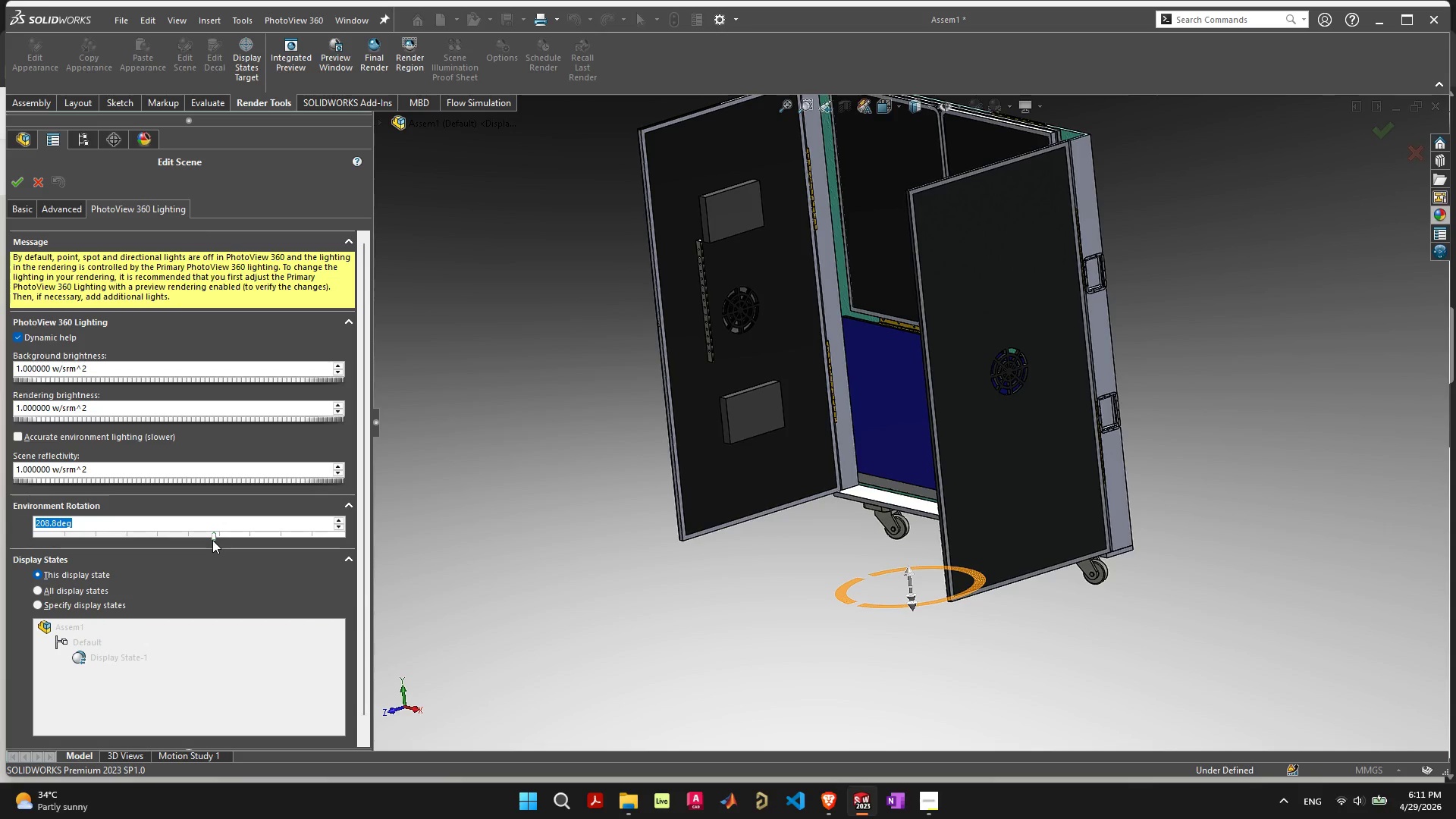 
left_click_drag(start_coordinate=[212, 538], to_coordinate=[121, 542])
 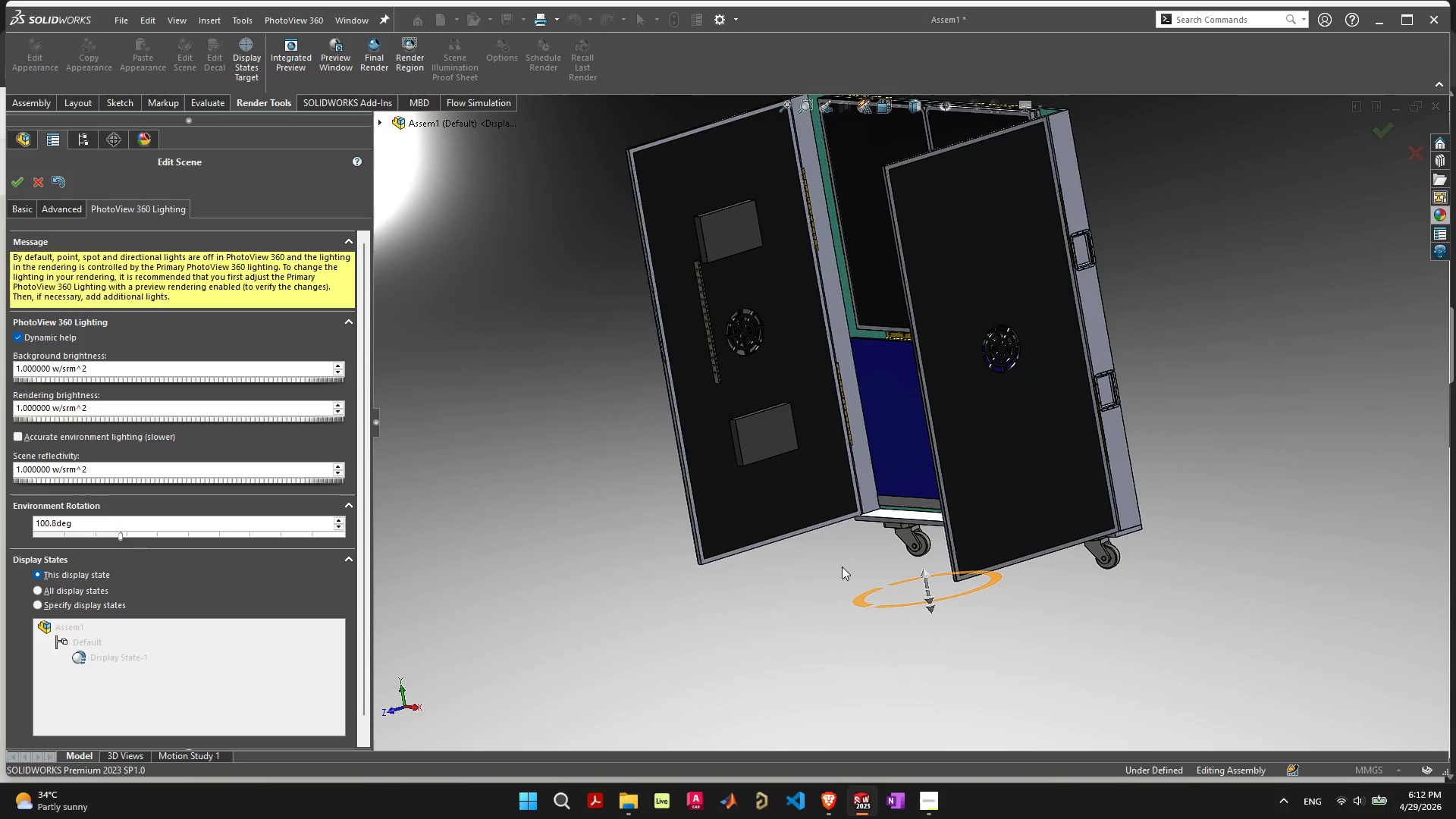 
left_click([15, 174])
 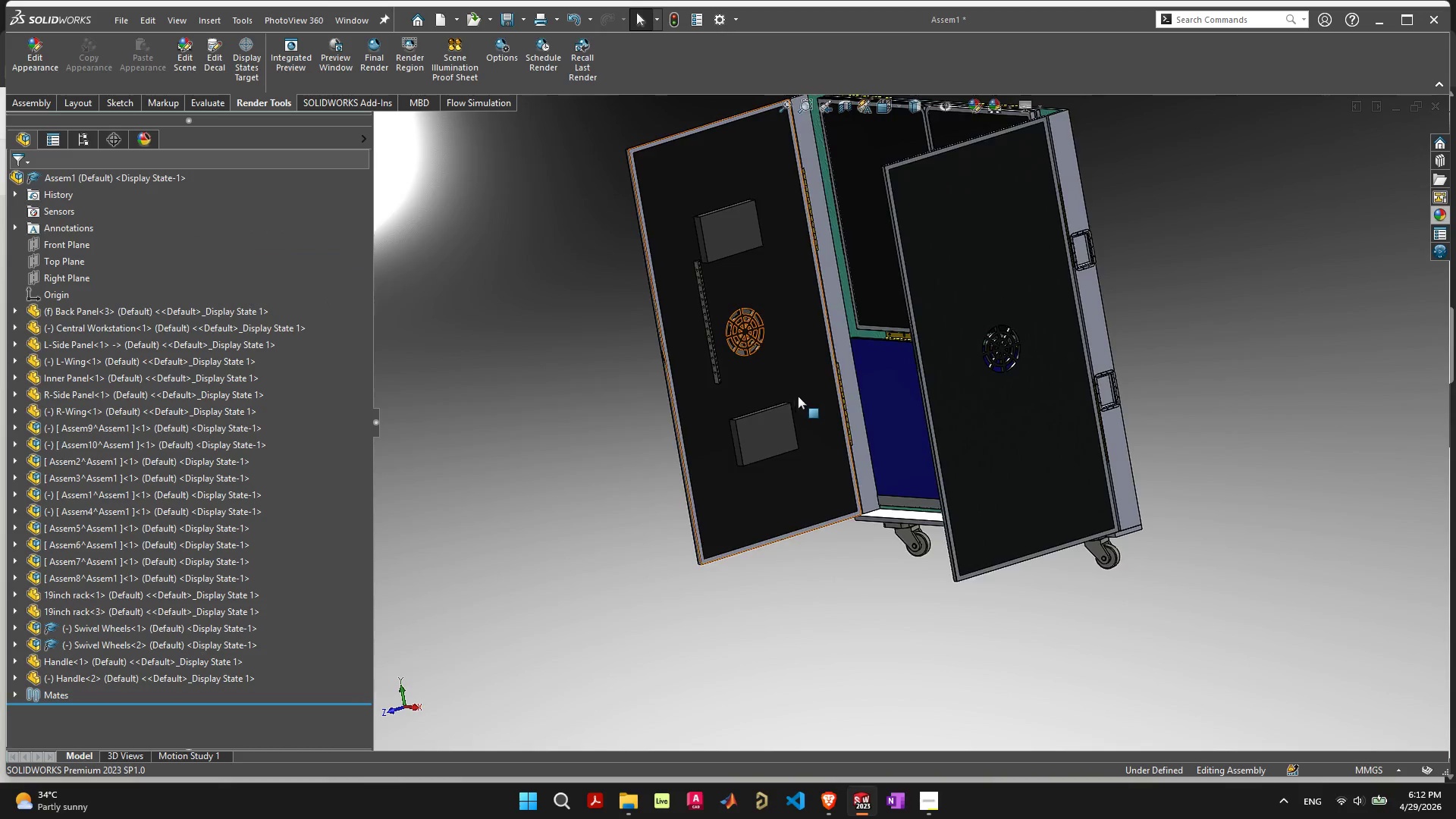 
scroll: coordinate [804, 410], scroll_direction: down, amount: 3.0
 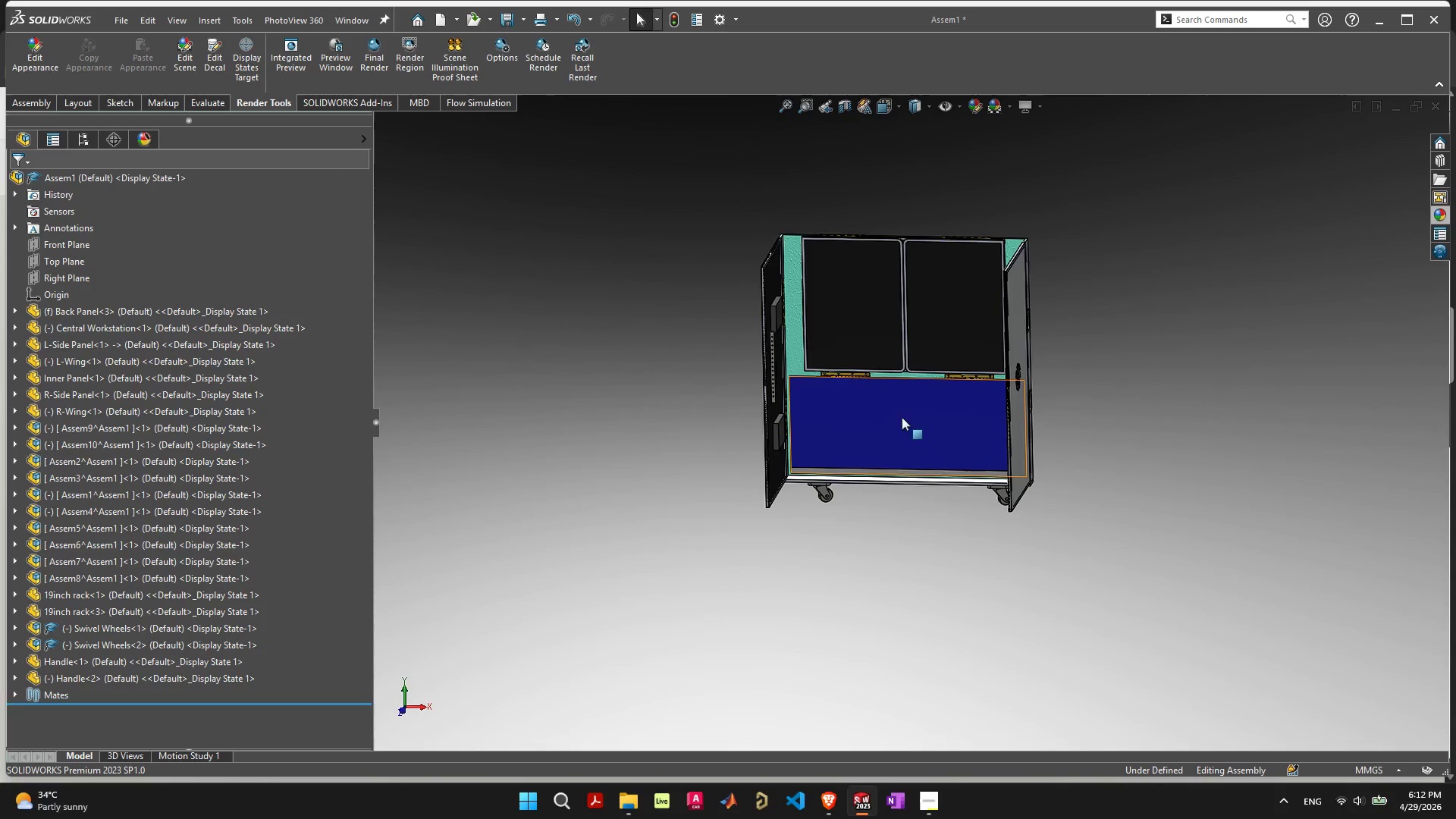 
scroll: coordinate [1044, 367], scroll_direction: up, amount: 2.0
 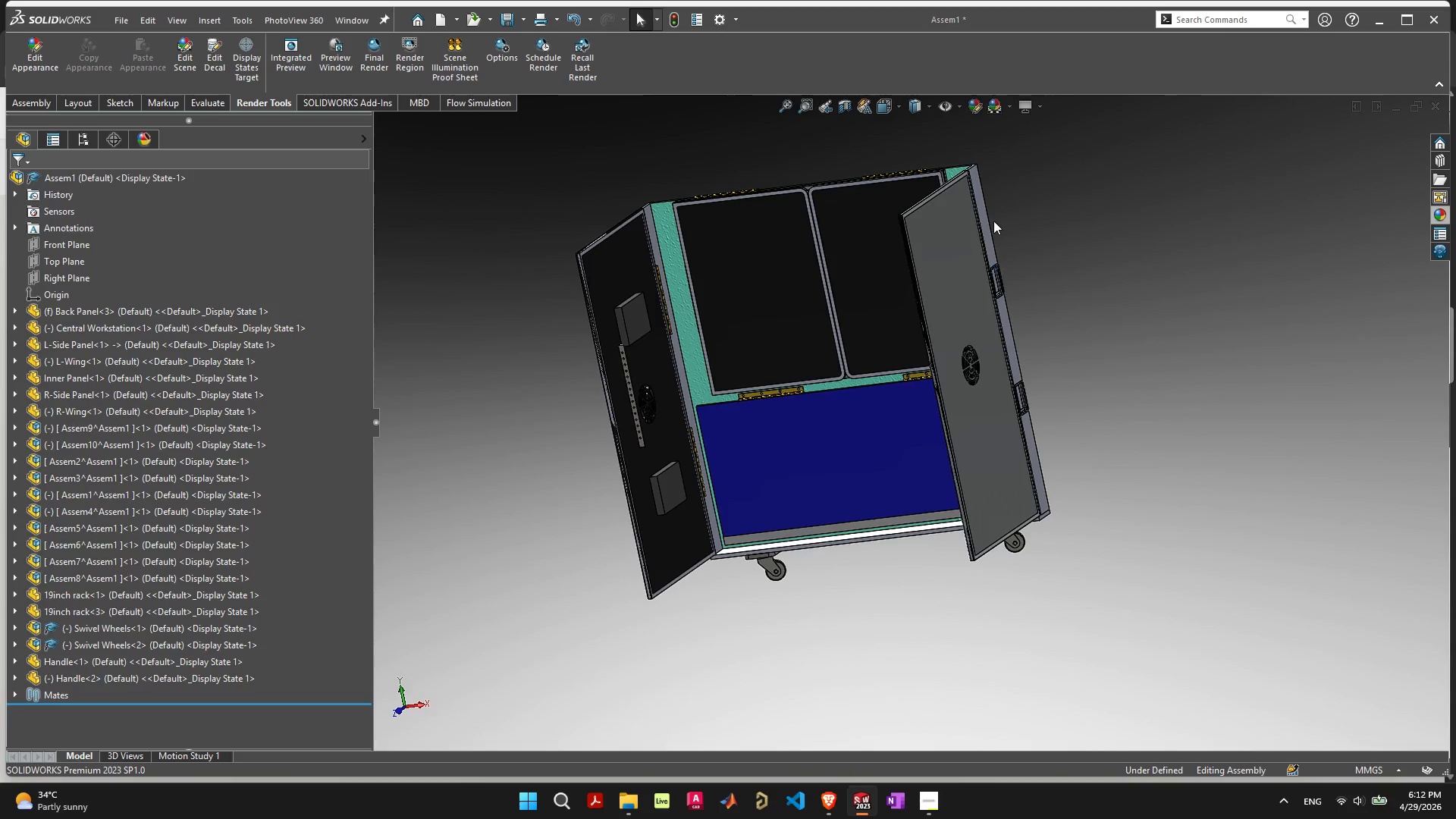 
left_click([42, 105])
 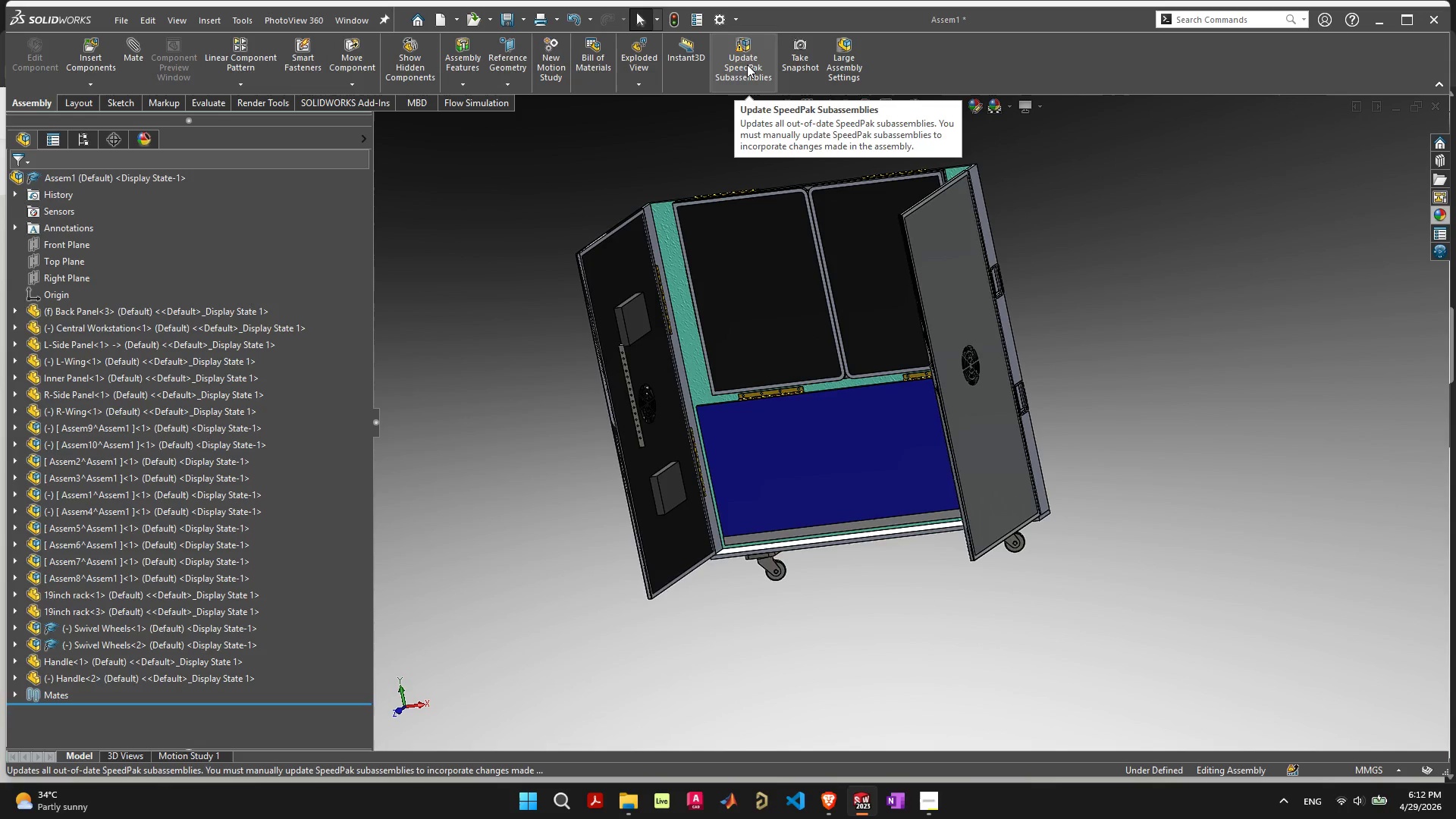 
wait(11.33)
 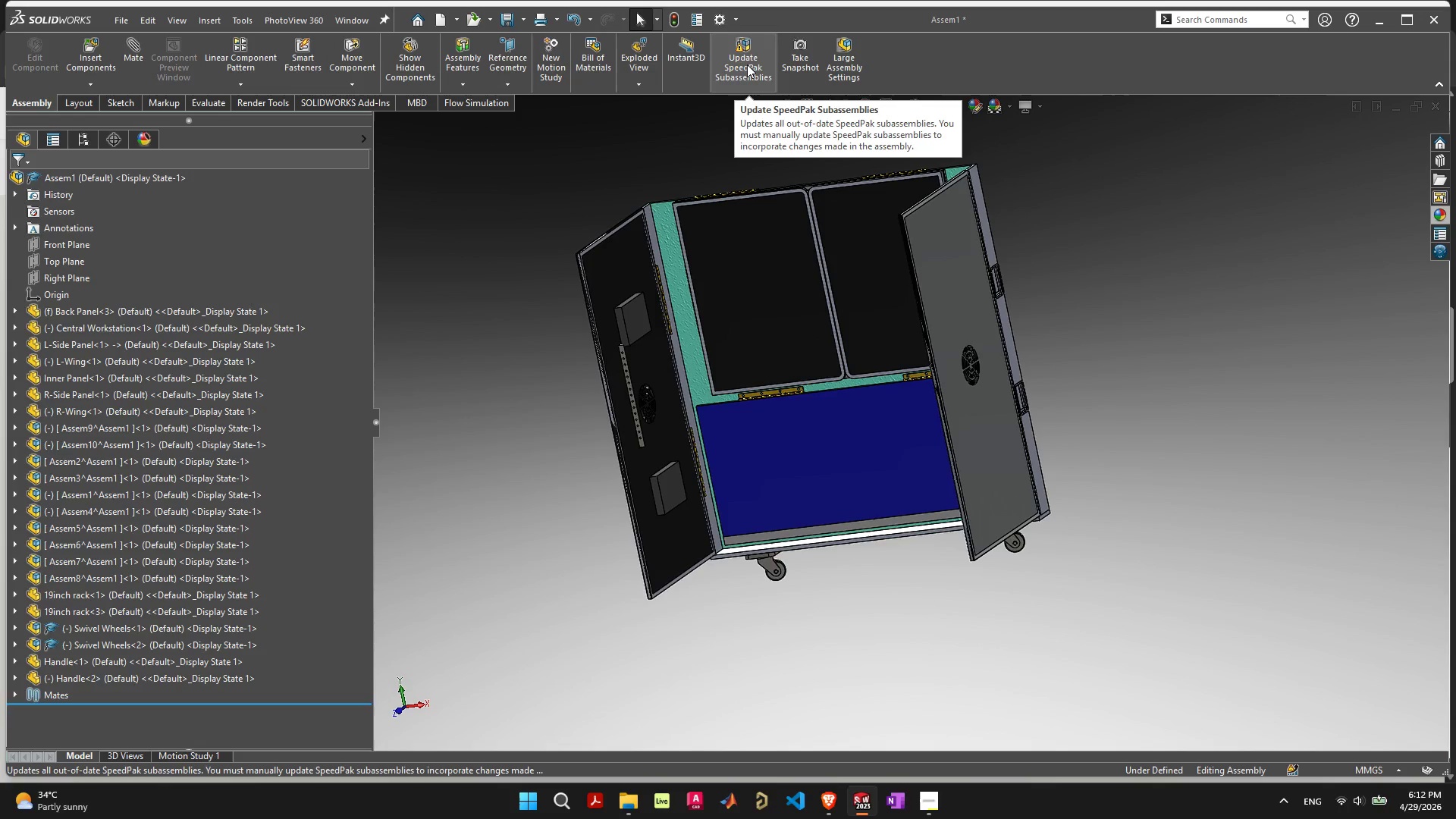 
left_click([747, 63])
 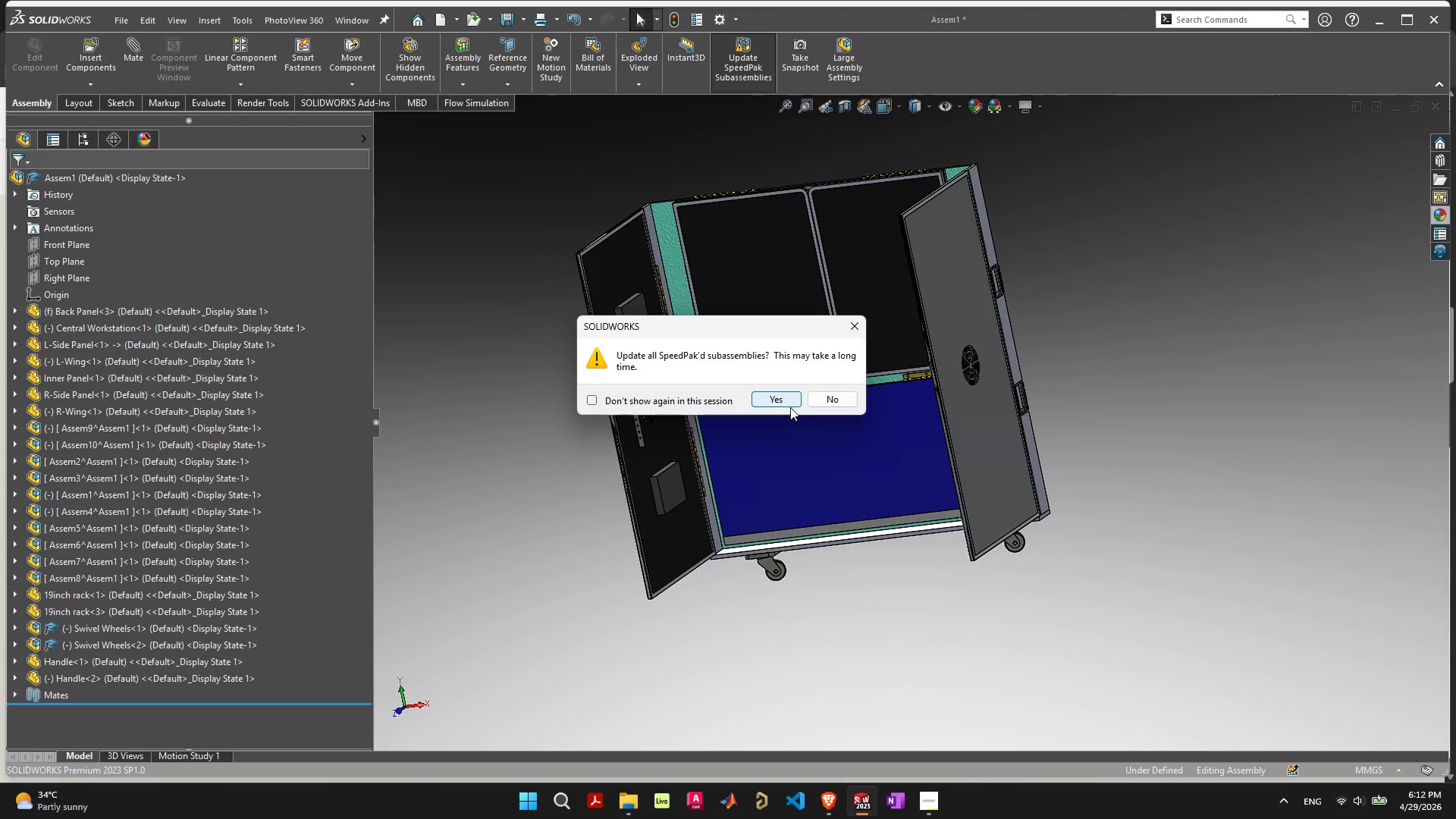 
left_click([787, 399])
 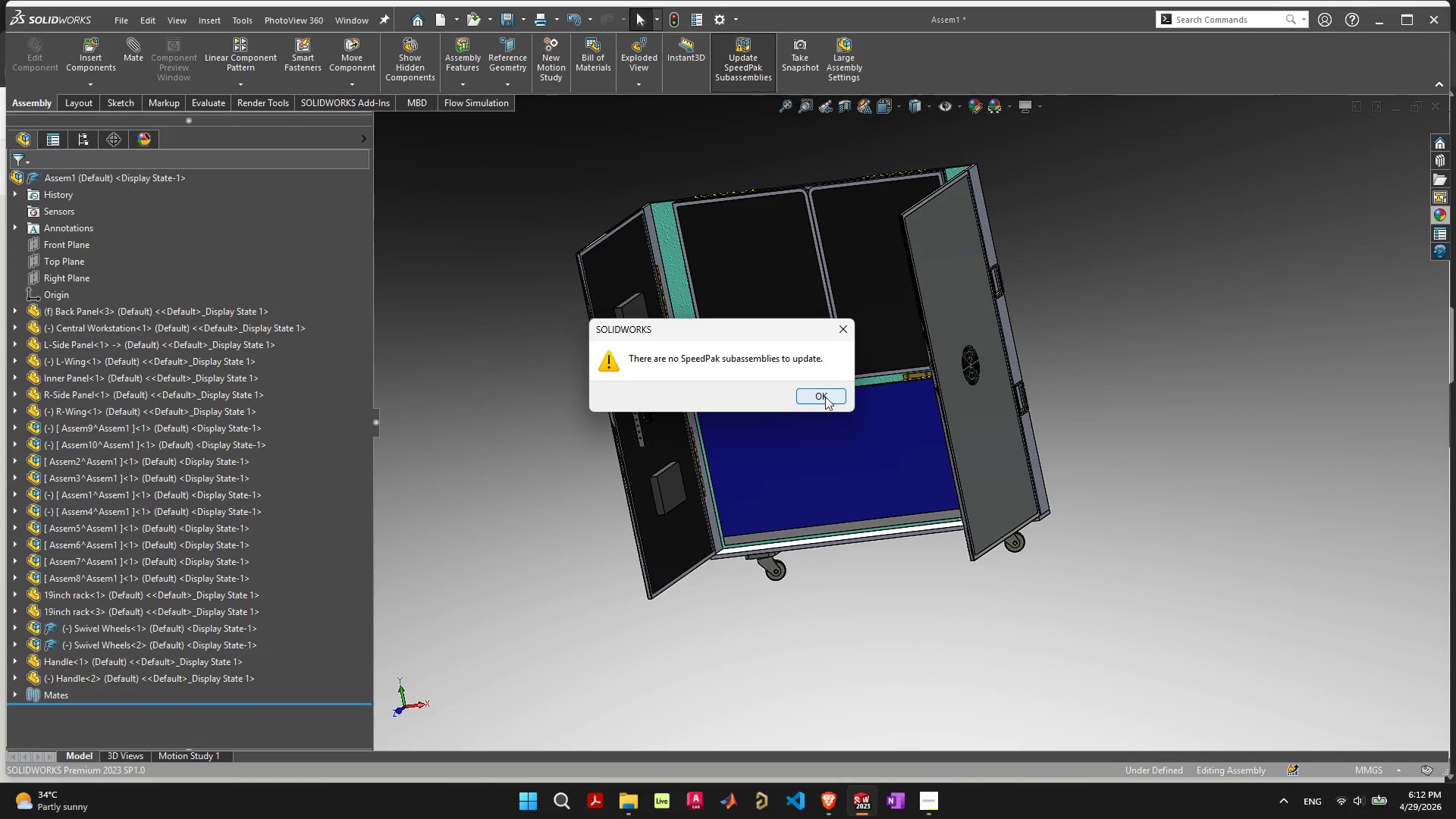 
left_click([829, 397])
 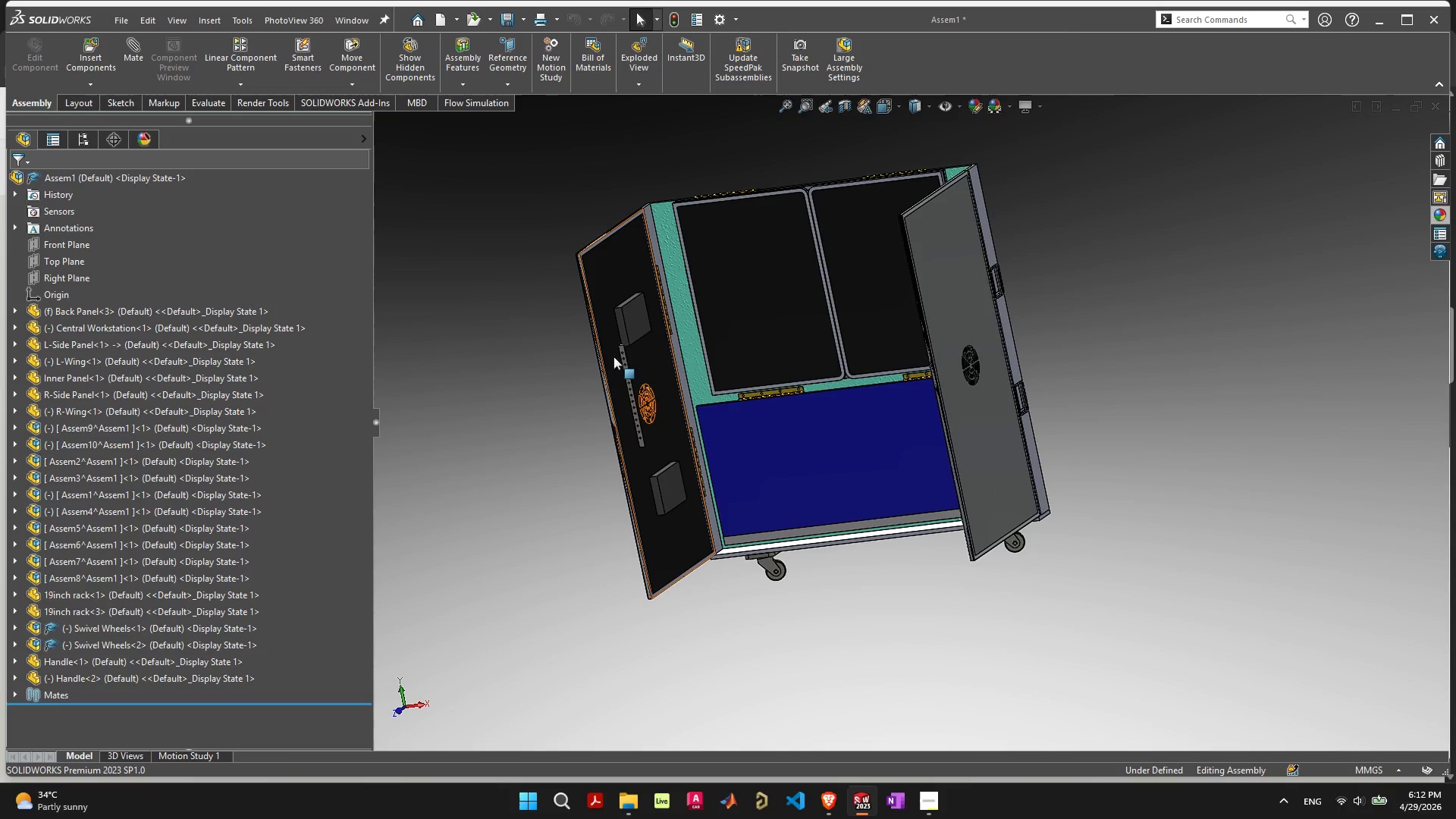 
left_click_drag(start_coordinate=[599, 291], to_coordinate=[548, 275])
 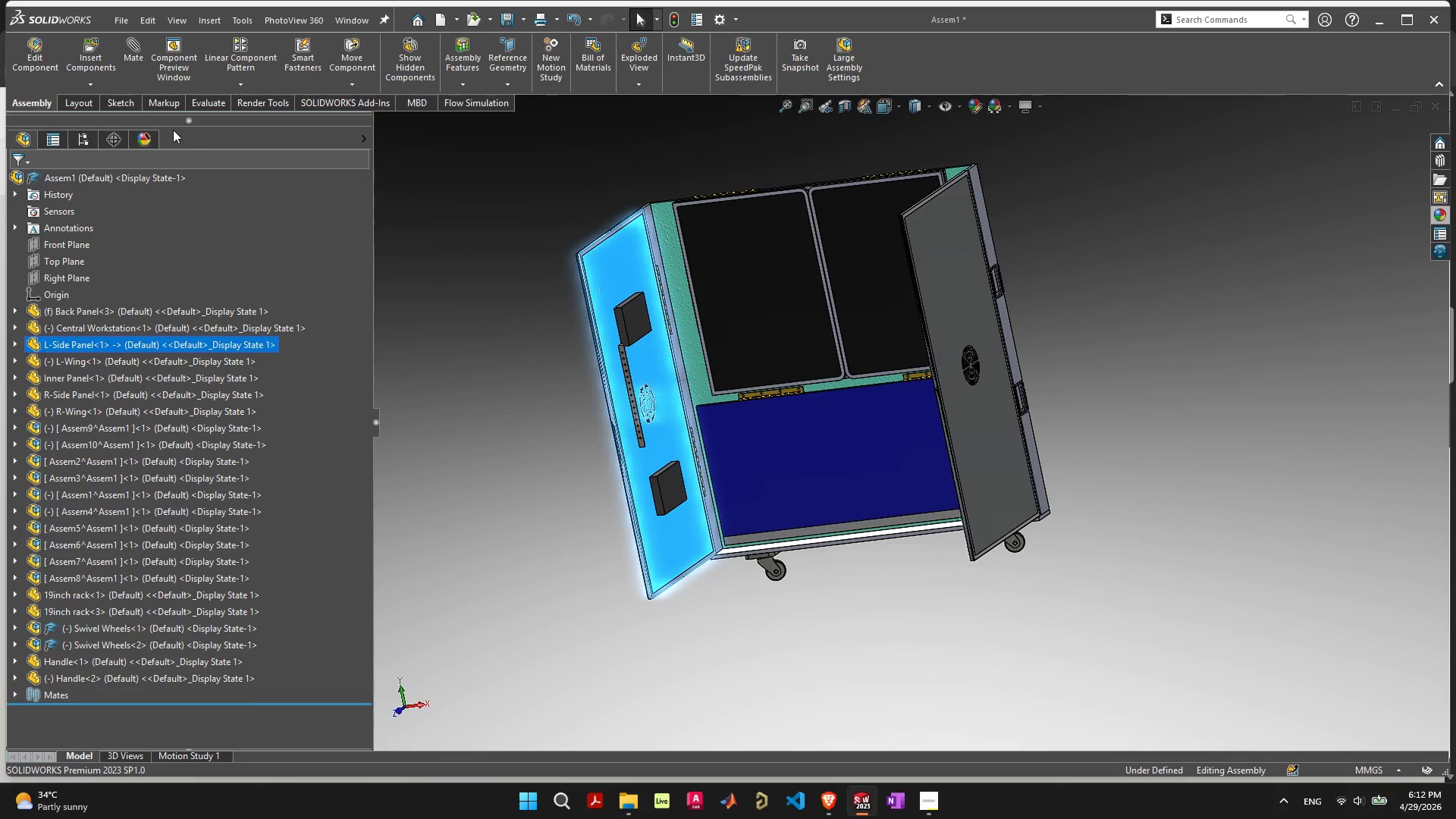 
left_click([86, 104])
 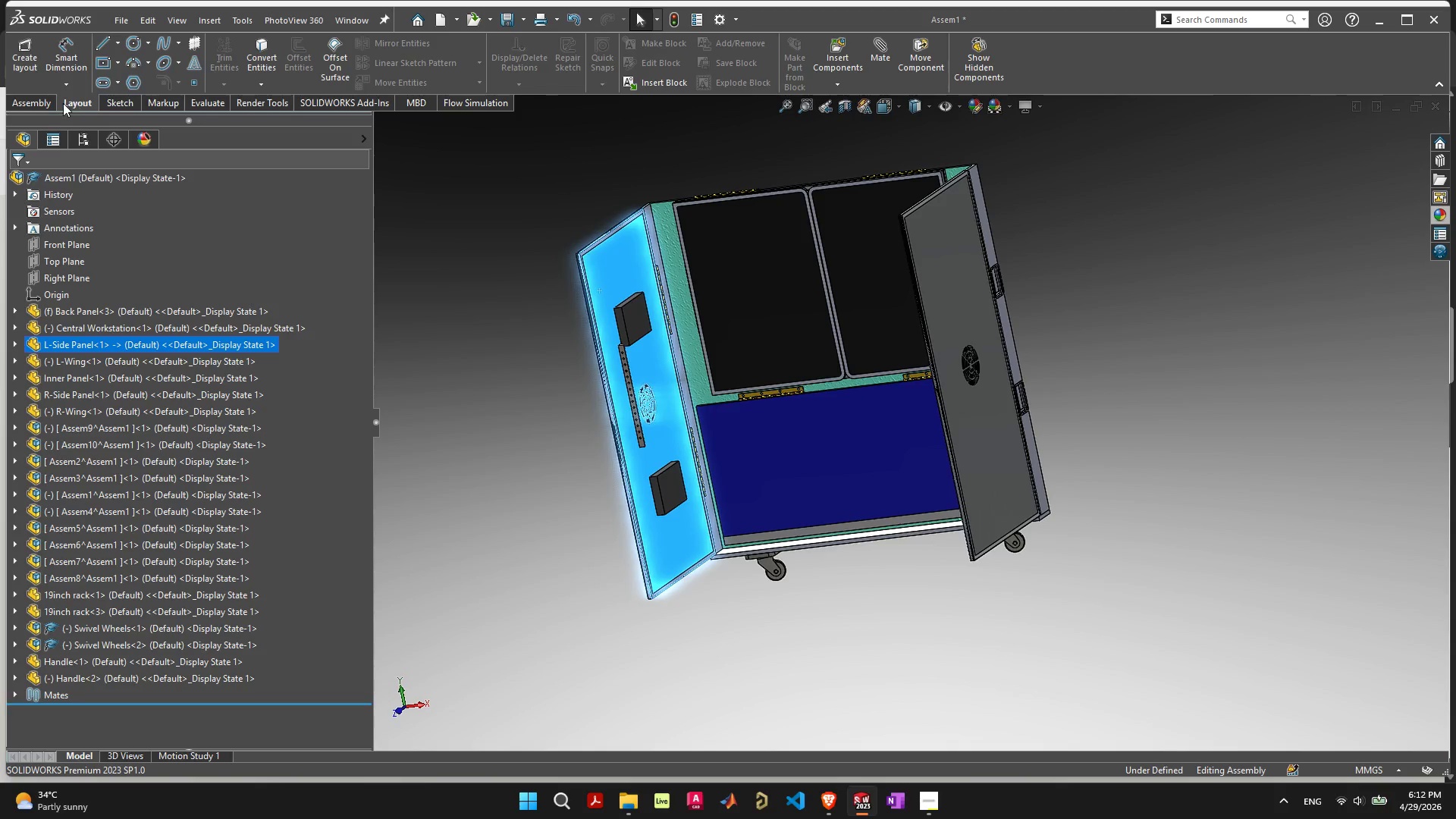 
left_click([51, 102])
 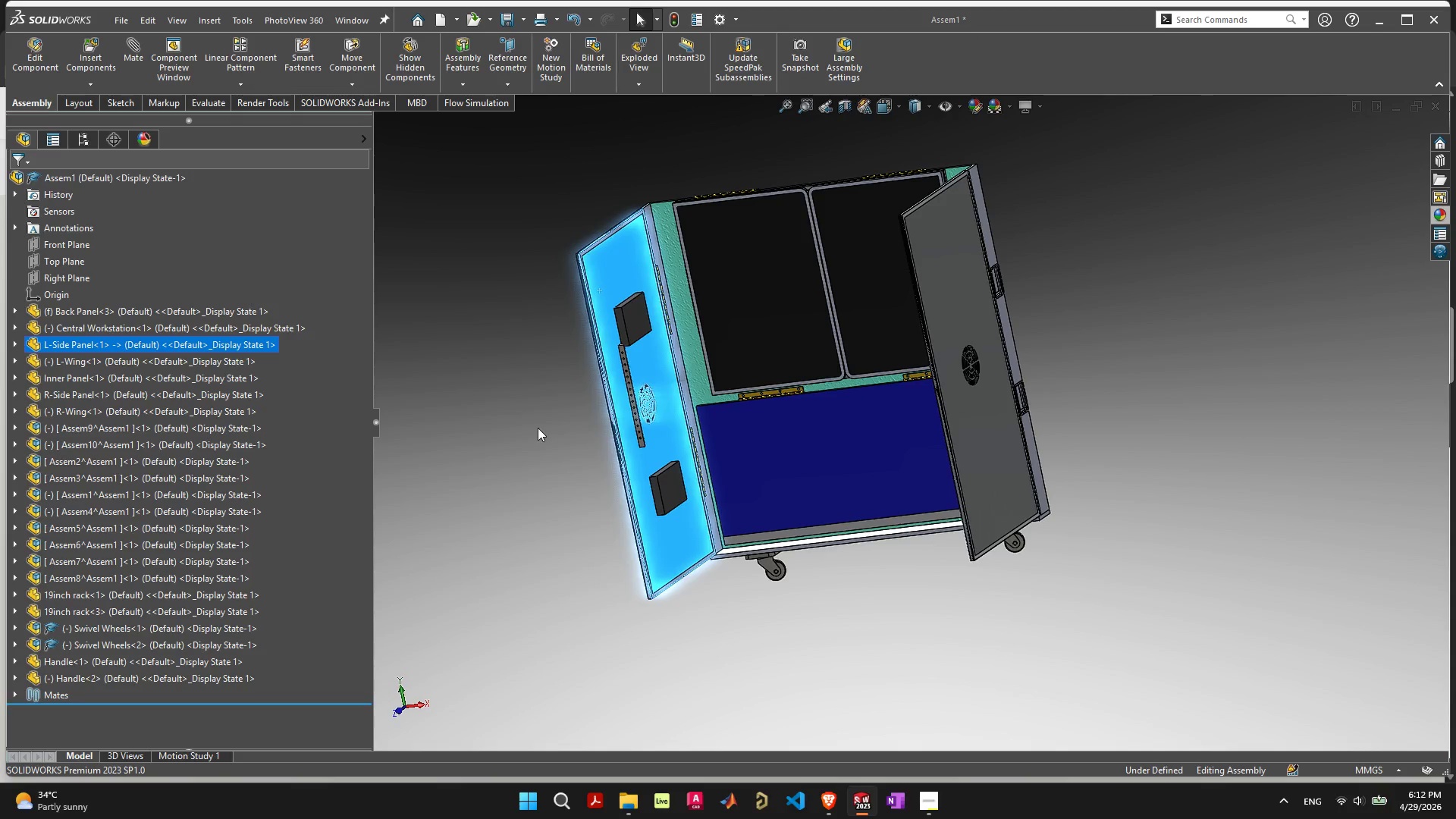 
left_click([538, 428])
 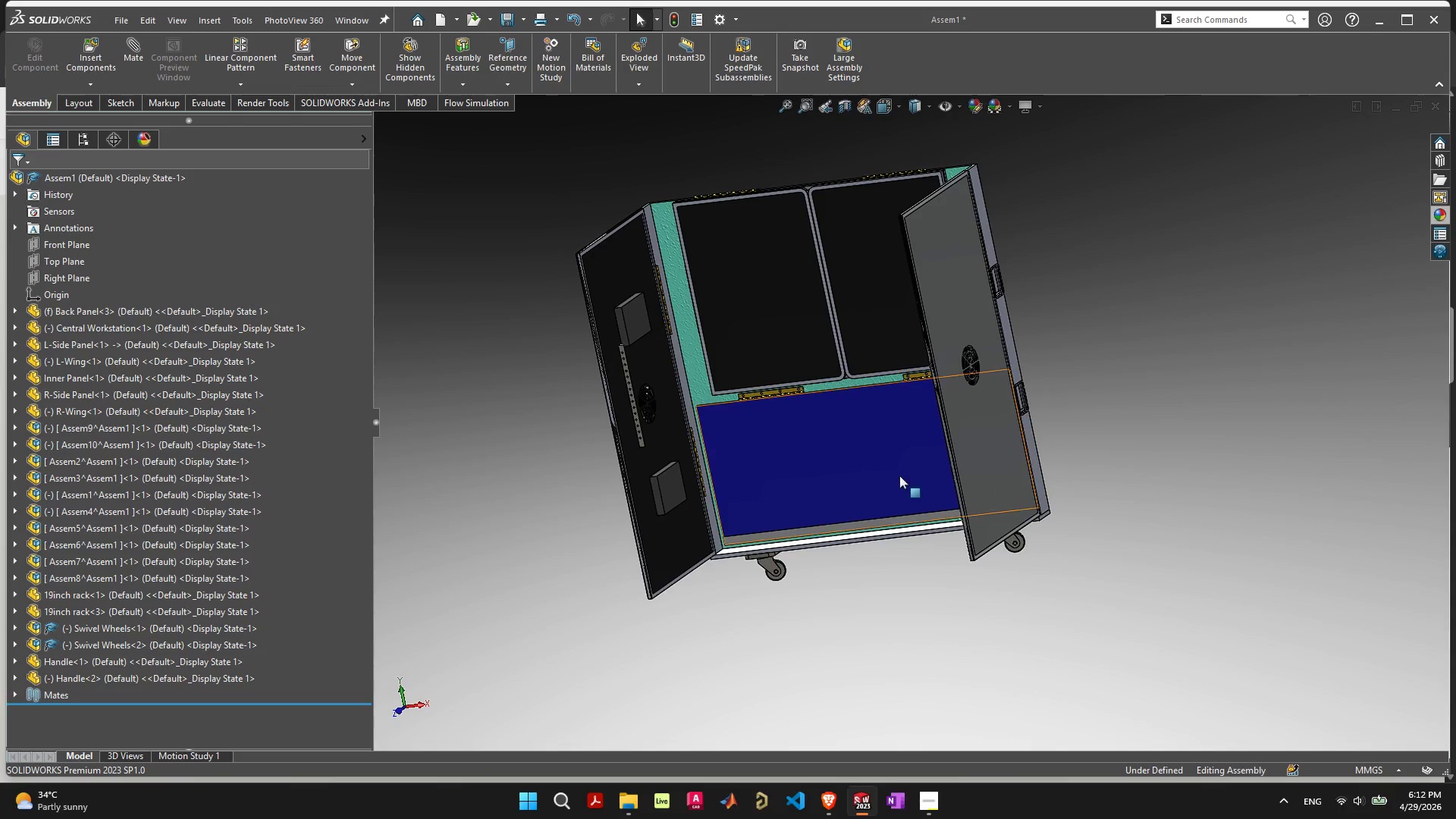 
scroll: coordinate [901, 475], scroll_direction: down, amount: 1.0
 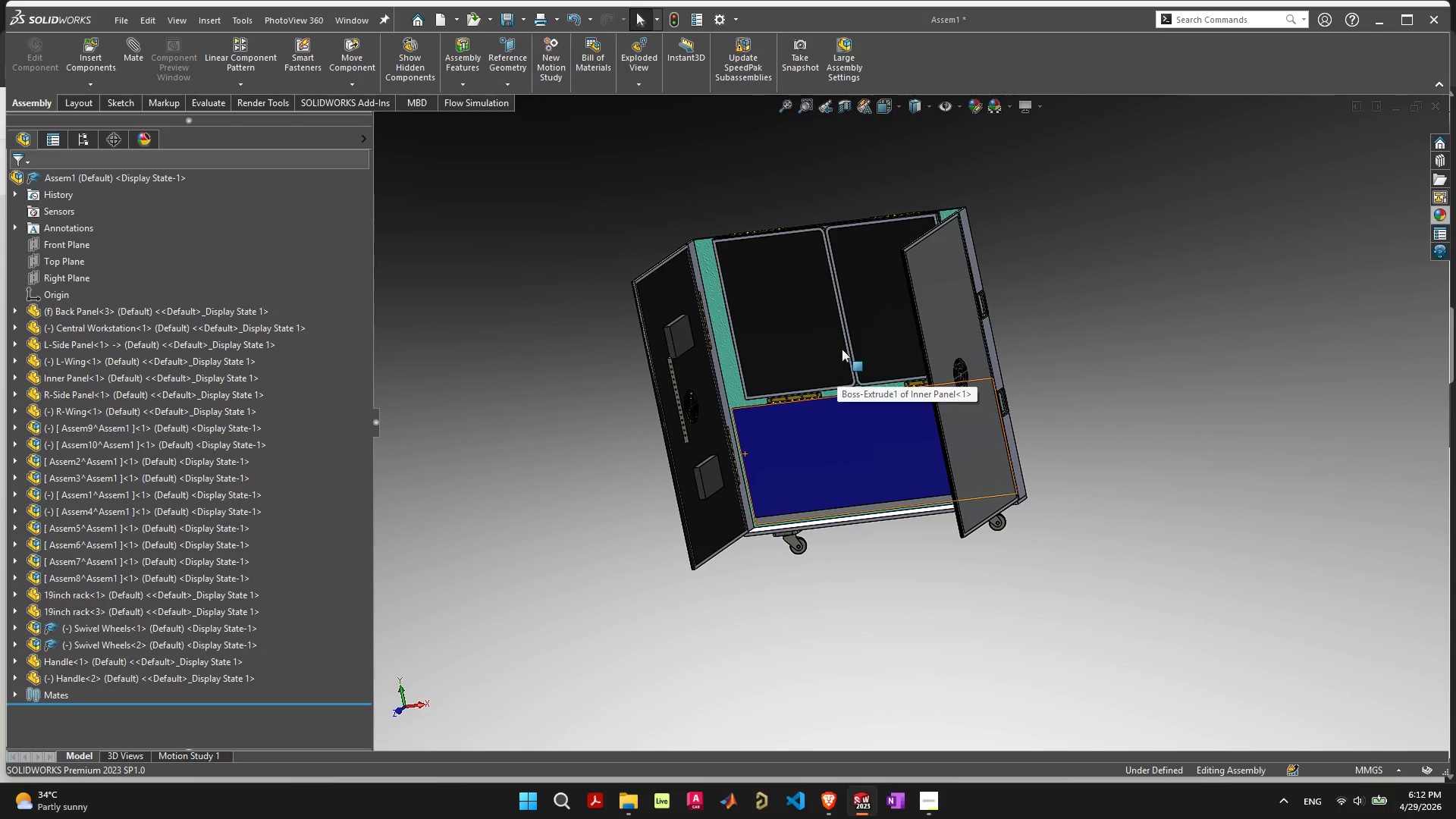 
left_click_drag(start_coordinate=[842, 349], to_coordinate=[841, 306])
 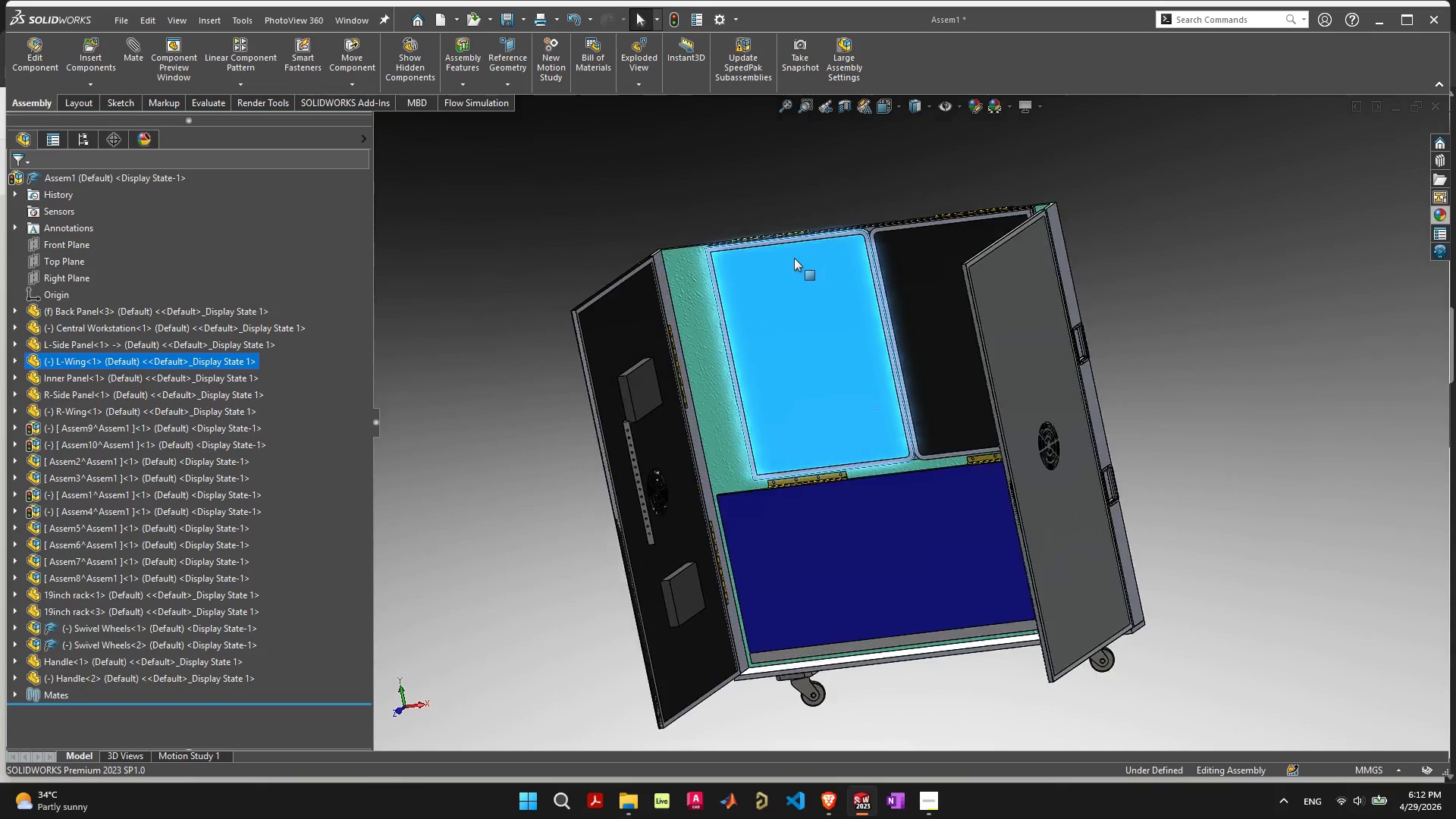 
scroll: coordinate [805, 300], scroll_direction: up, amount: 6.0
 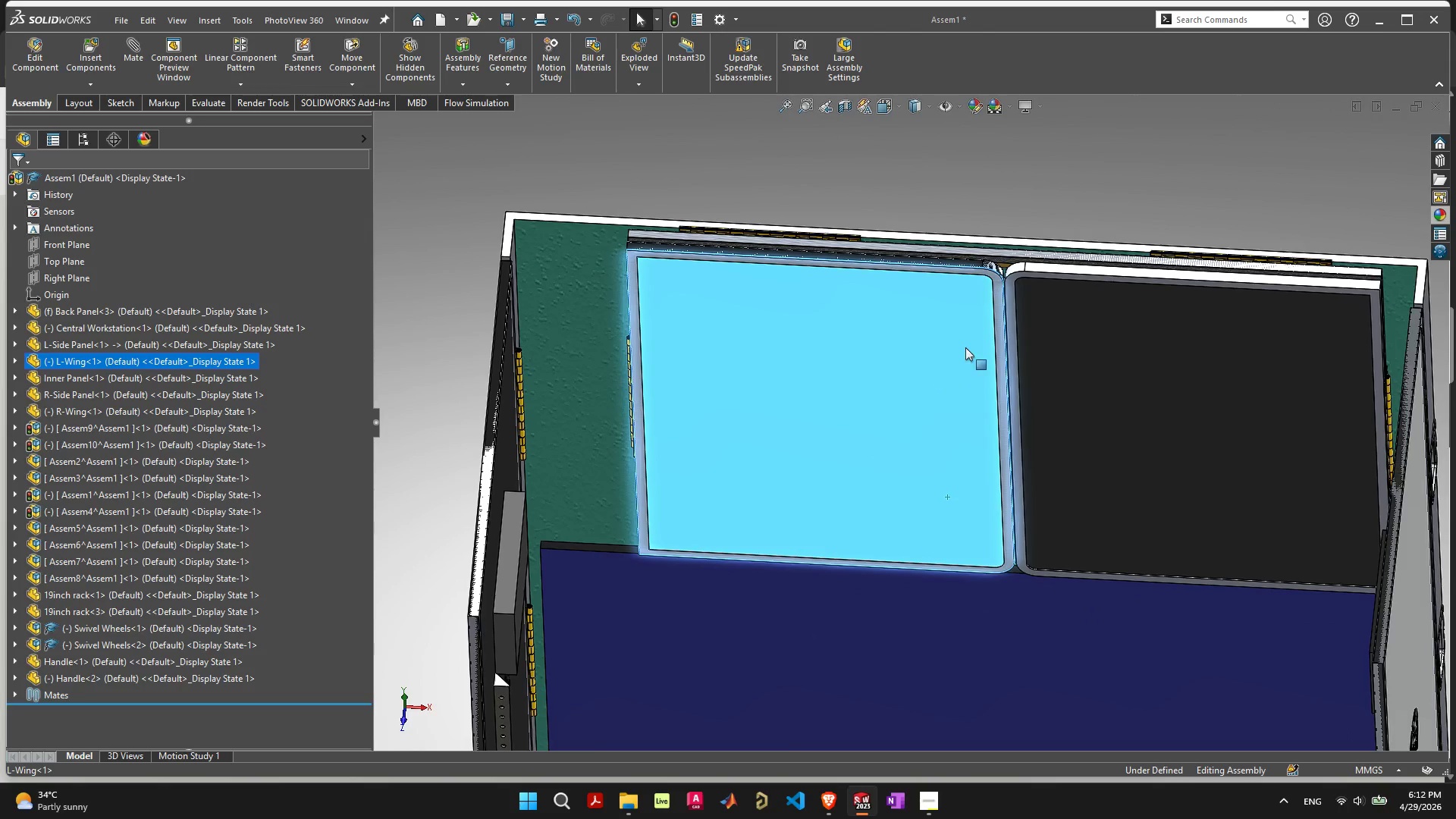 
left_click_drag(start_coordinate=[996, 284], to_coordinate=[907, 392])
 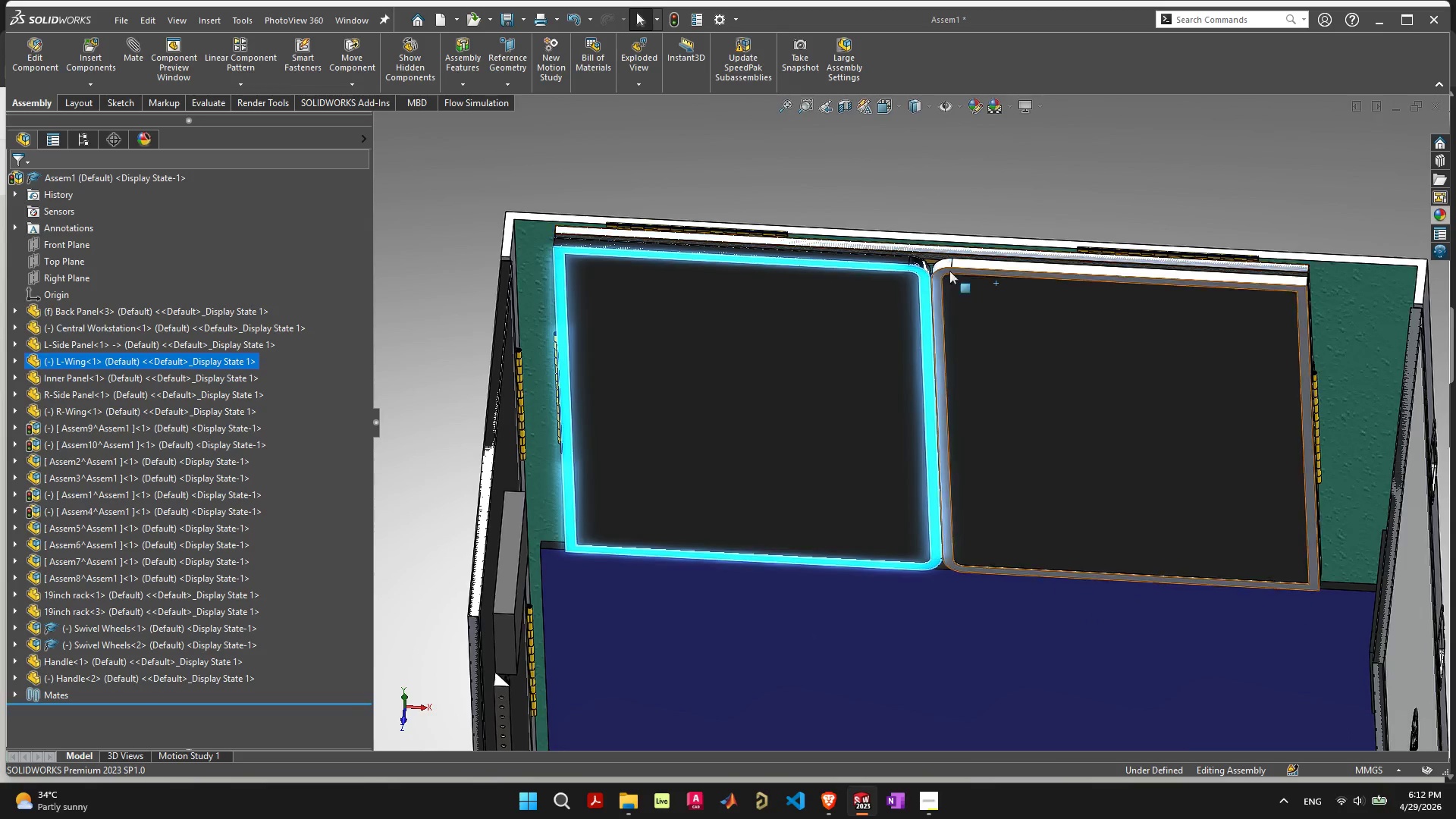 
scroll: coordinate [825, 277], scroll_direction: down, amount: 2.0
 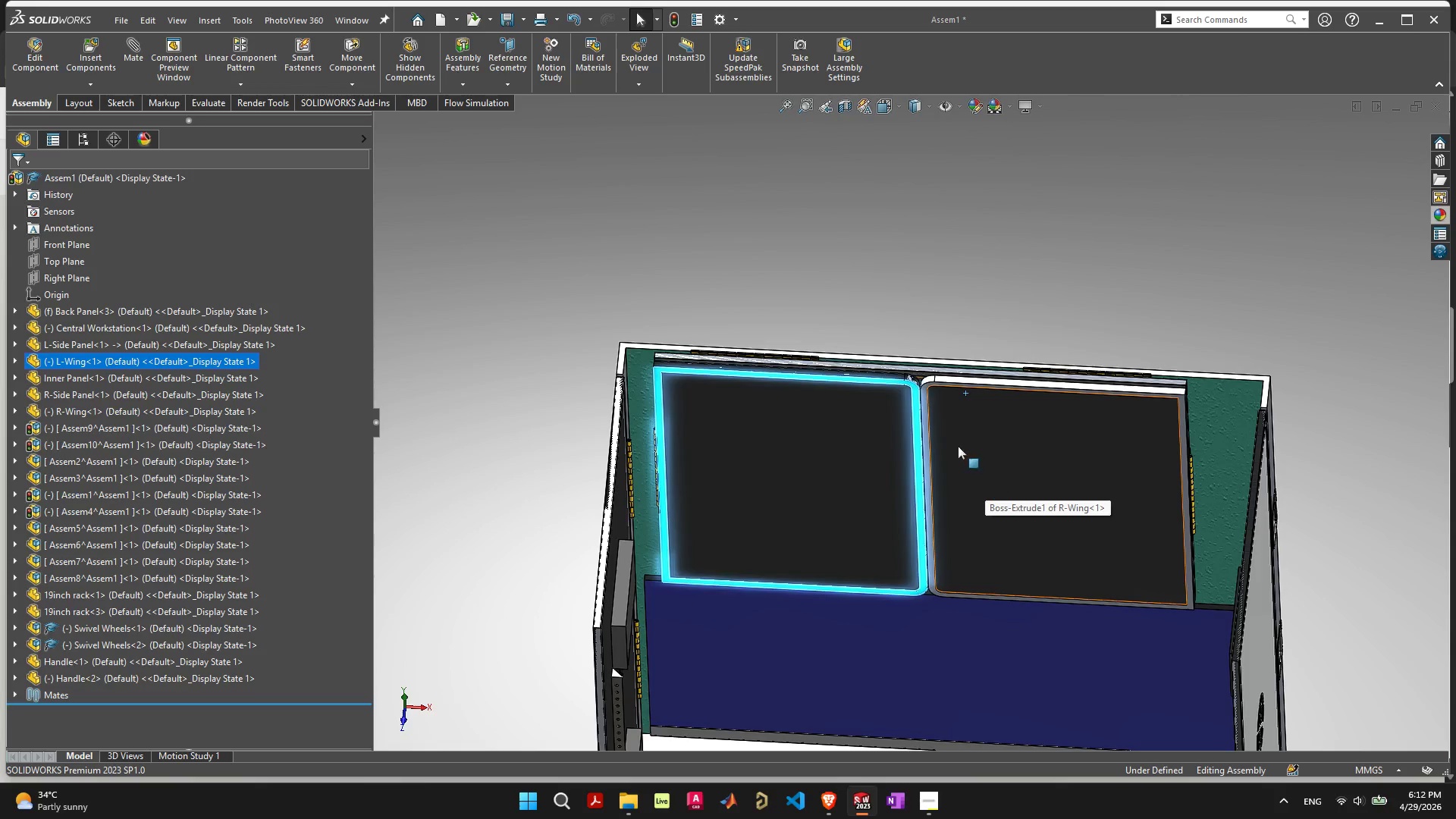 
scroll: coordinate [927, 412], scroll_direction: up, amount: 6.0
 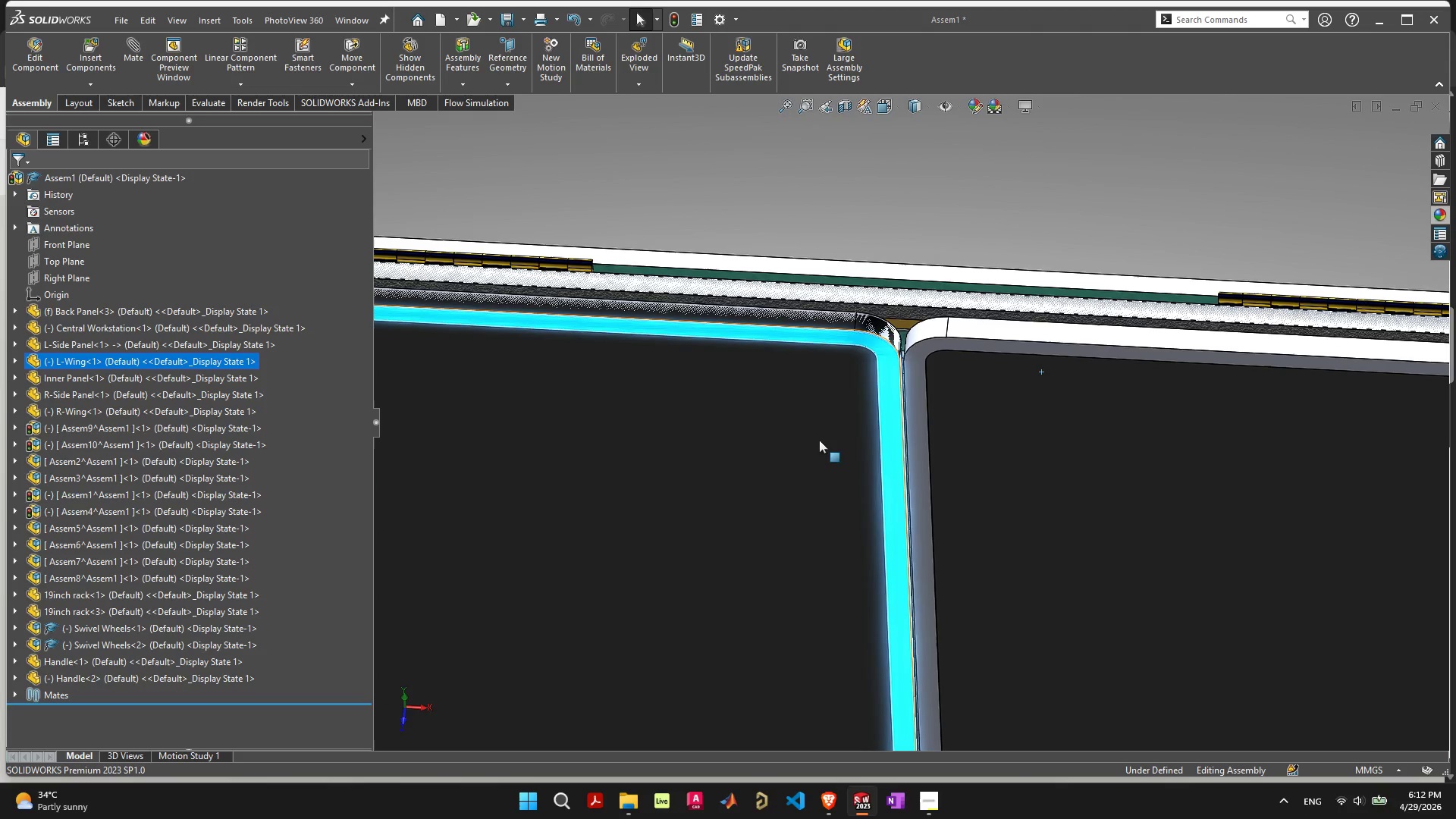 
scroll: coordinate [924, 457], scroll_direction: down, amount: 4.0
 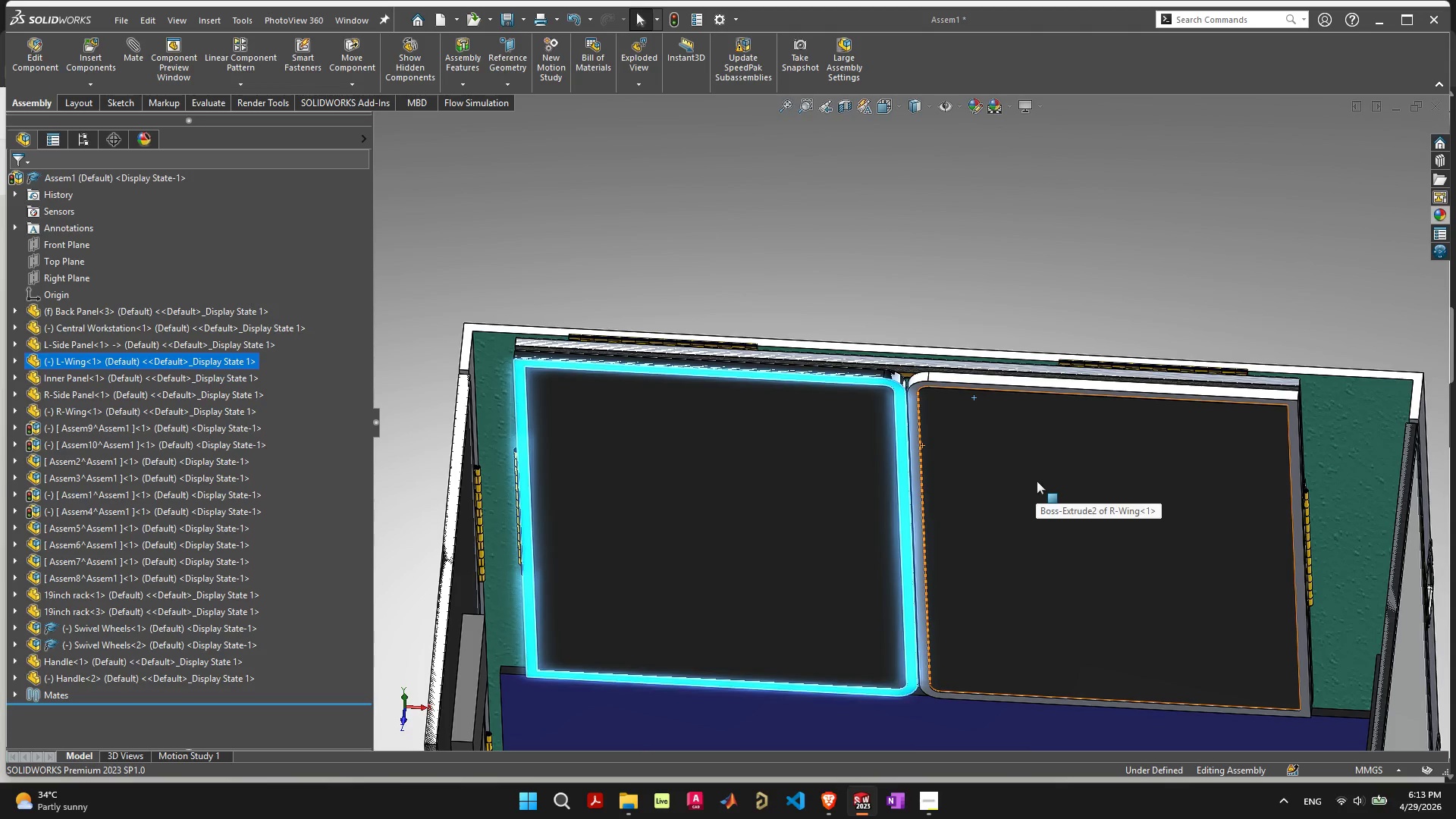 
left_click_drag(start_coordinate=[1037, 481], to_coordinate=[1075, 482])
 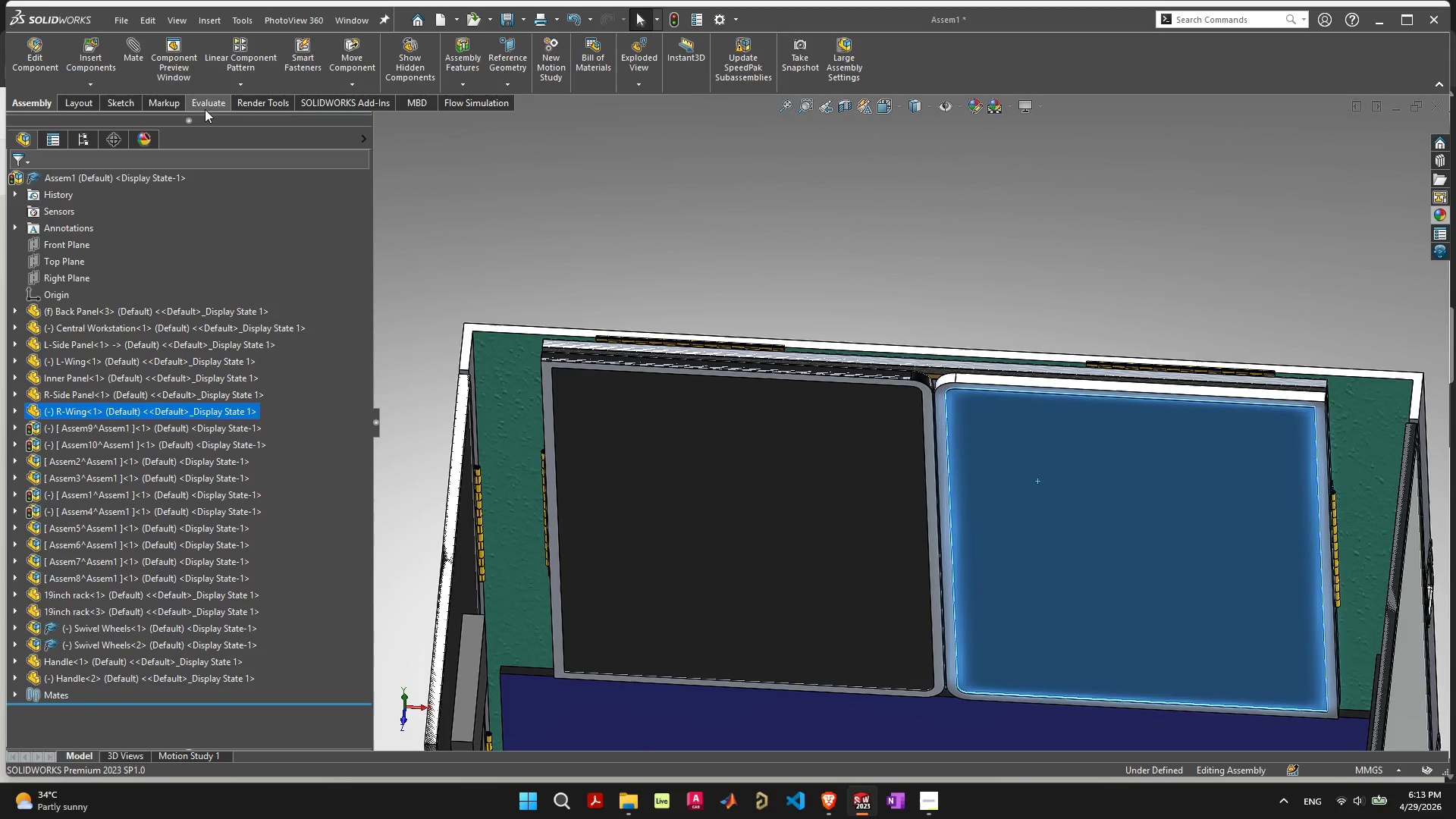 
double_click([199, 108])
 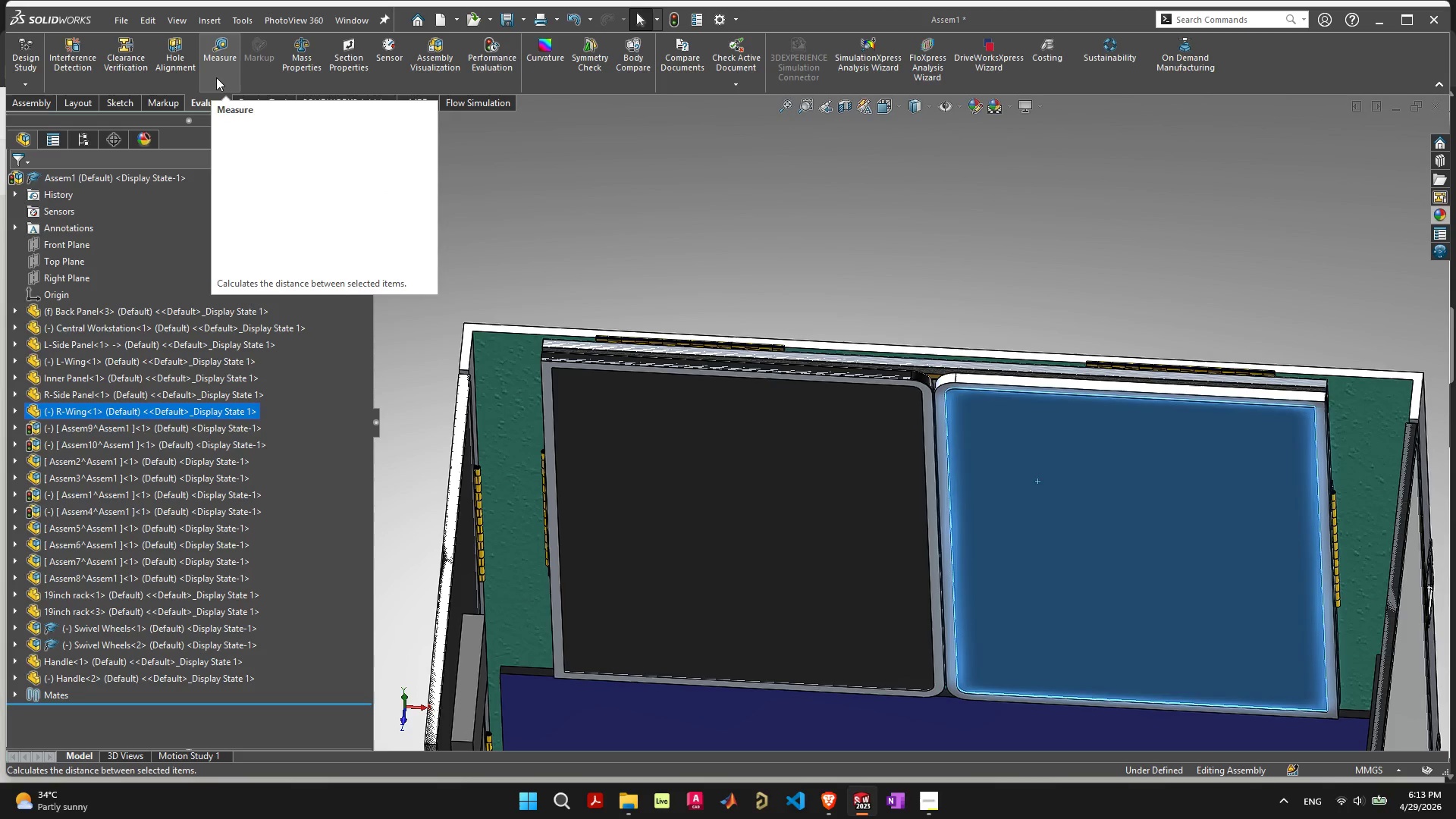 
left_click([228, 56])
 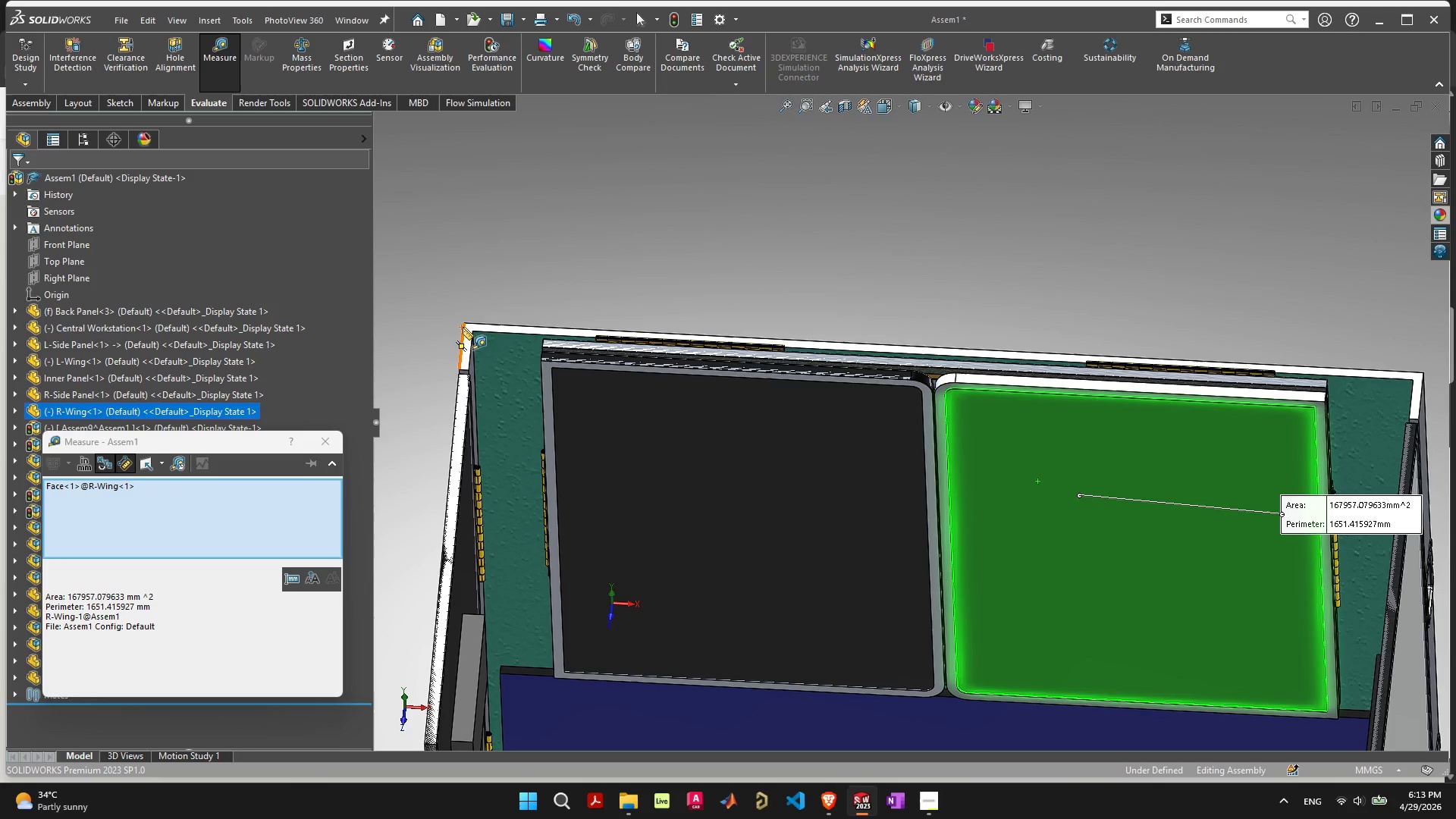 
left_click([462, 322])
 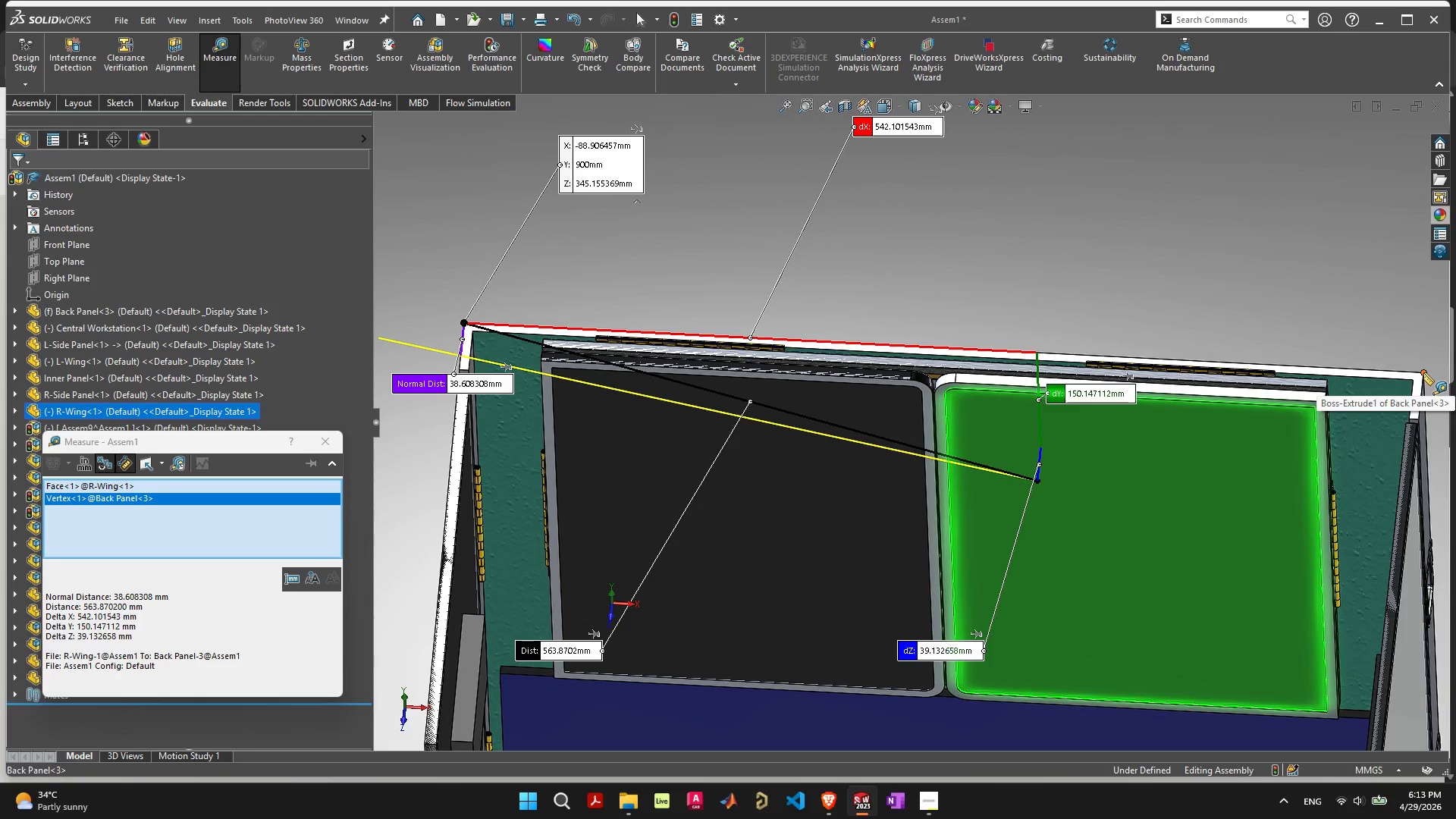 
left_click([1423, 372])
 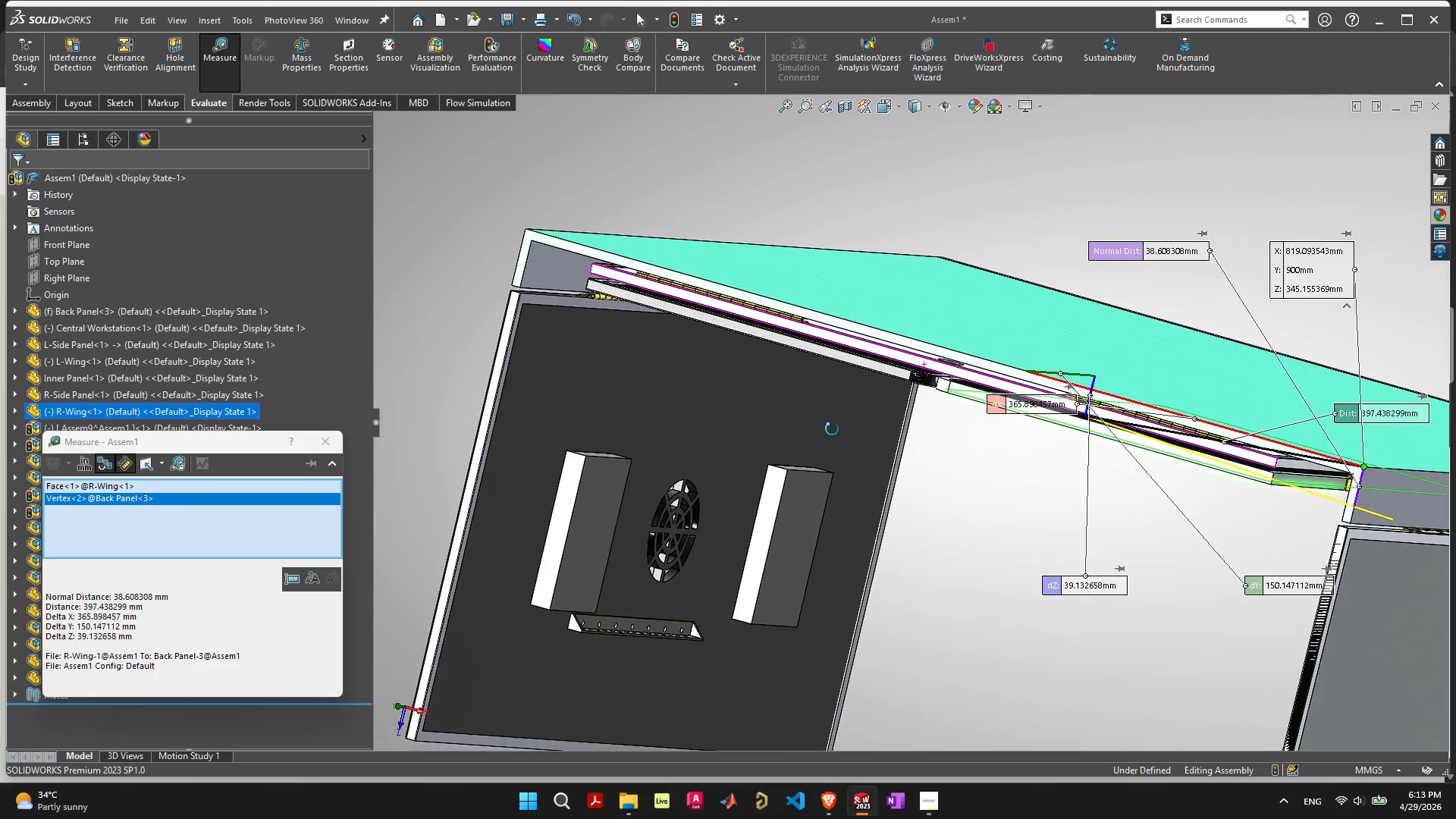 
wait(9.2)
 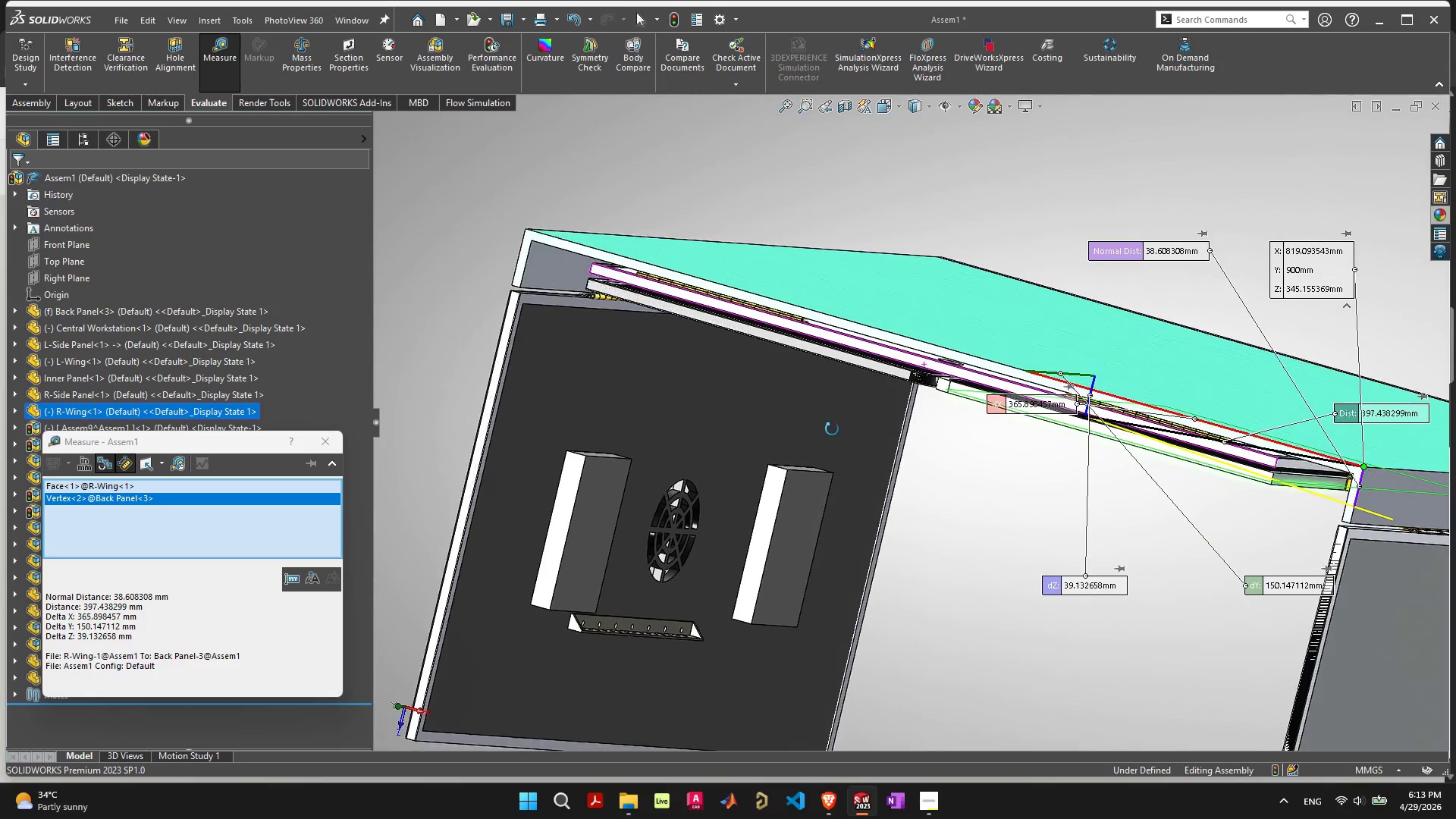 
scroll: coordinate [940, 422], scroll_direction: down, amount: 4.0
 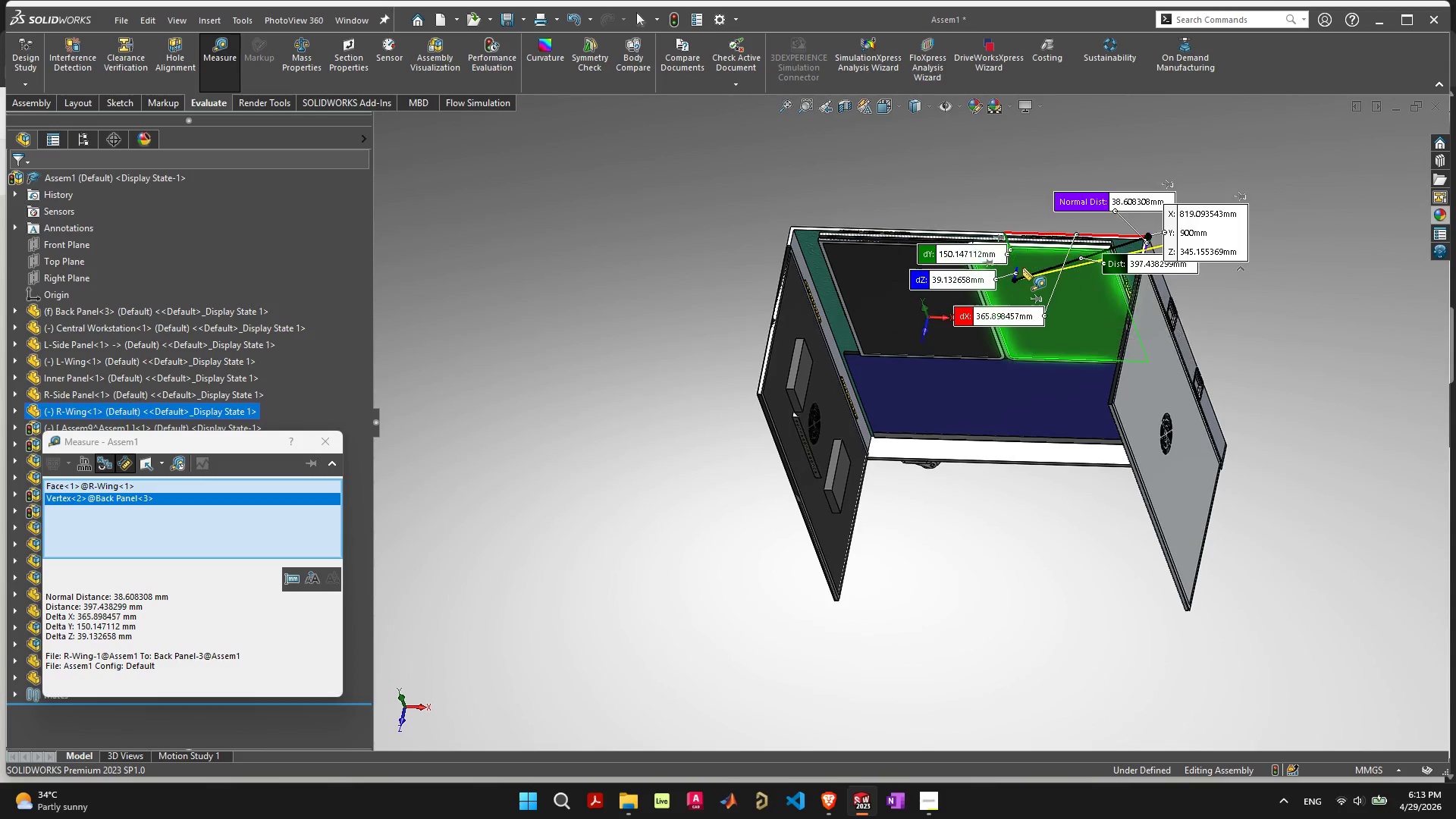 
scroll: coordinate [959, 224], scroll_direction: up, amount: 5.0
 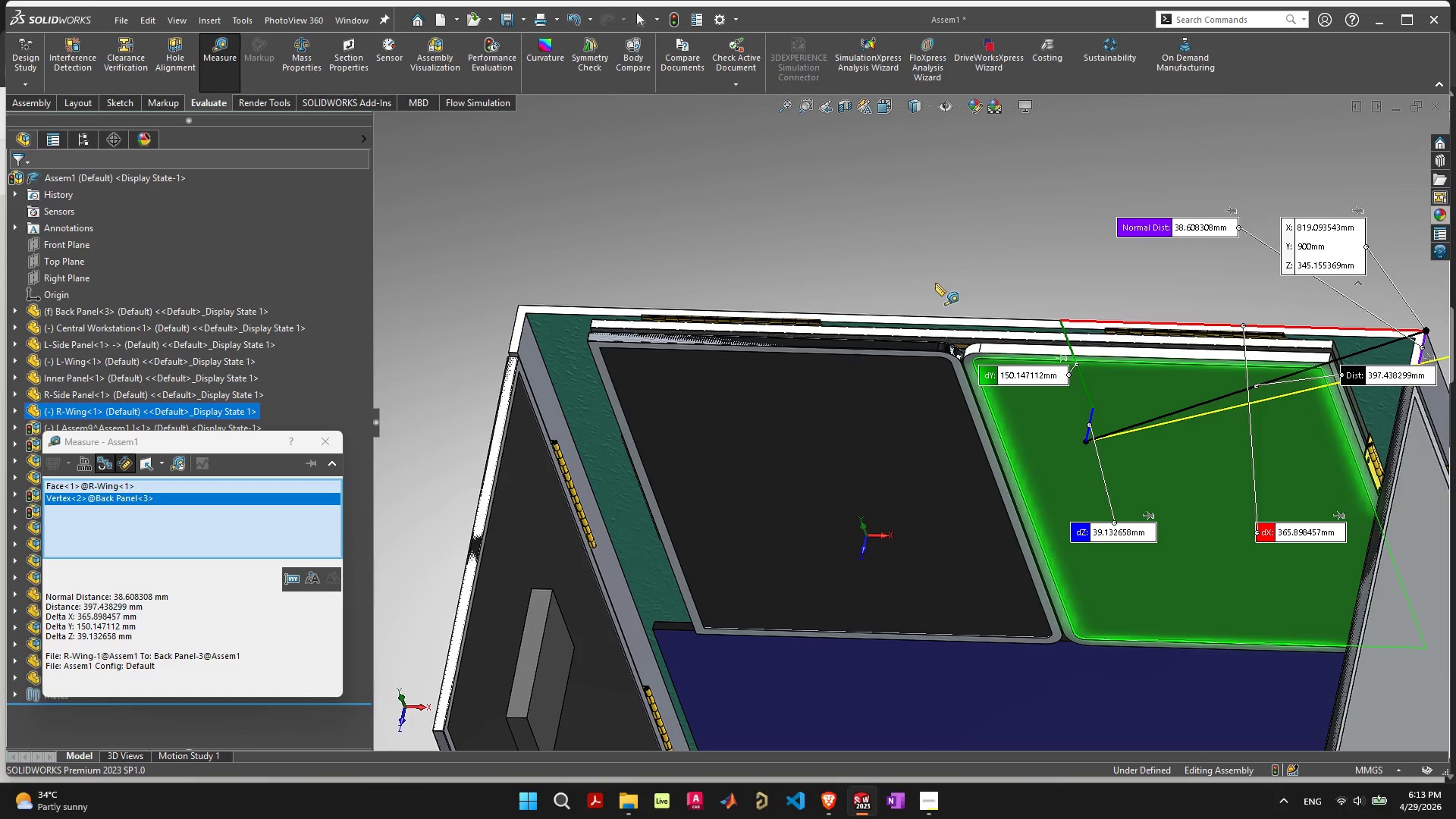 
key(Escape)
 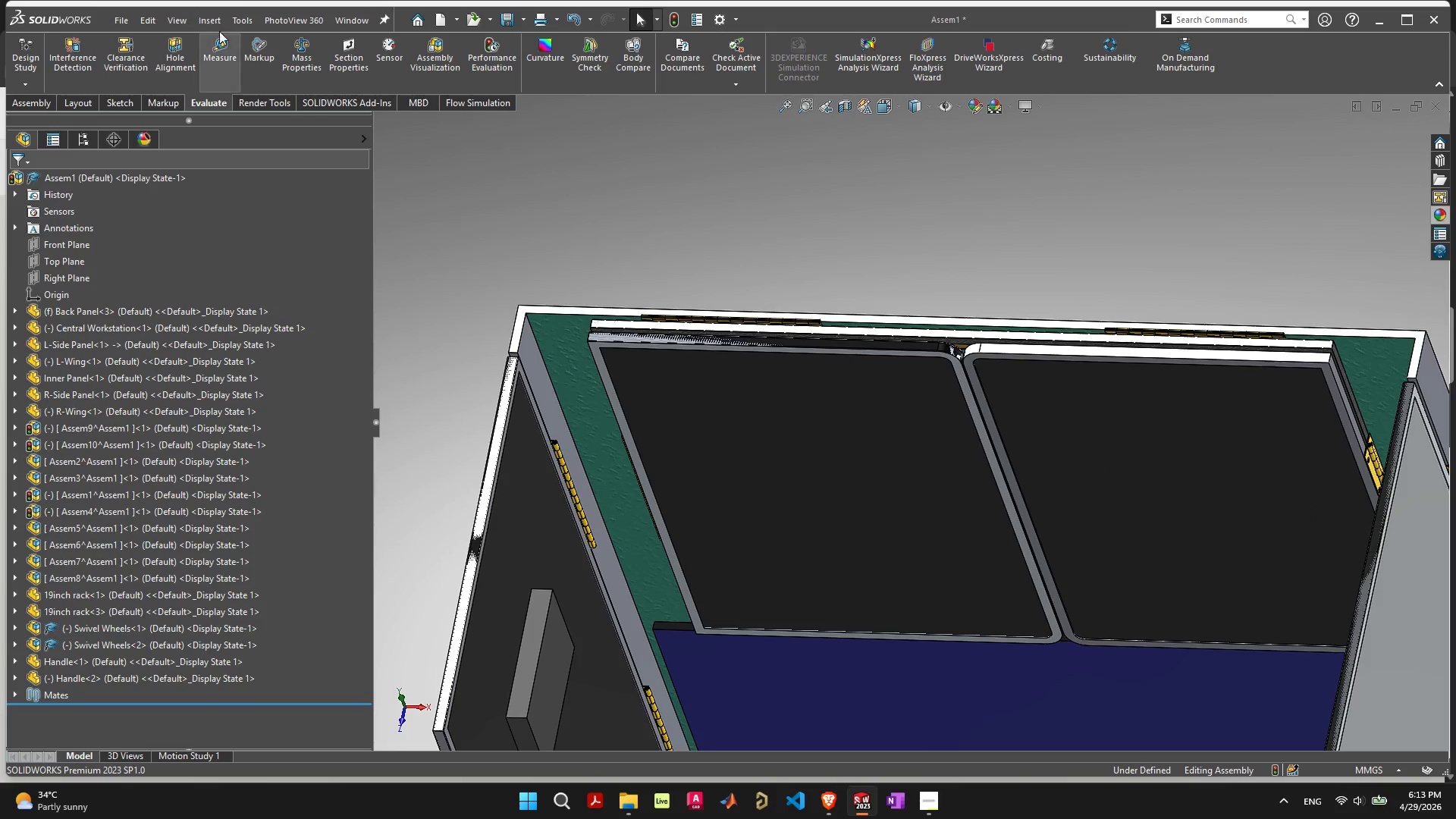 
left_click([236, 56])
 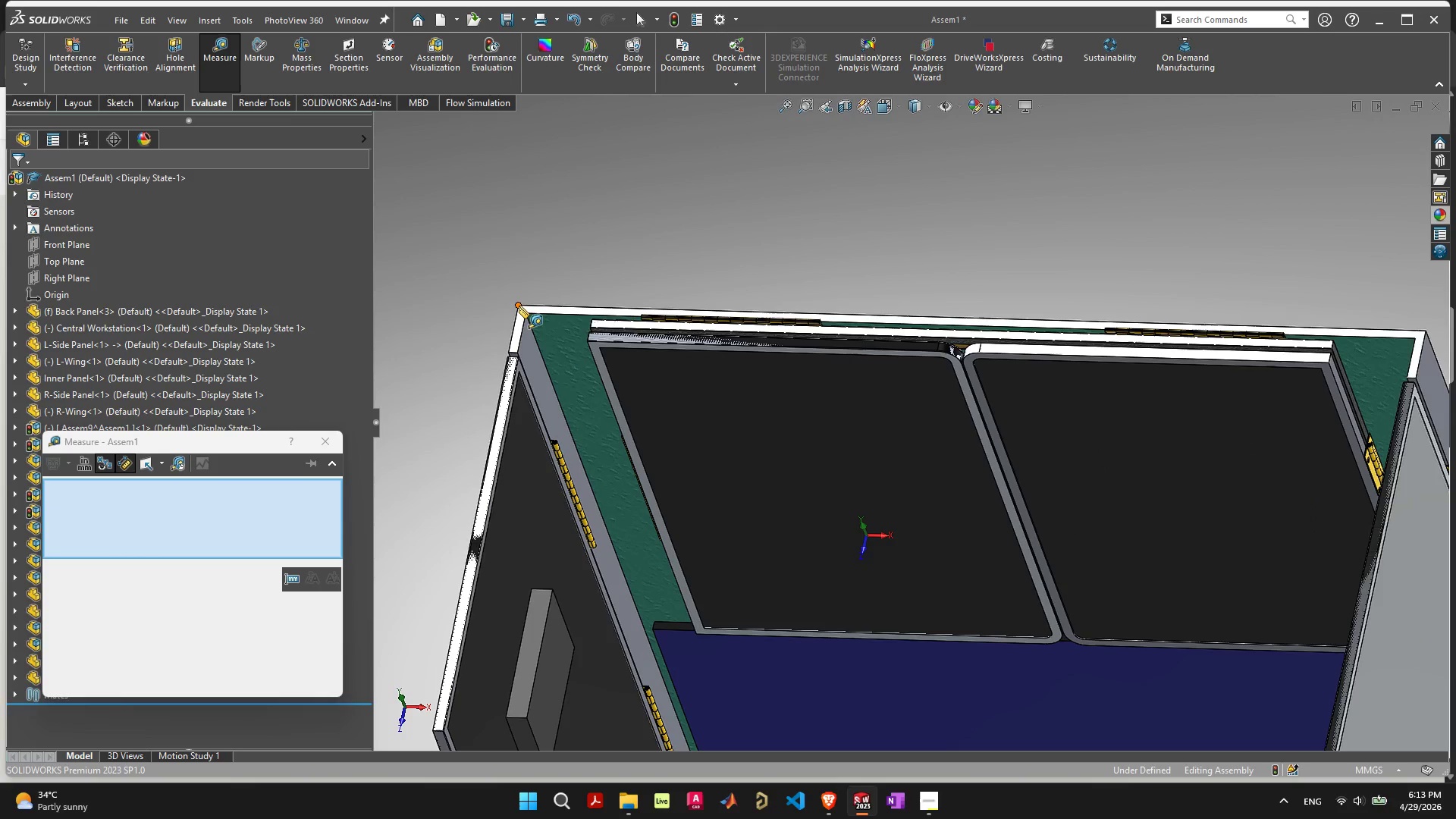 
left_click([519, 306])
 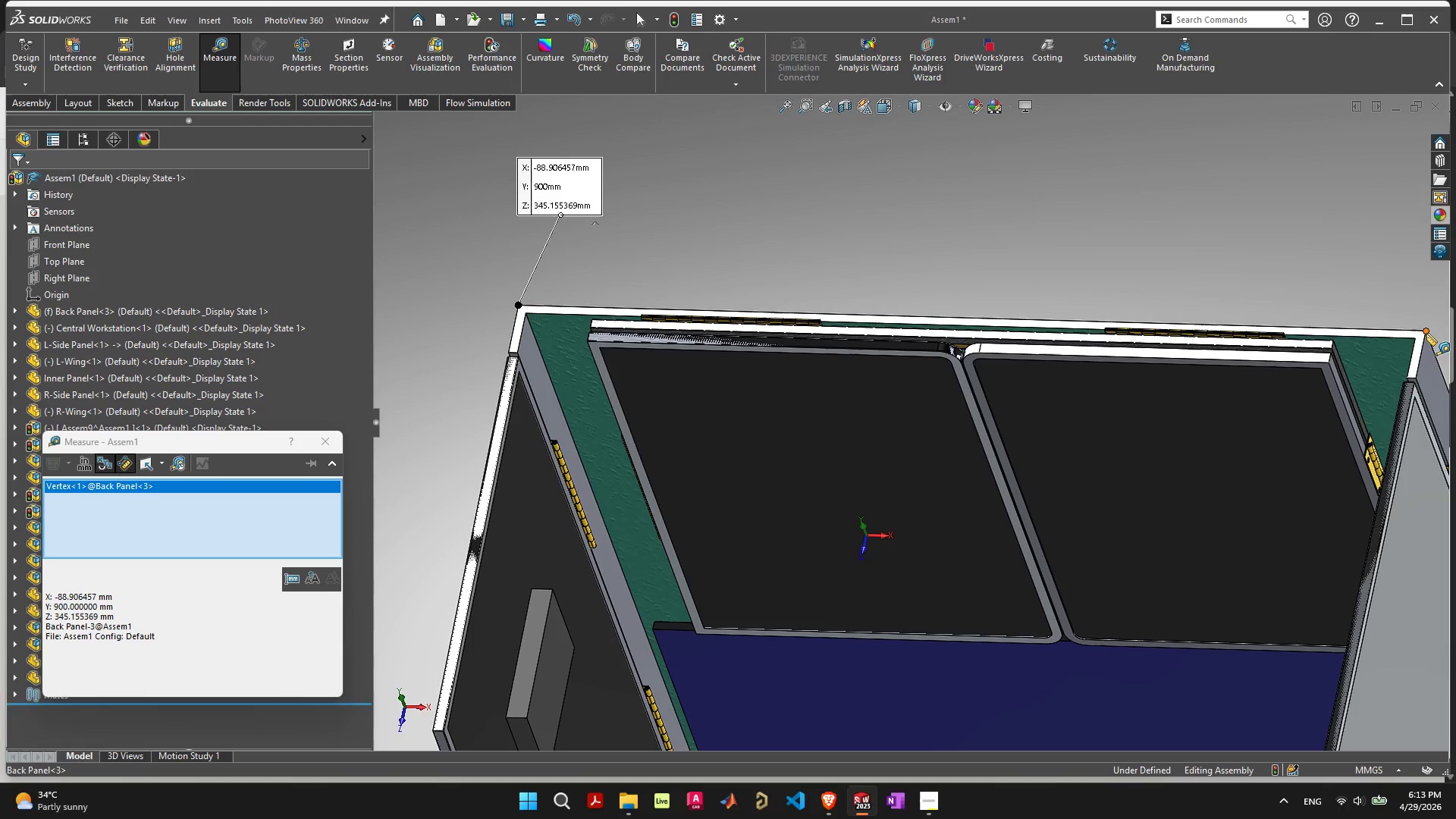 
left_click([1426, 333])
 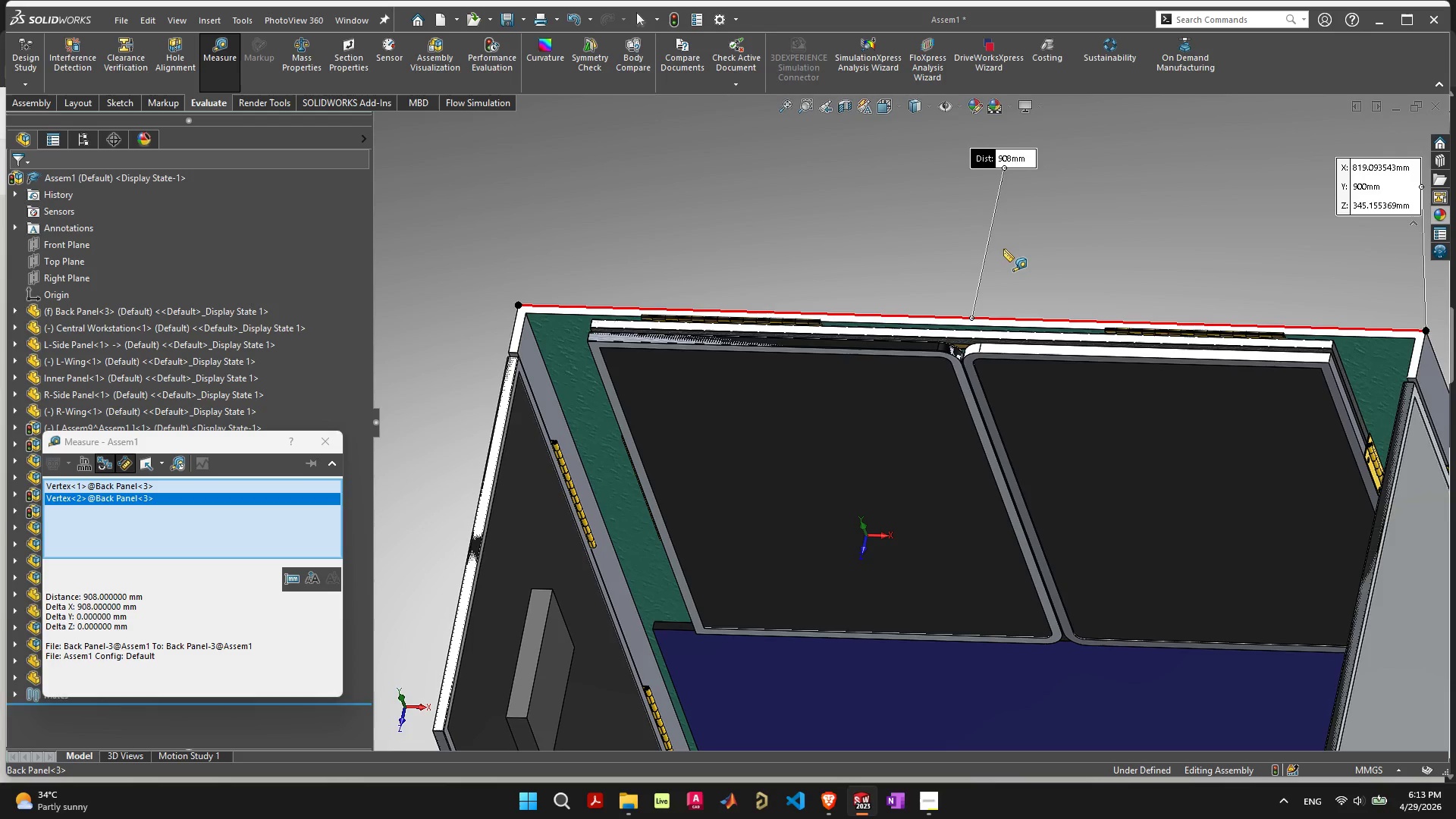 
wait(8.11)
 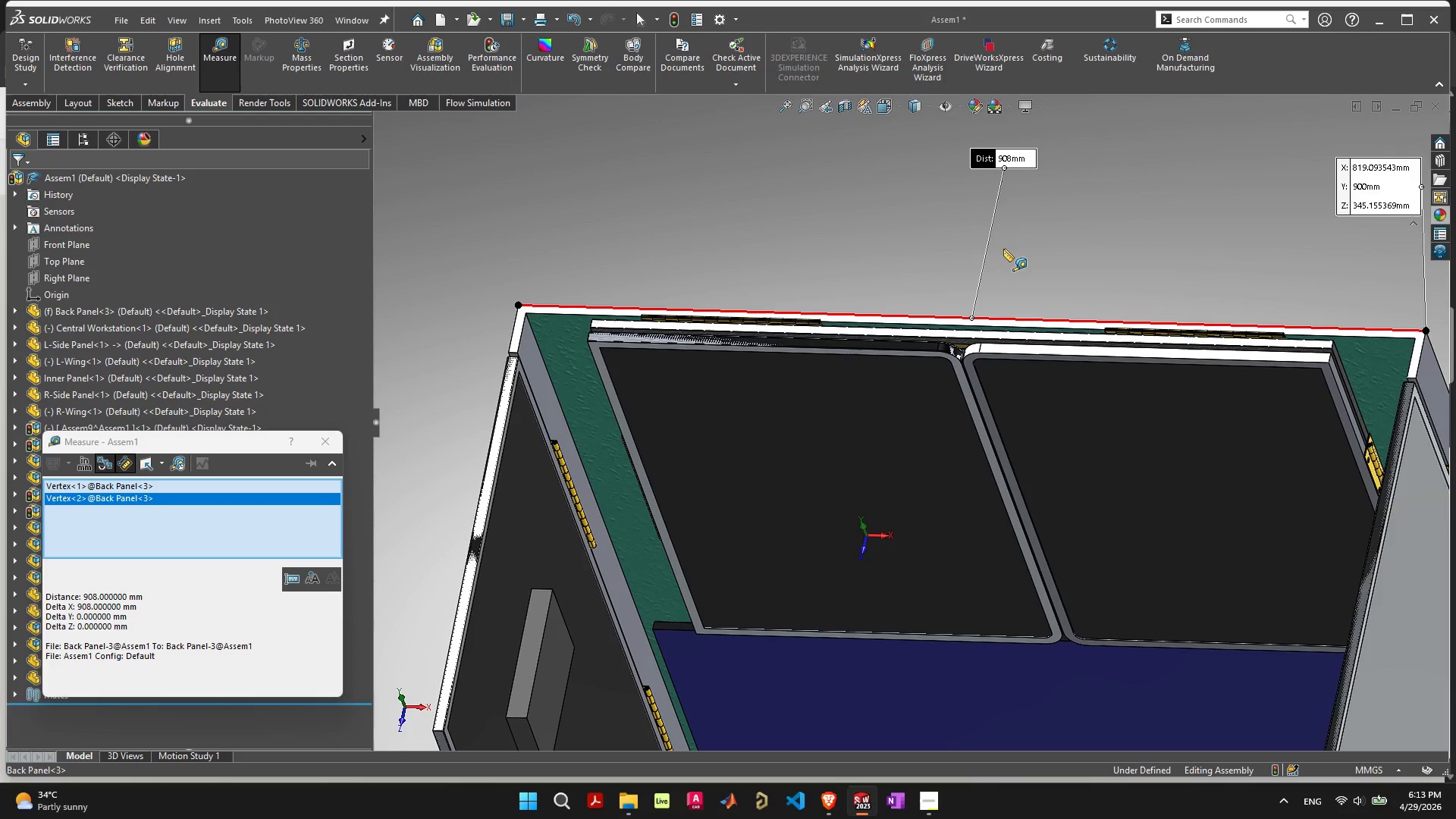 
mouse_move([221, 487])
 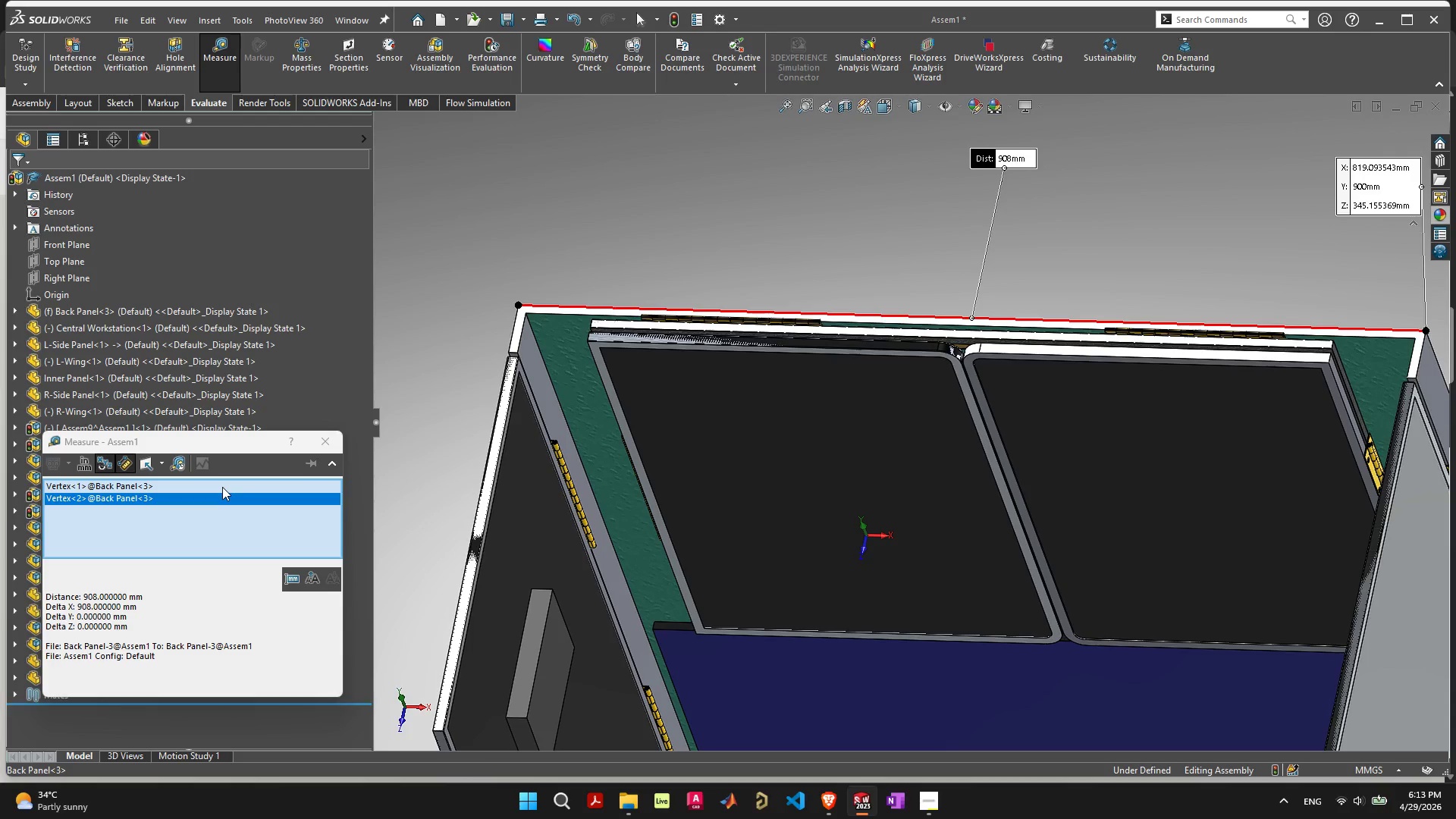 
hold_key(key=ShiftLeft, duration=0.42)
left_click([222, 487])
 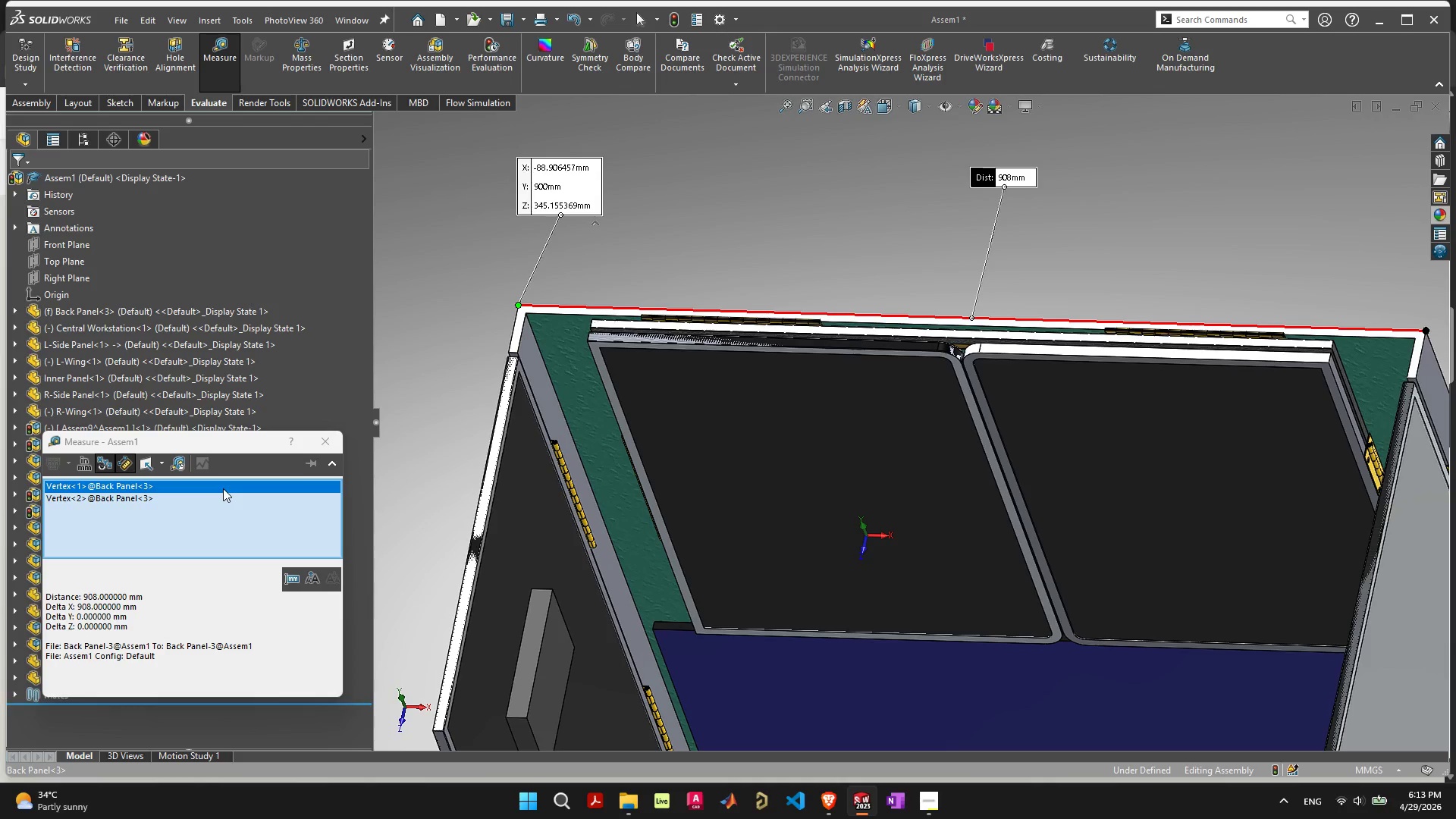 
key(Delete)
 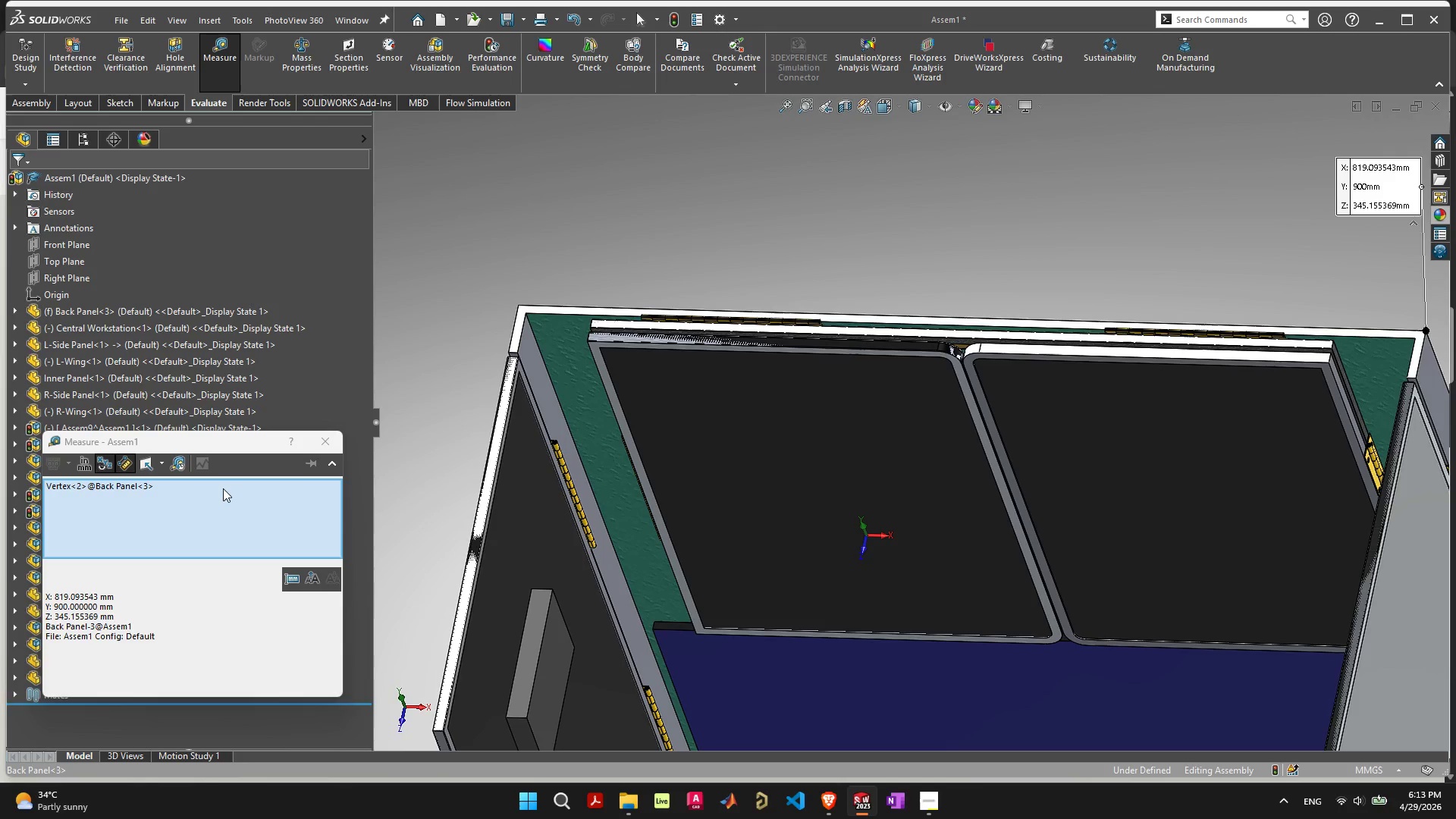 
key(Delete)
 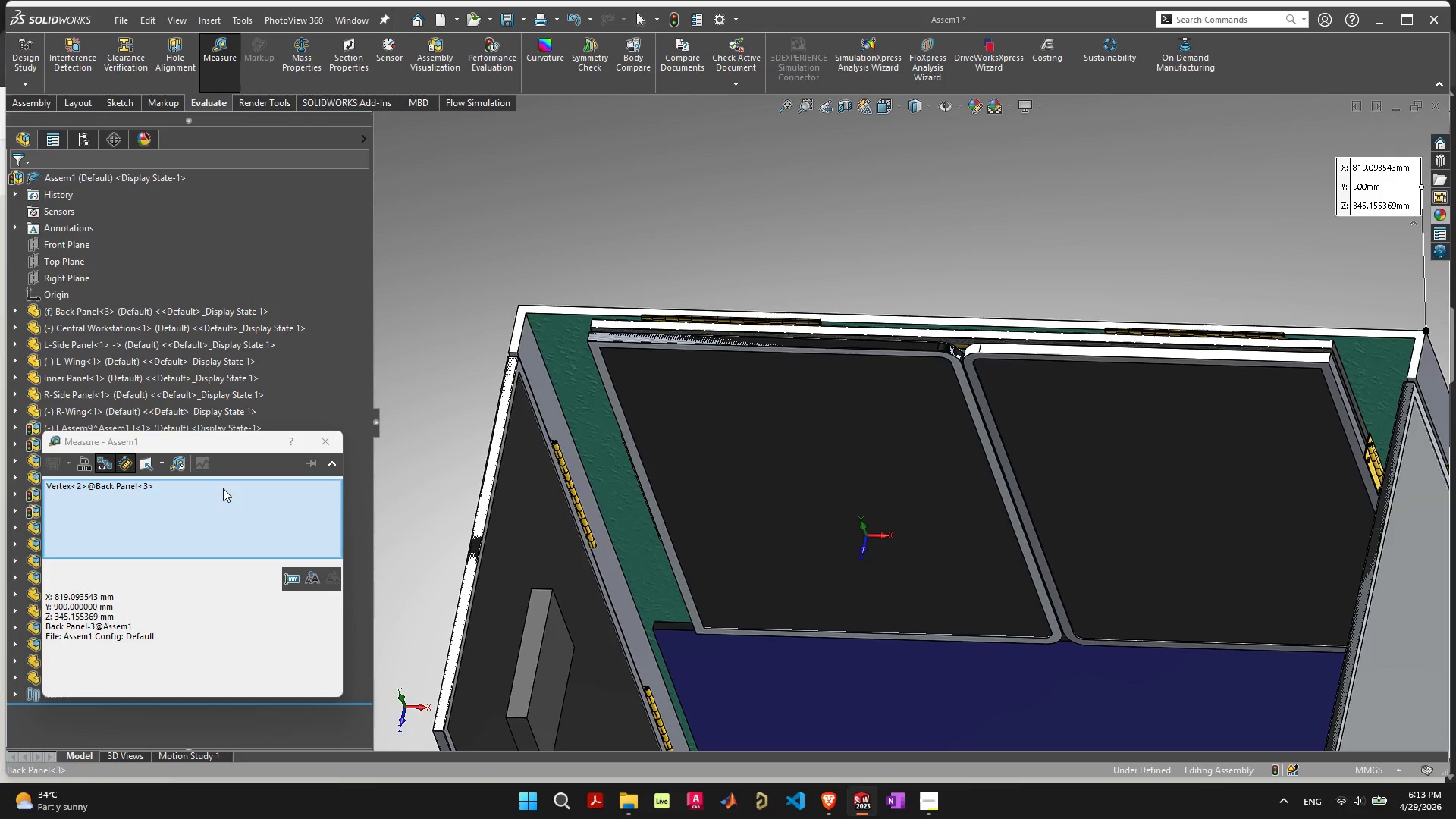 
left_click([223, 488])
 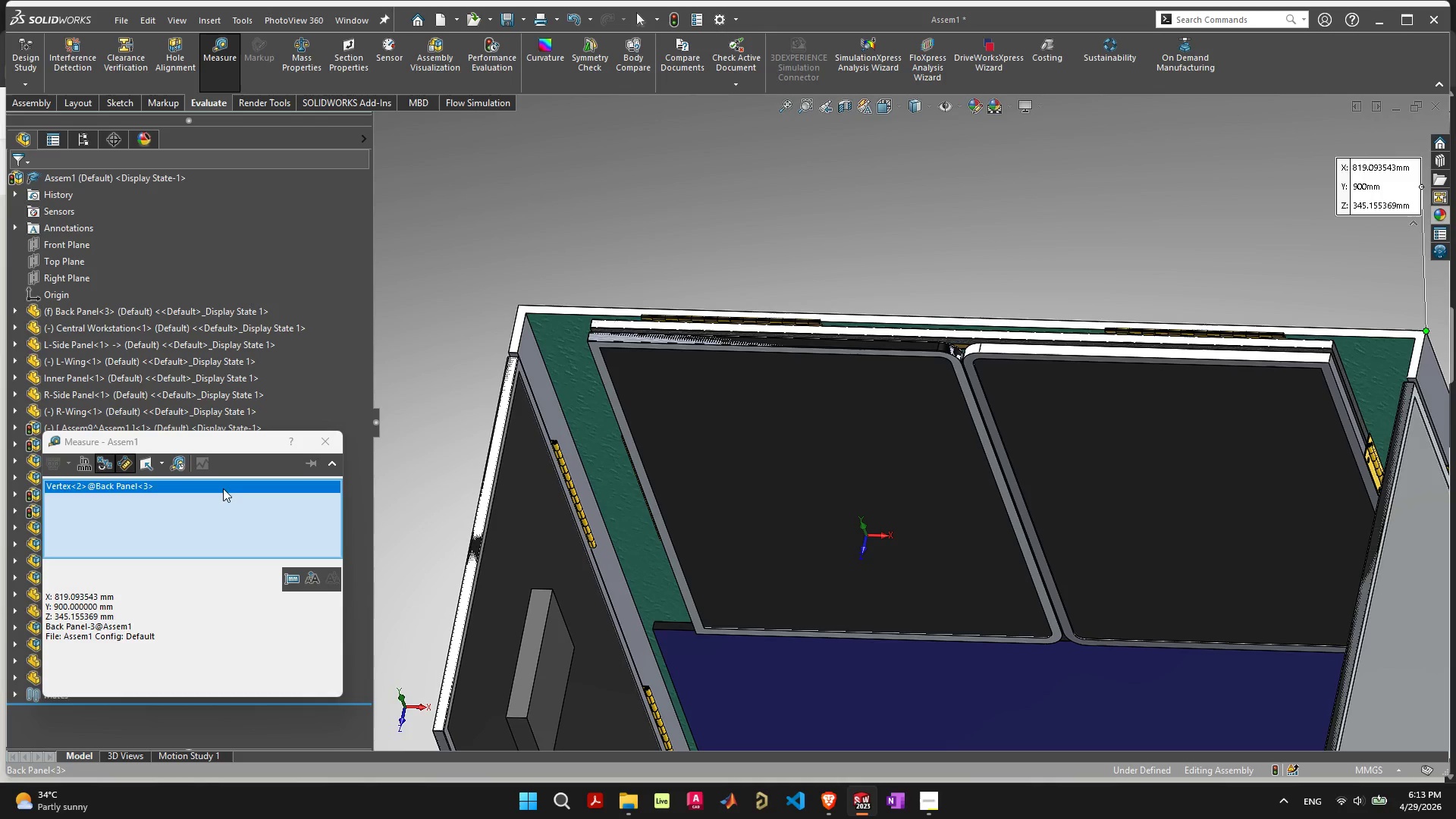 
key(Delete)
 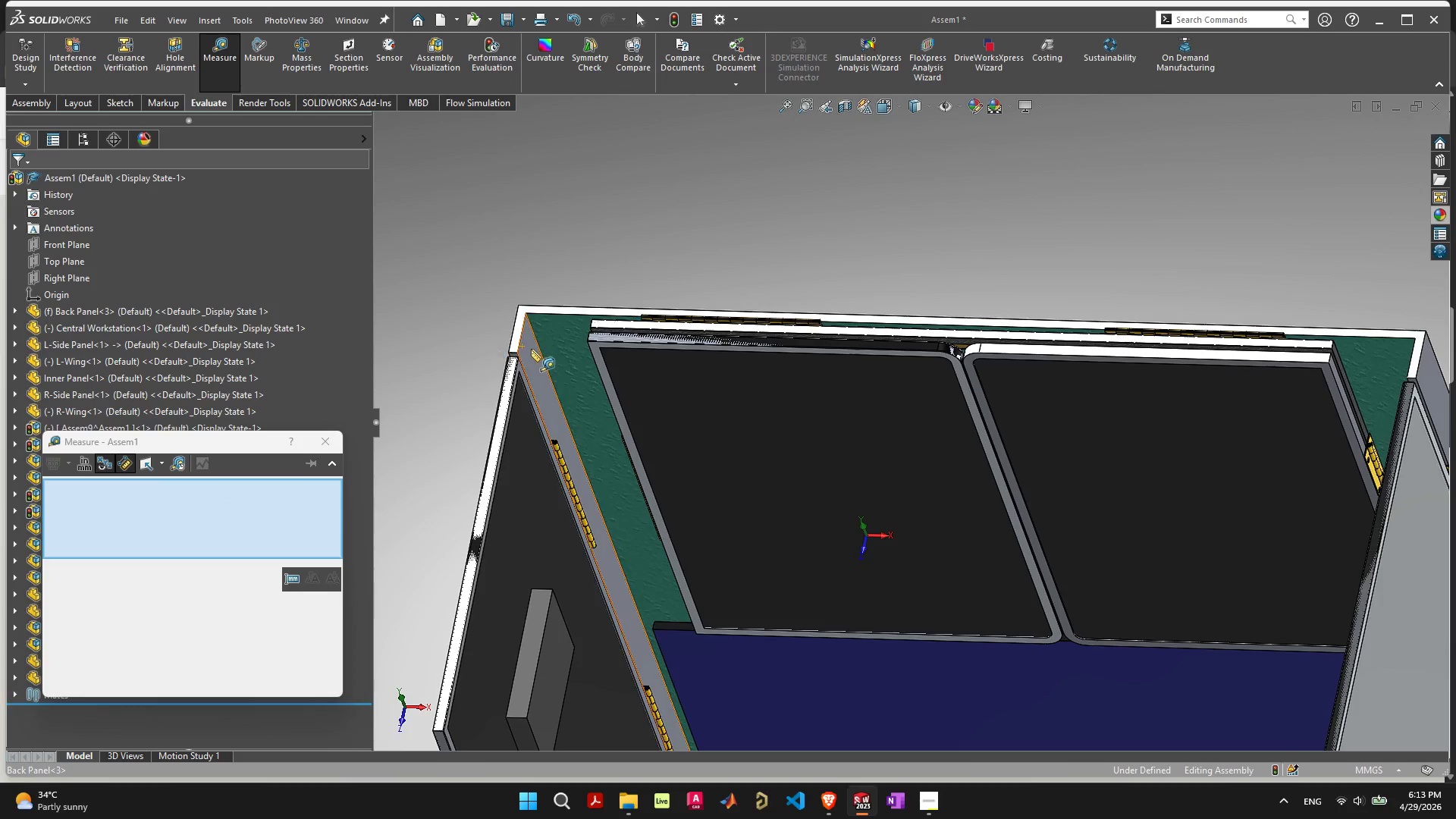 
left_click([531, 348])
 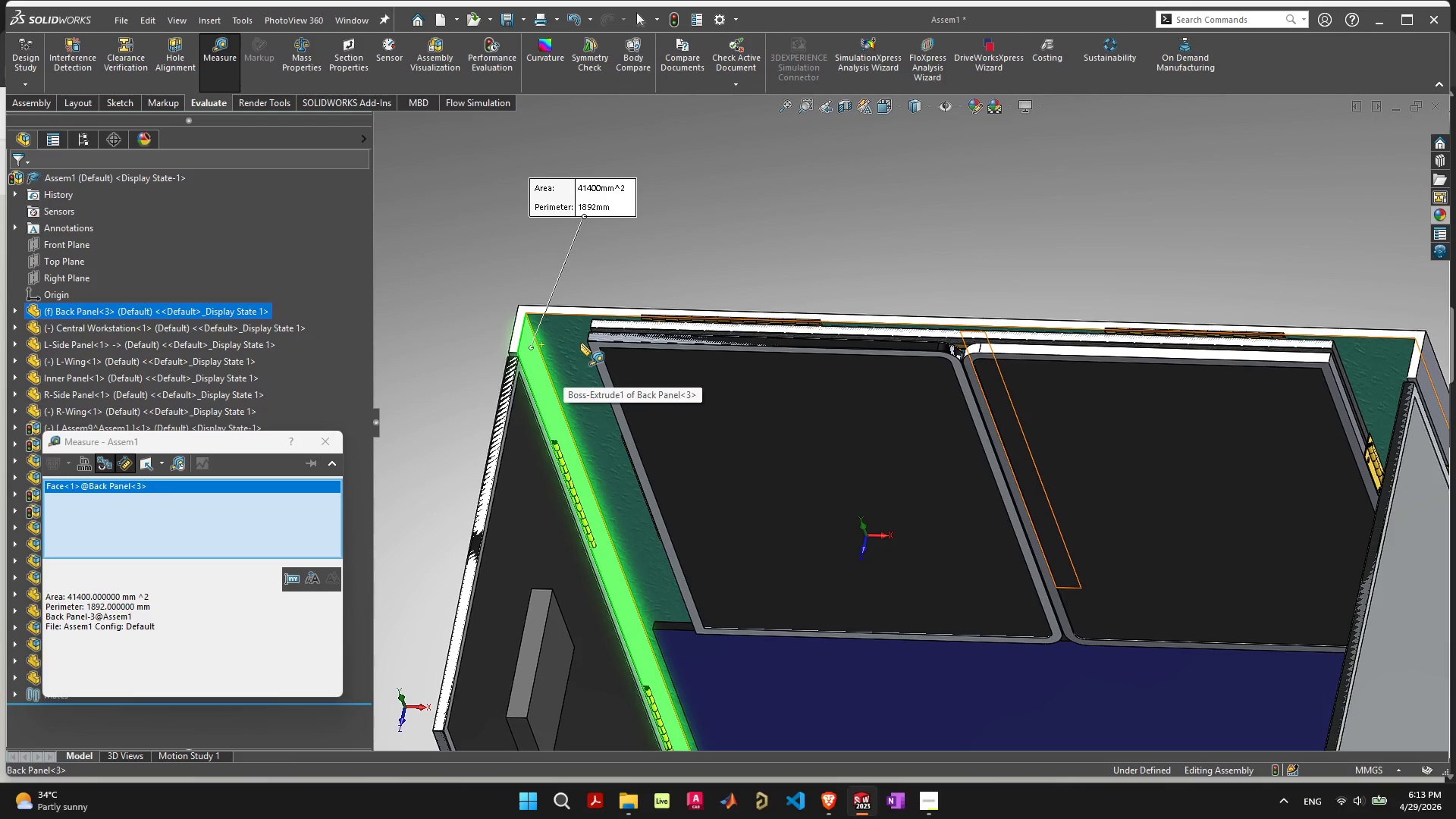 
scroll: coordinate [603, 325], scroll_direction: up, amount: 4.0
 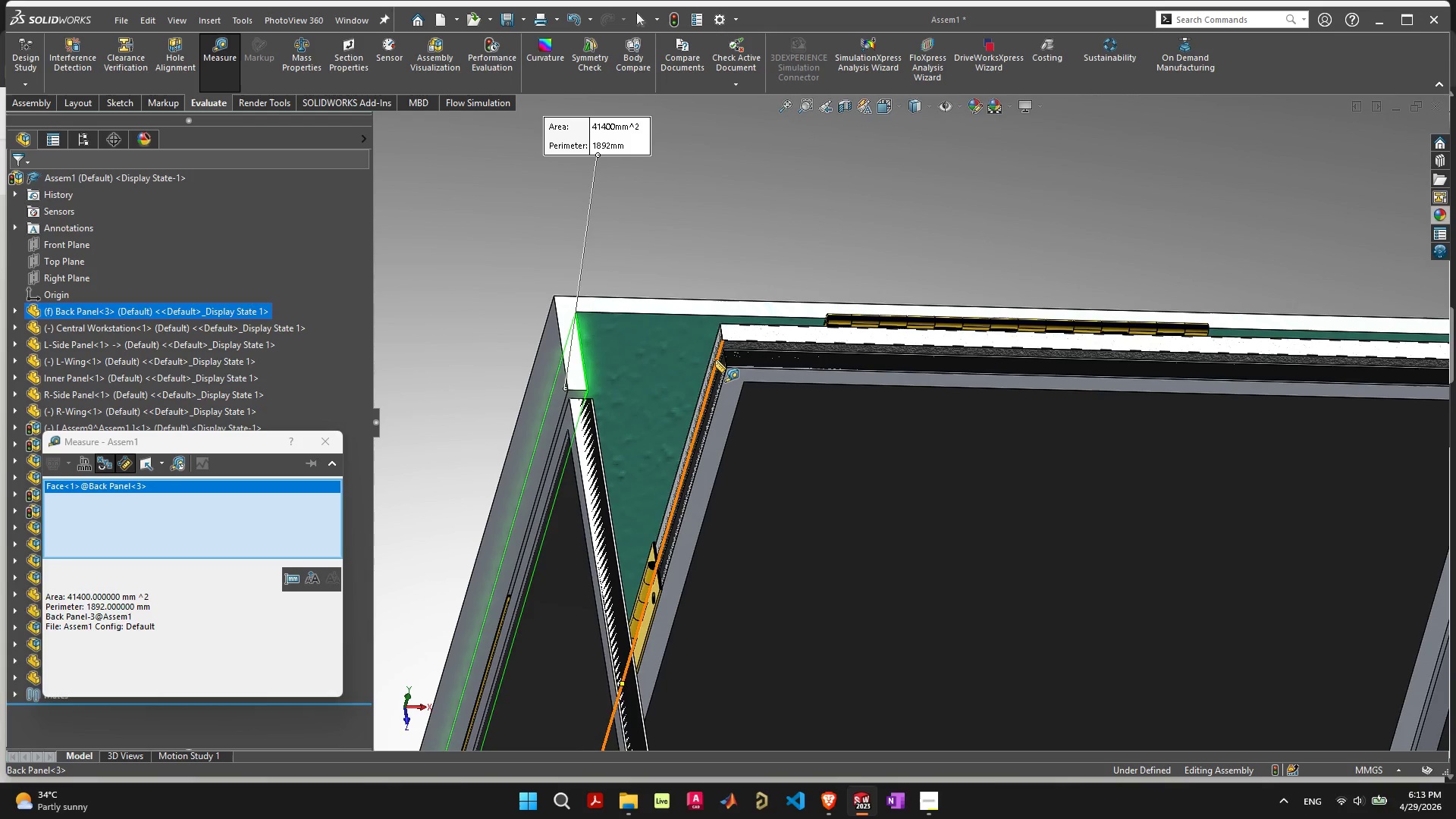 
left_click([712, 357])
 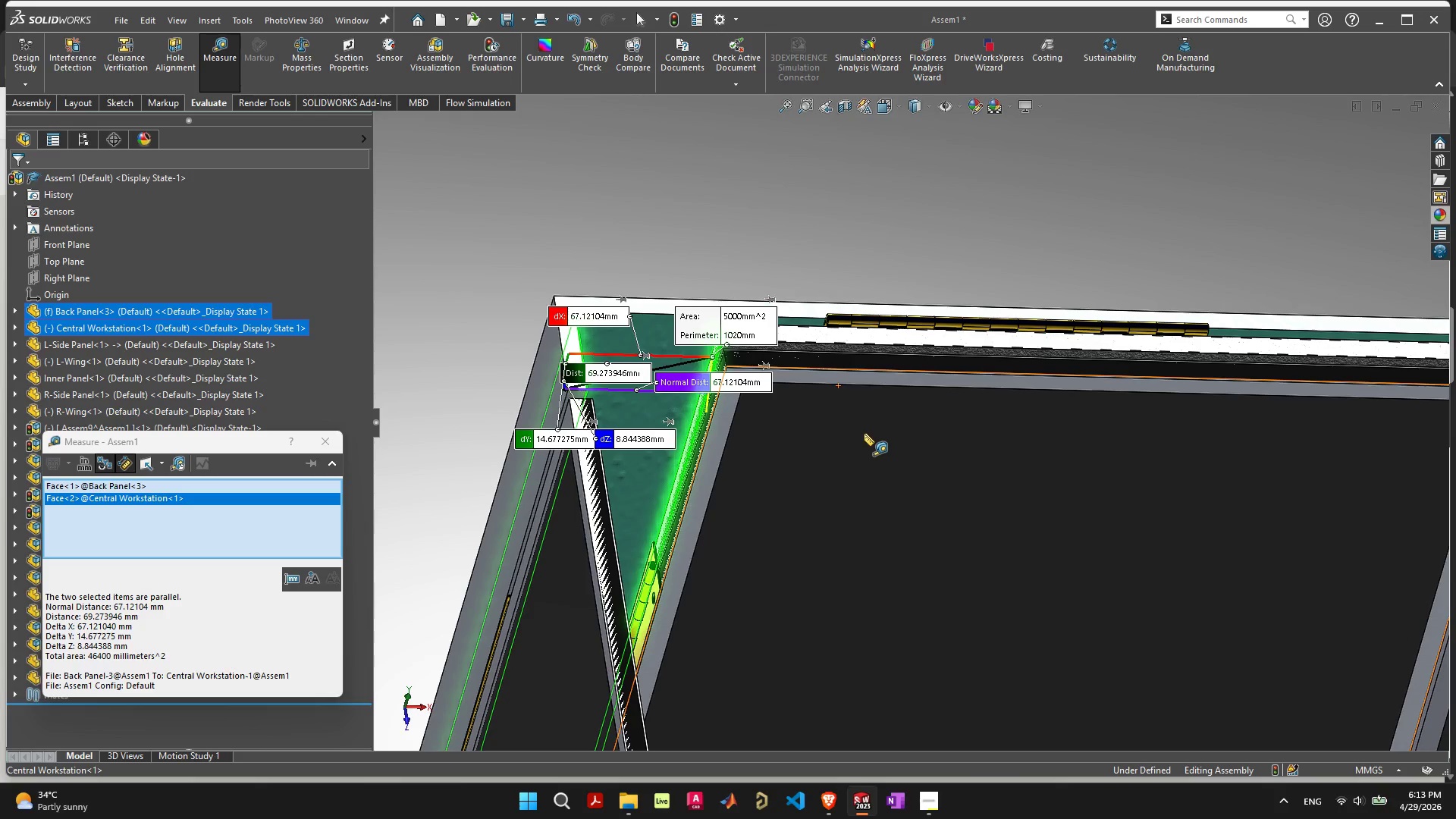 
wait(5.56)
 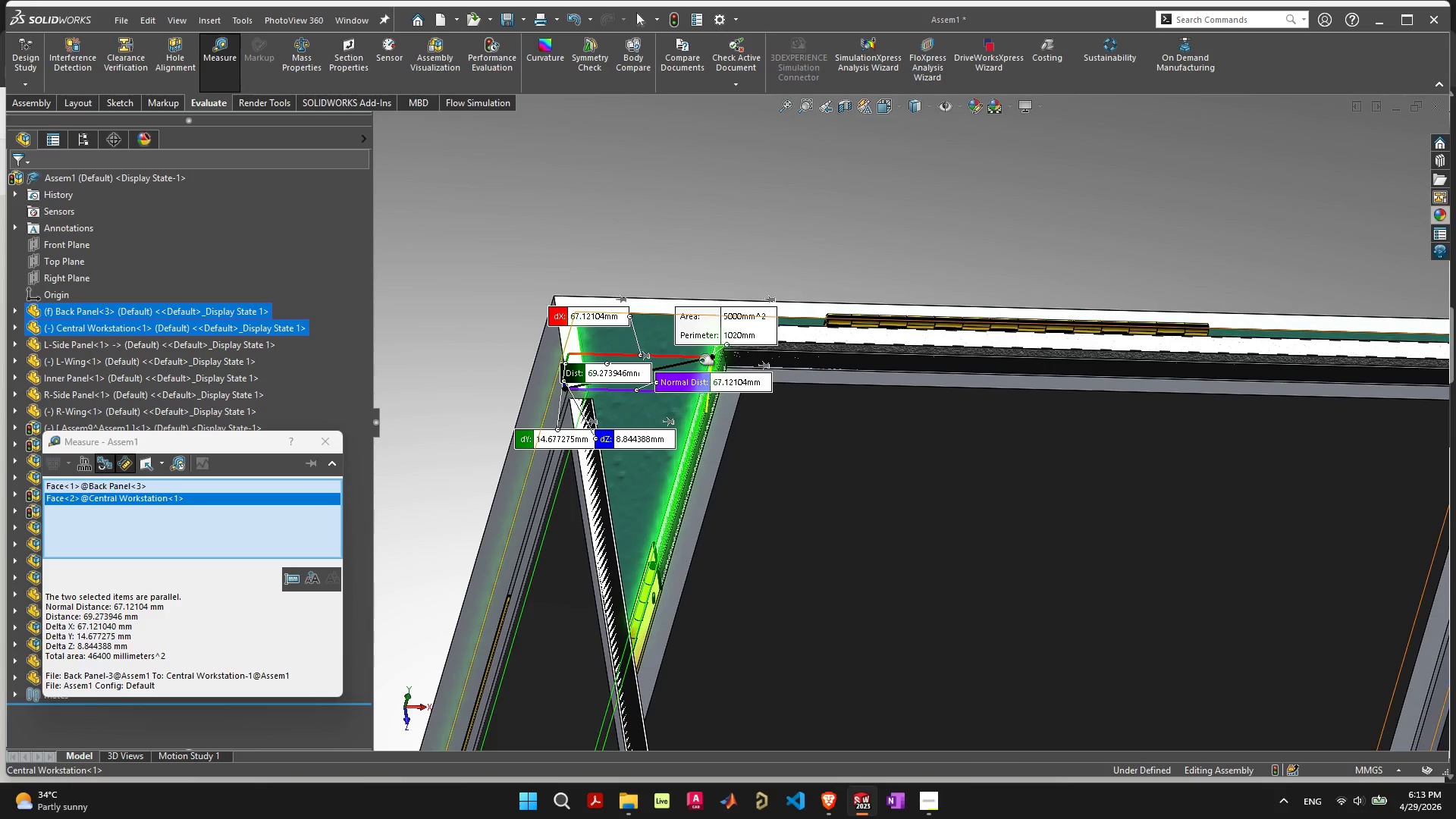 
scroll: coordinate [1190, 416], scroll_direction: none, amount: 0.0
 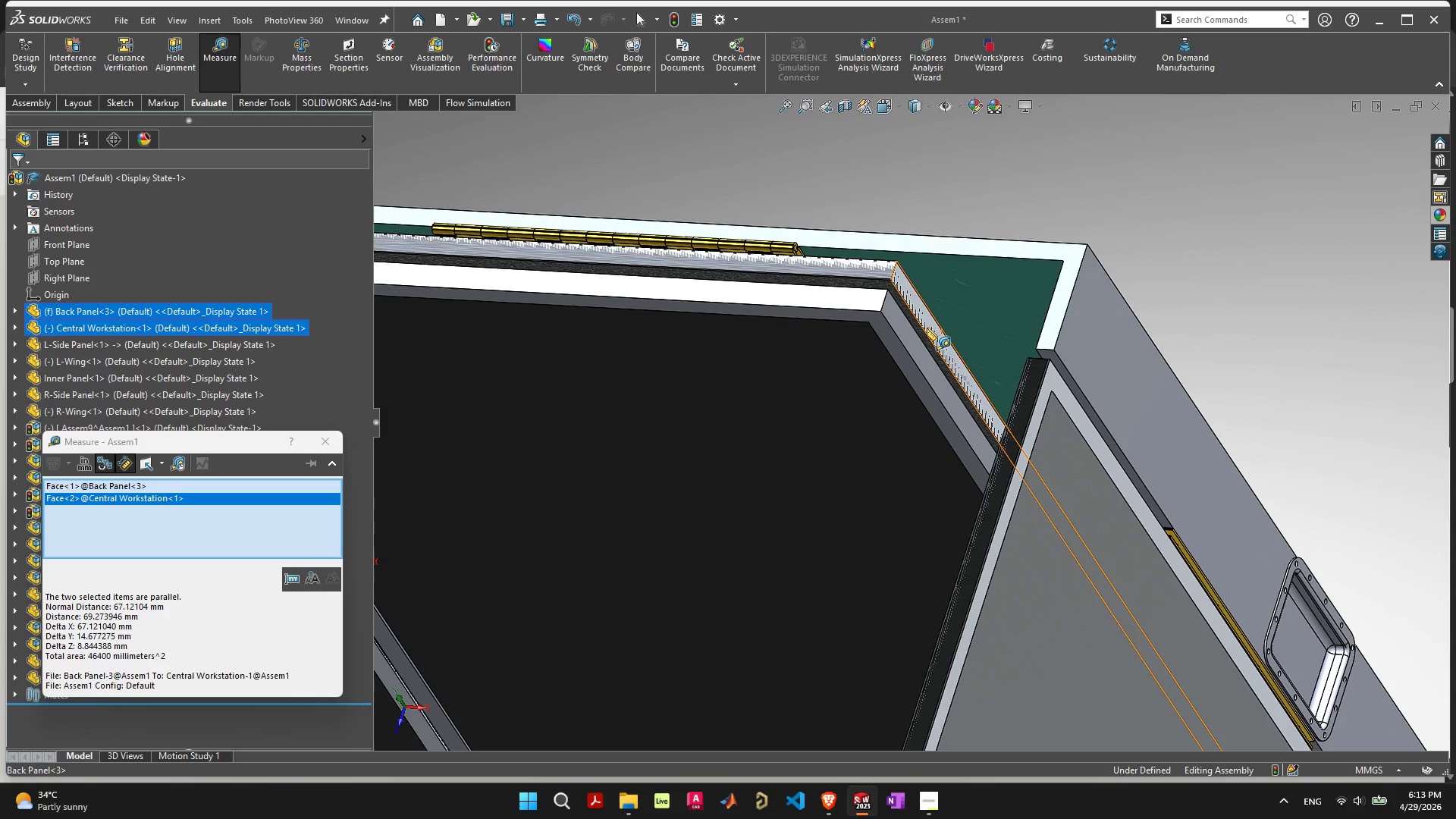 
left_click([928, 325])
 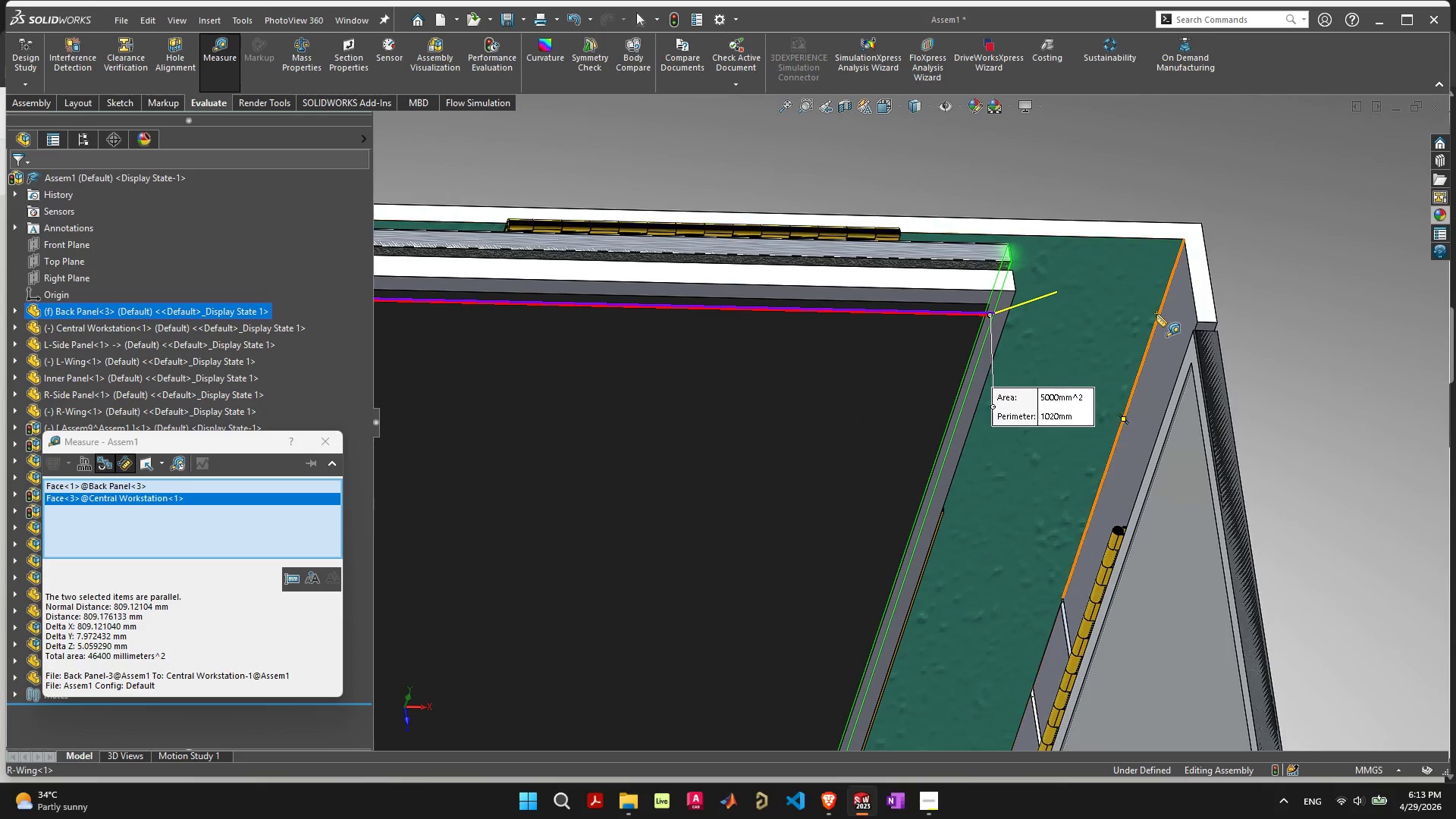 
key(Shift+ShiftLeft)
 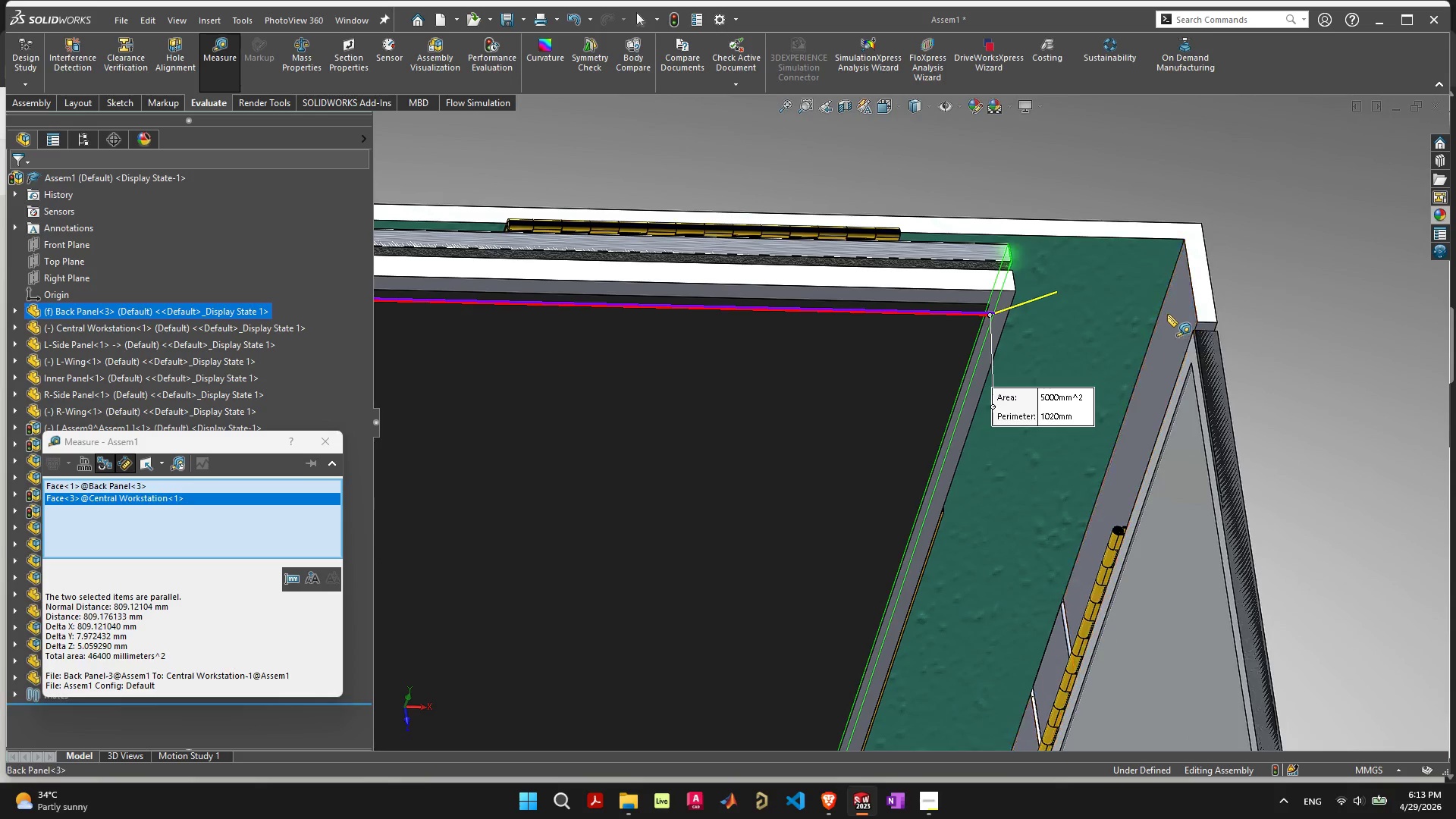 
left_click([1167, 314])
 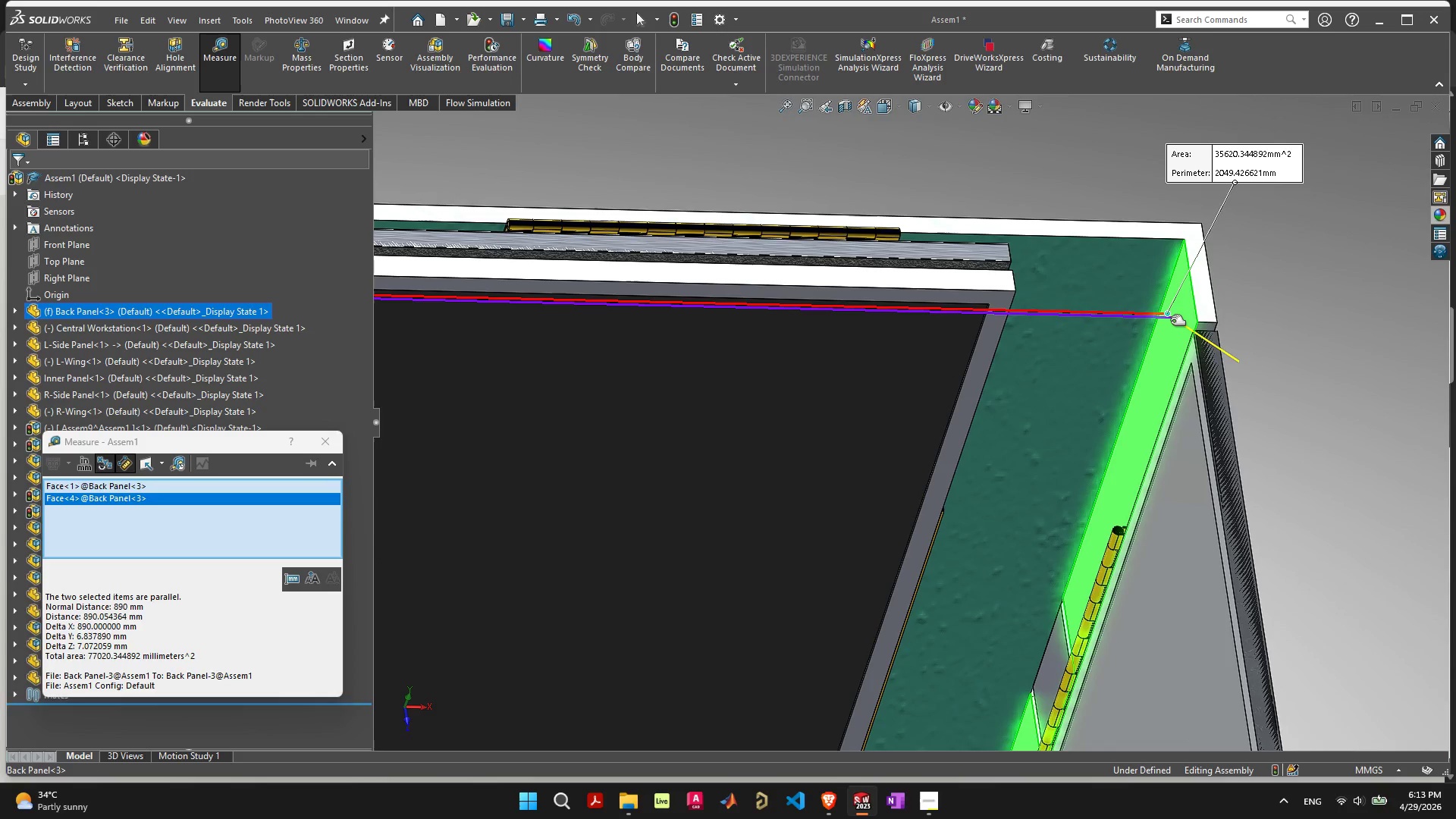 
key(Escape)
 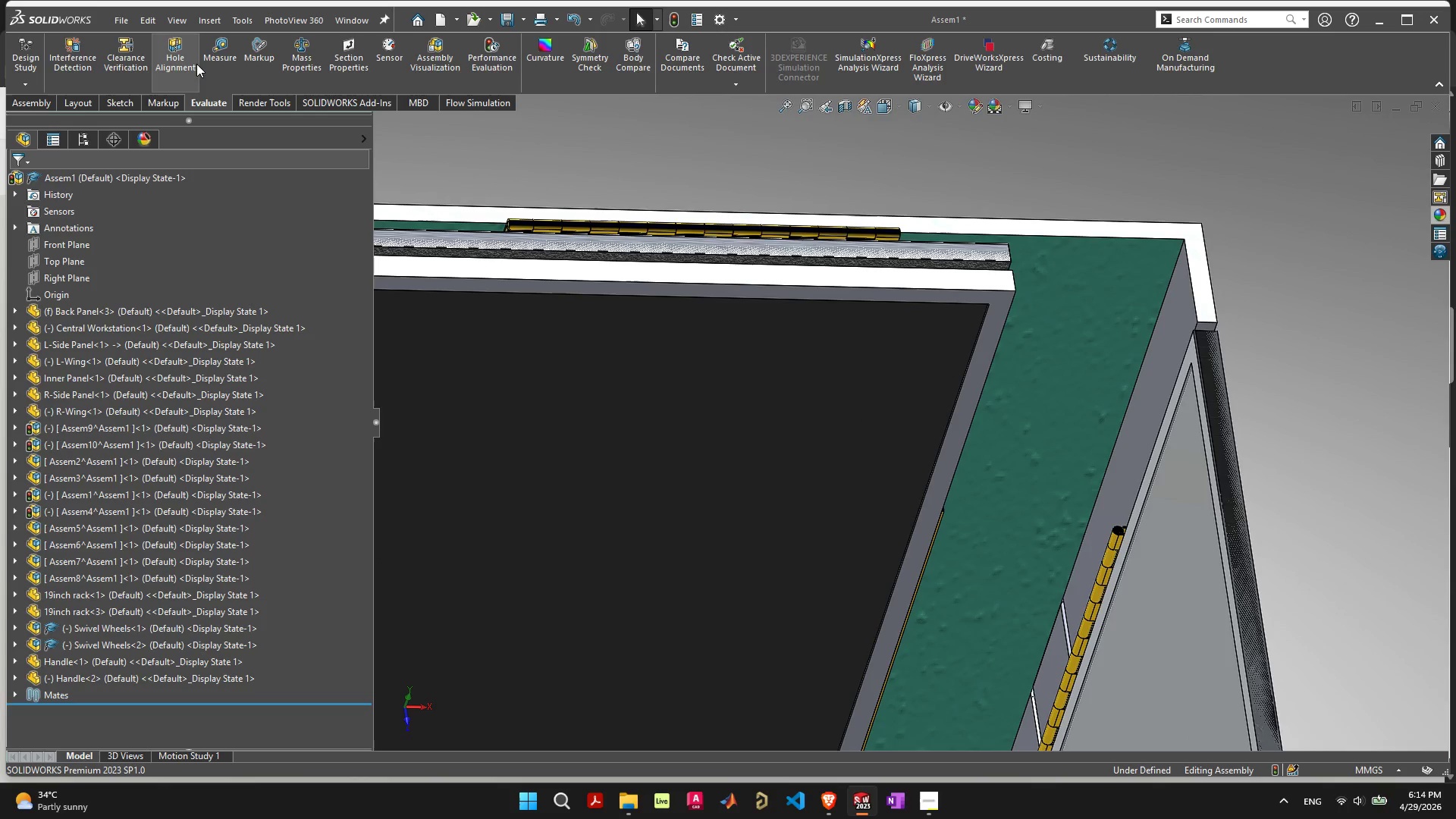 
left_click([212, 58])
 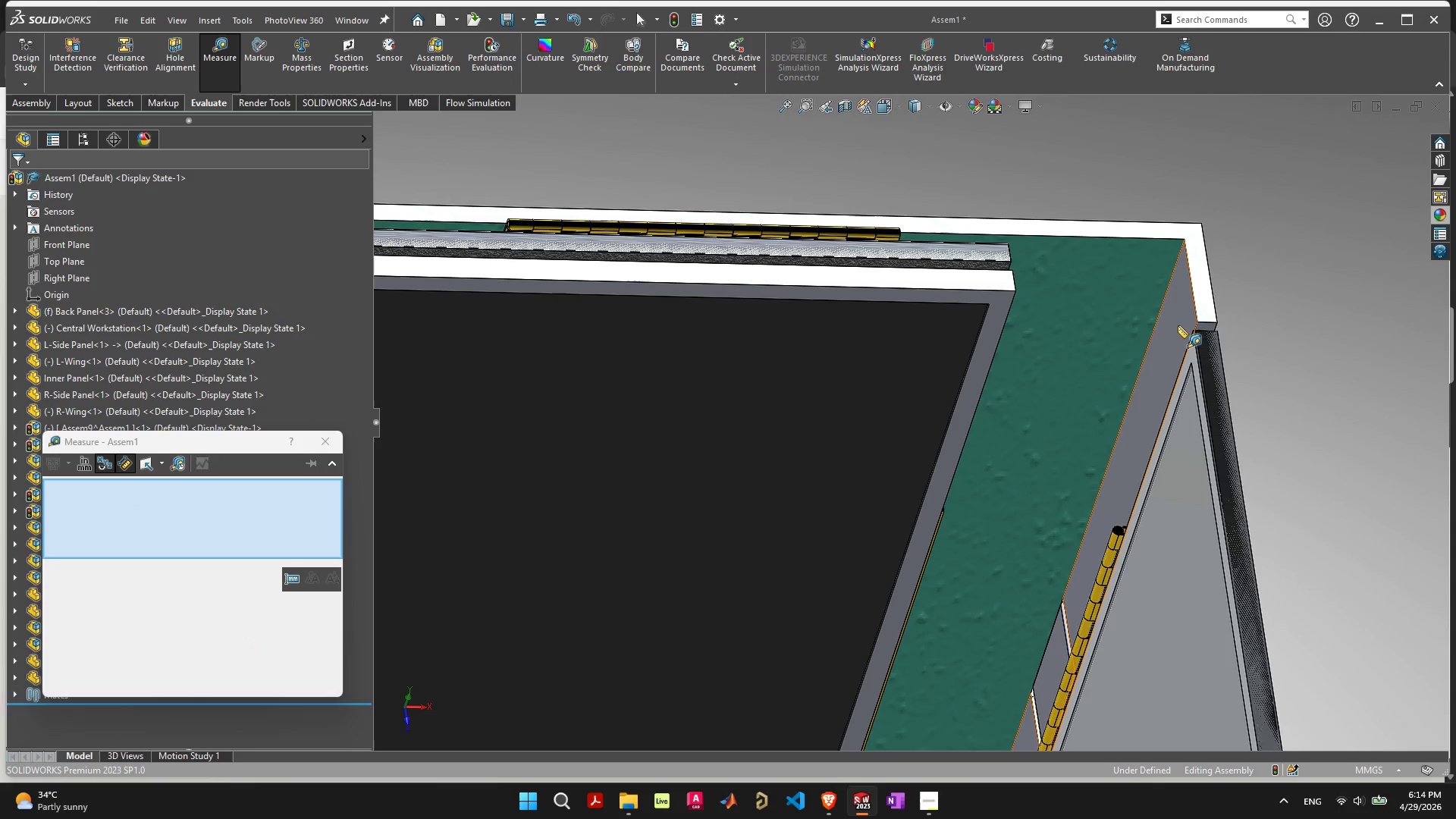 
left_click([1178, 325])
 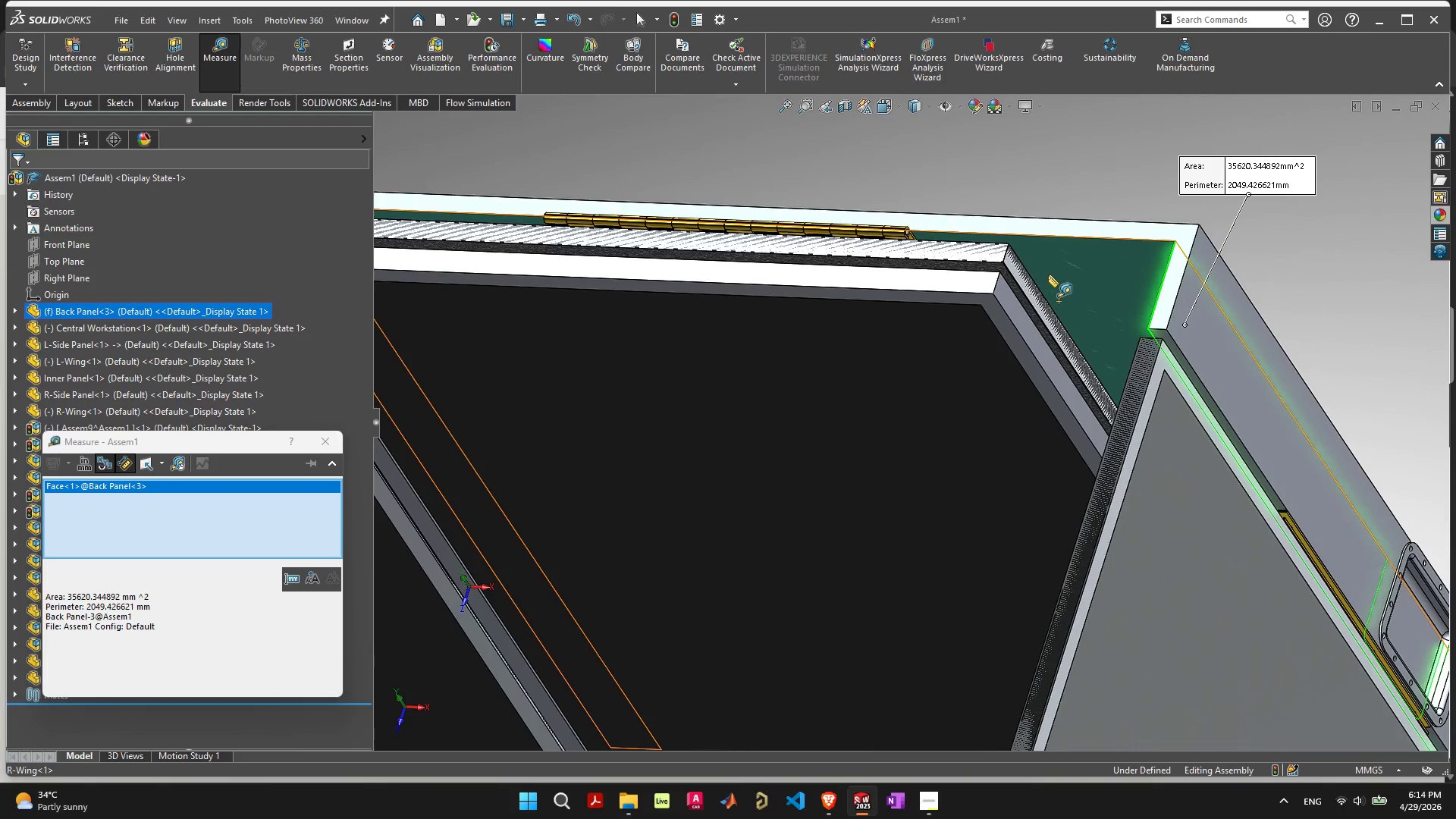 
left_click([1027, 287])
 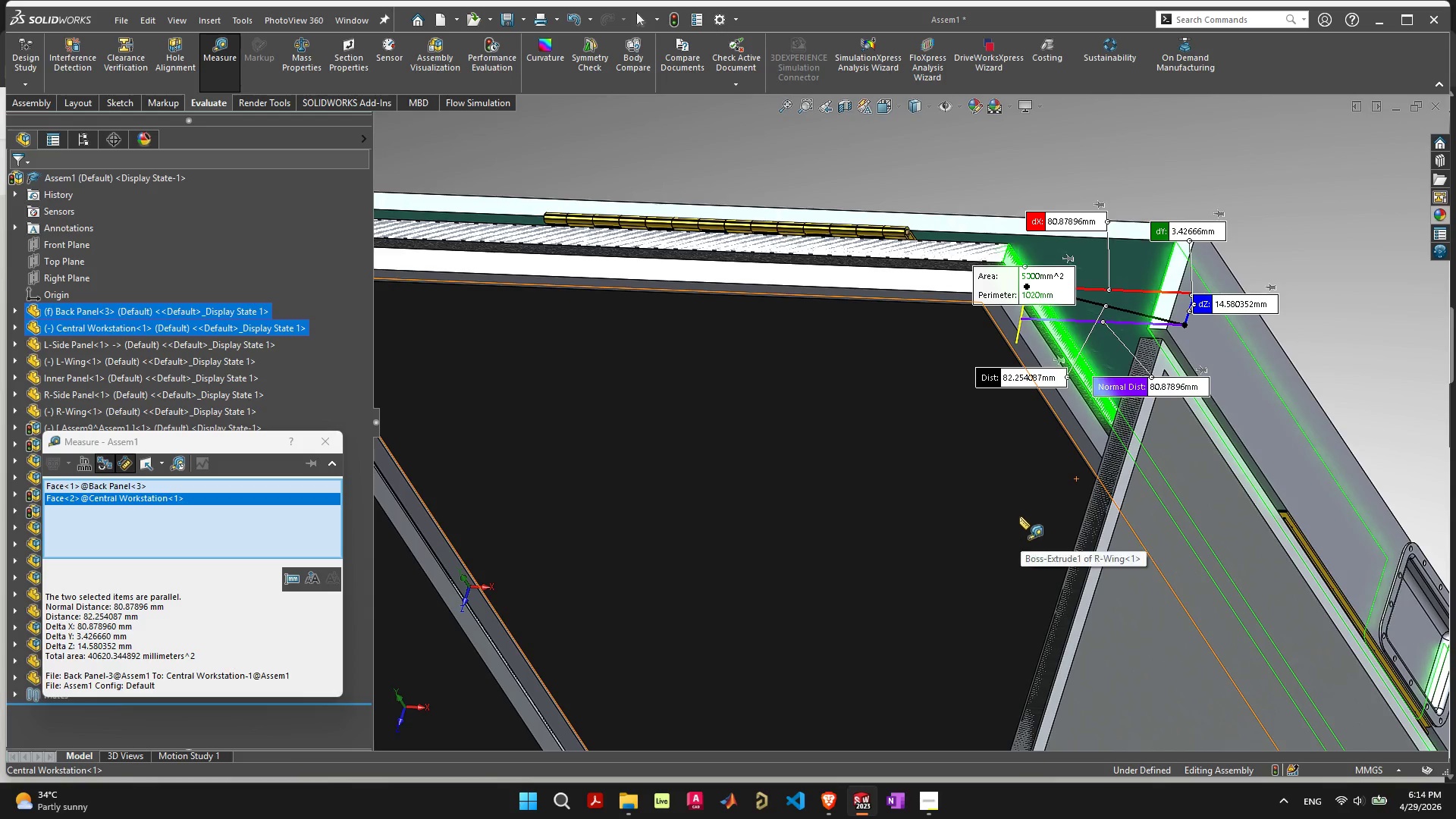 
wait(7.97)
 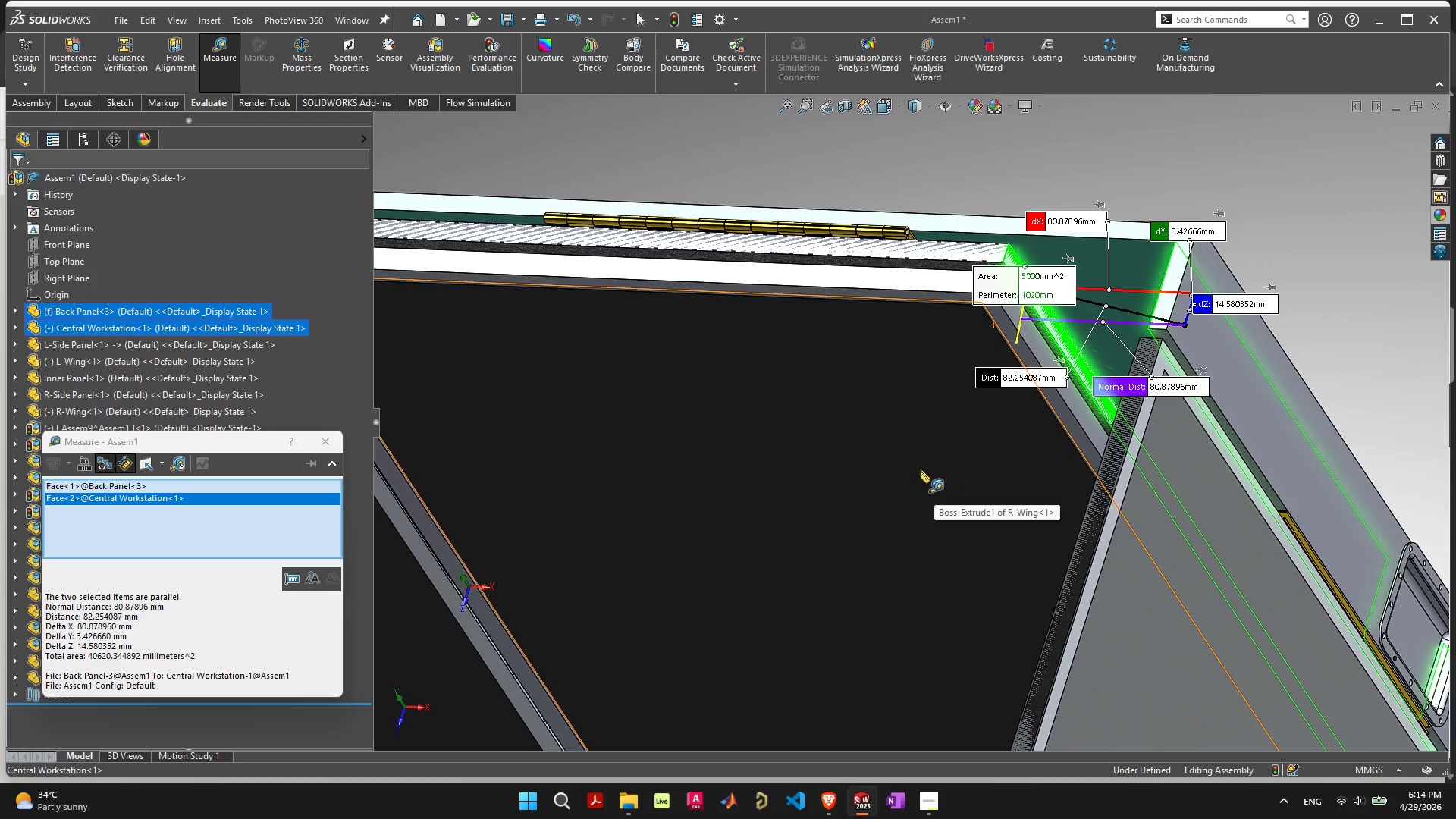 
key(Escape)
 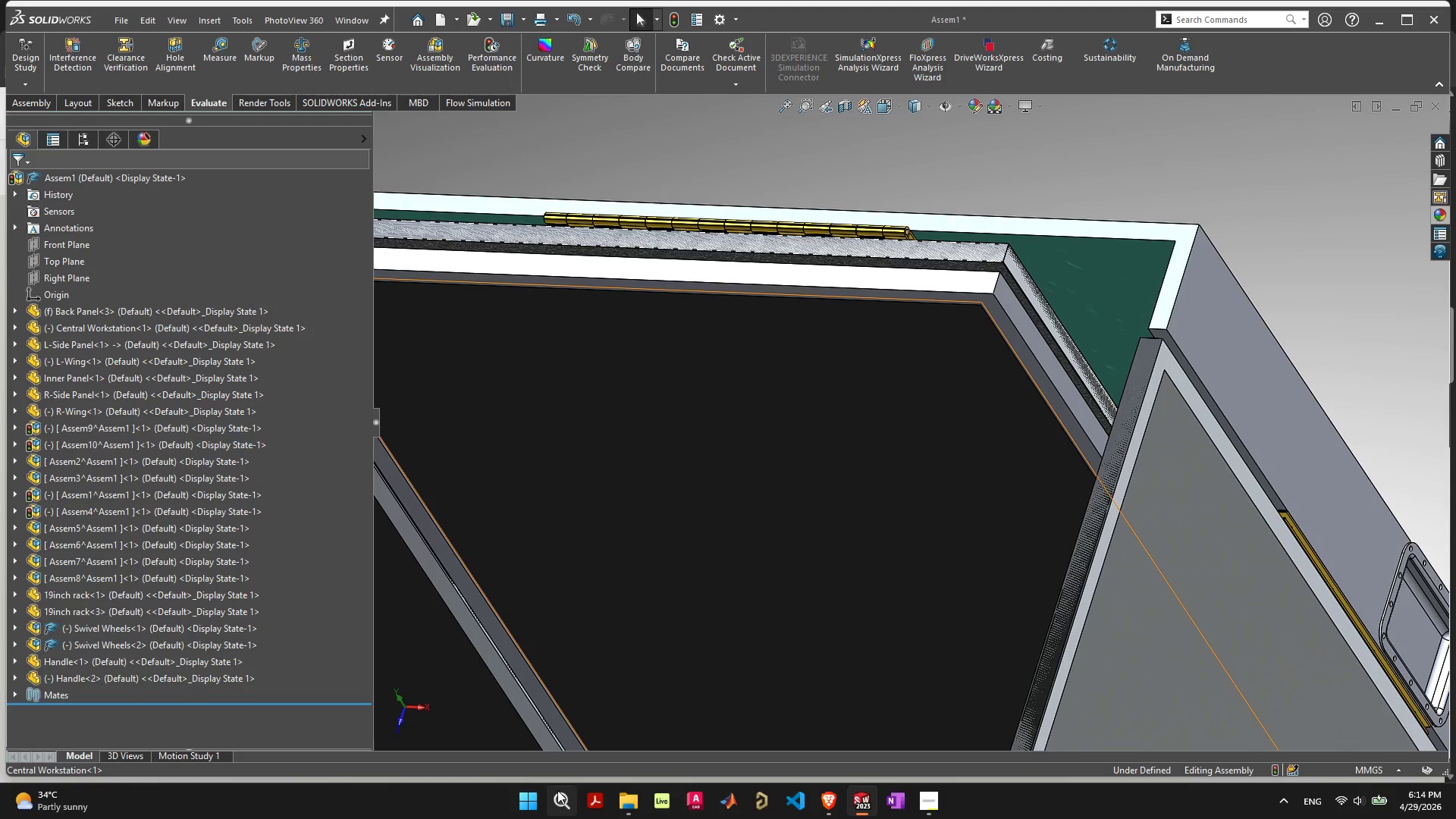 
left_click([519, 810])
 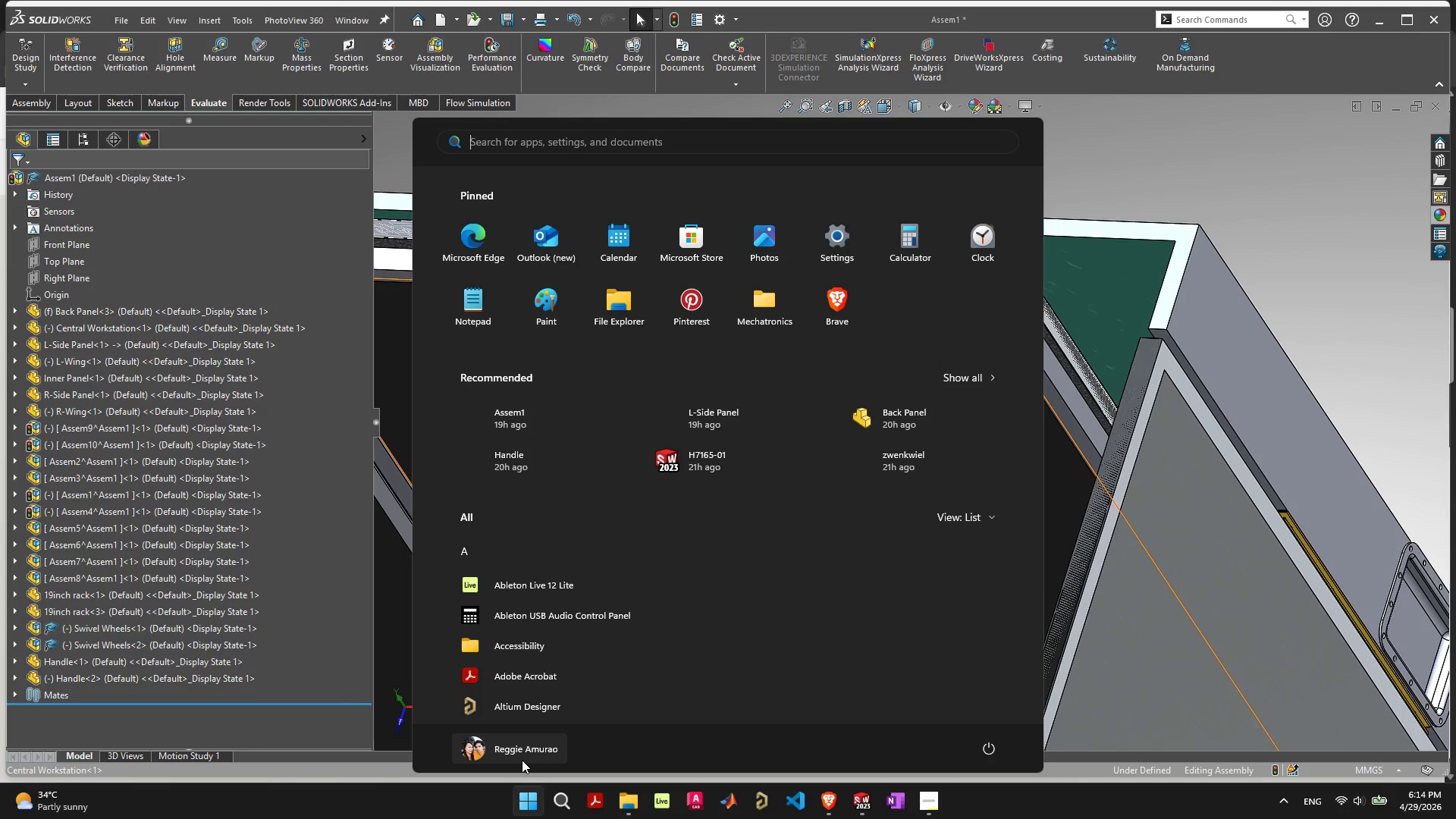 
type(calc)
 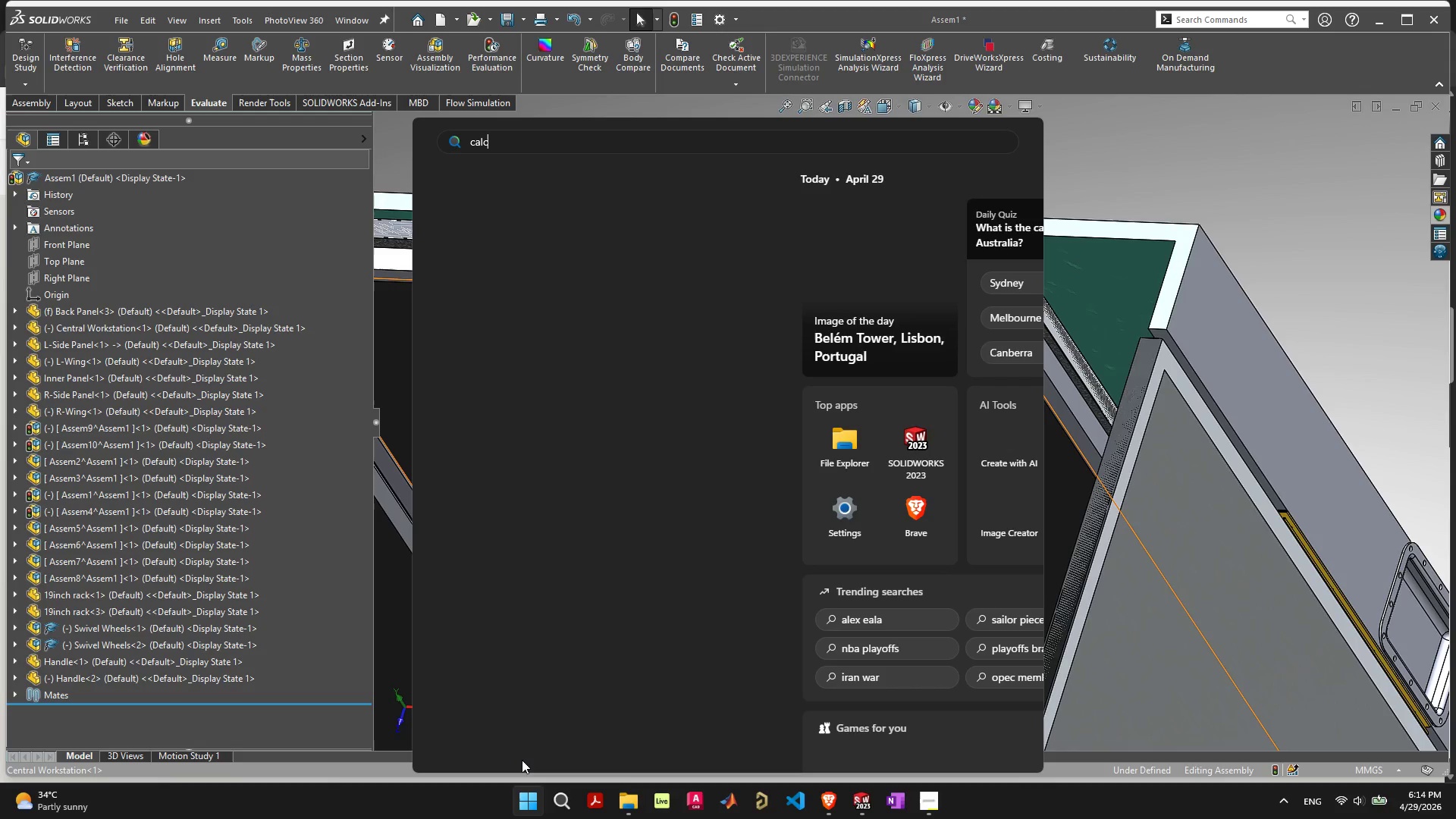 
key(Enter)
 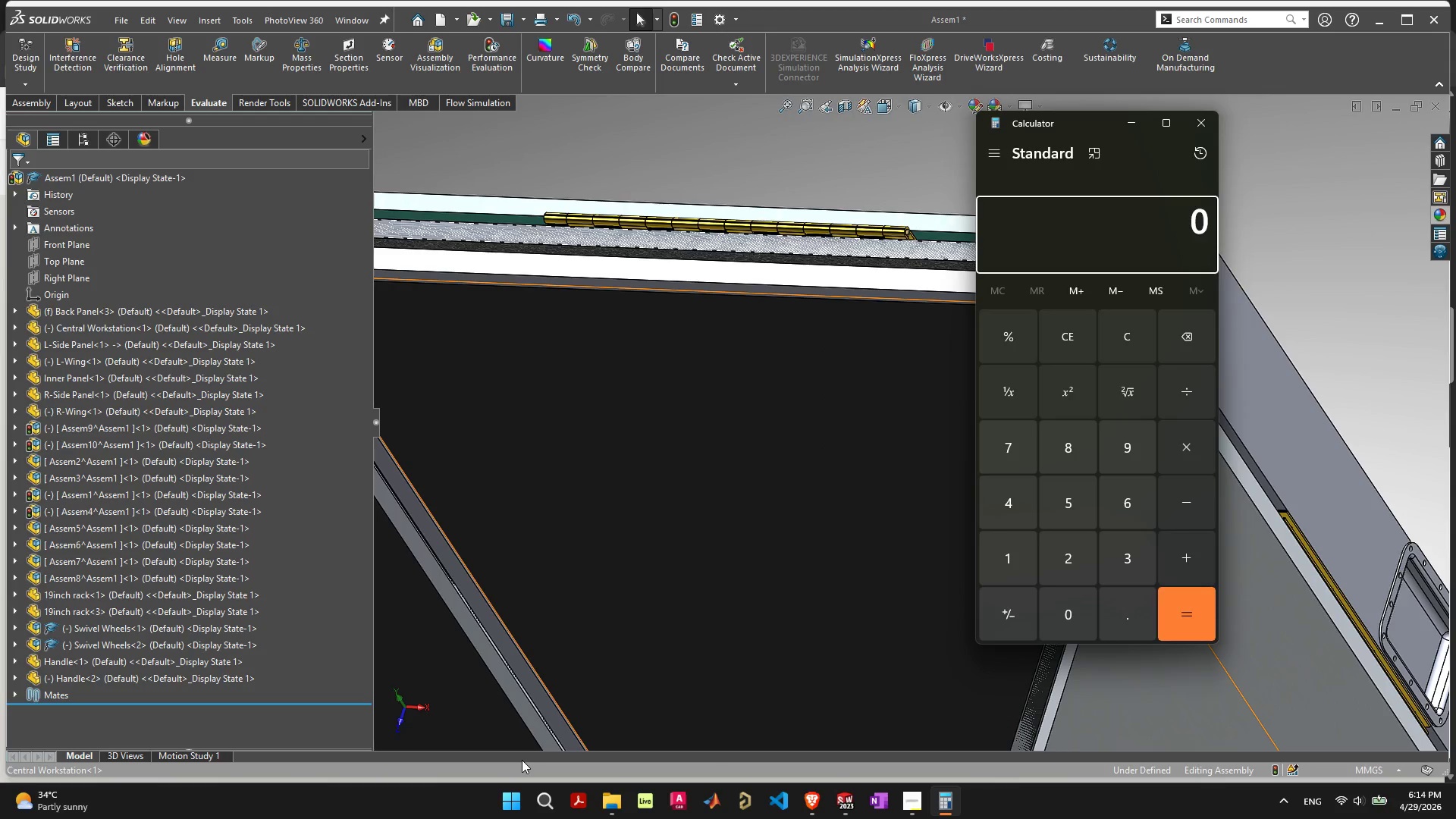 
type(67+80)
 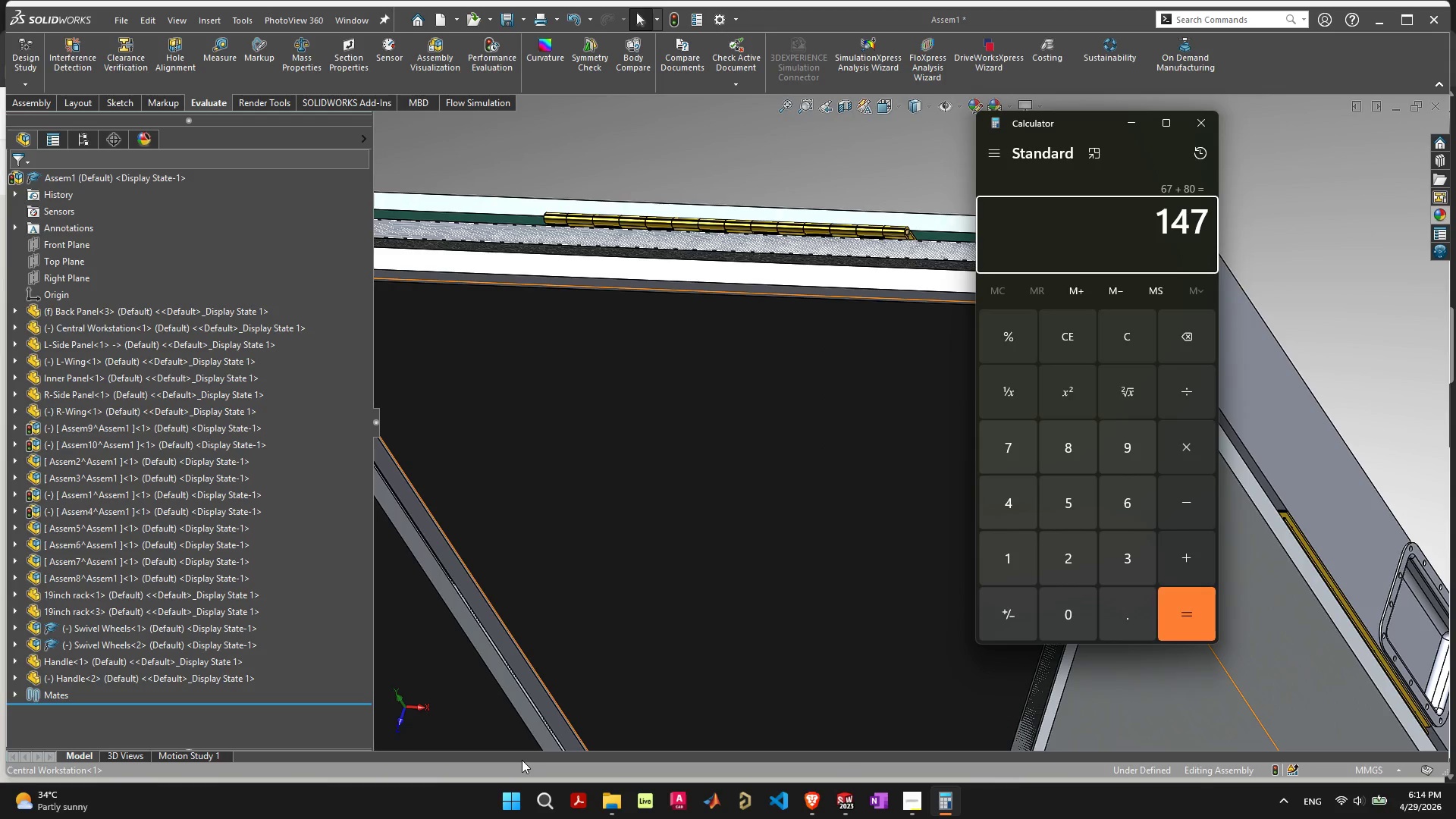 
 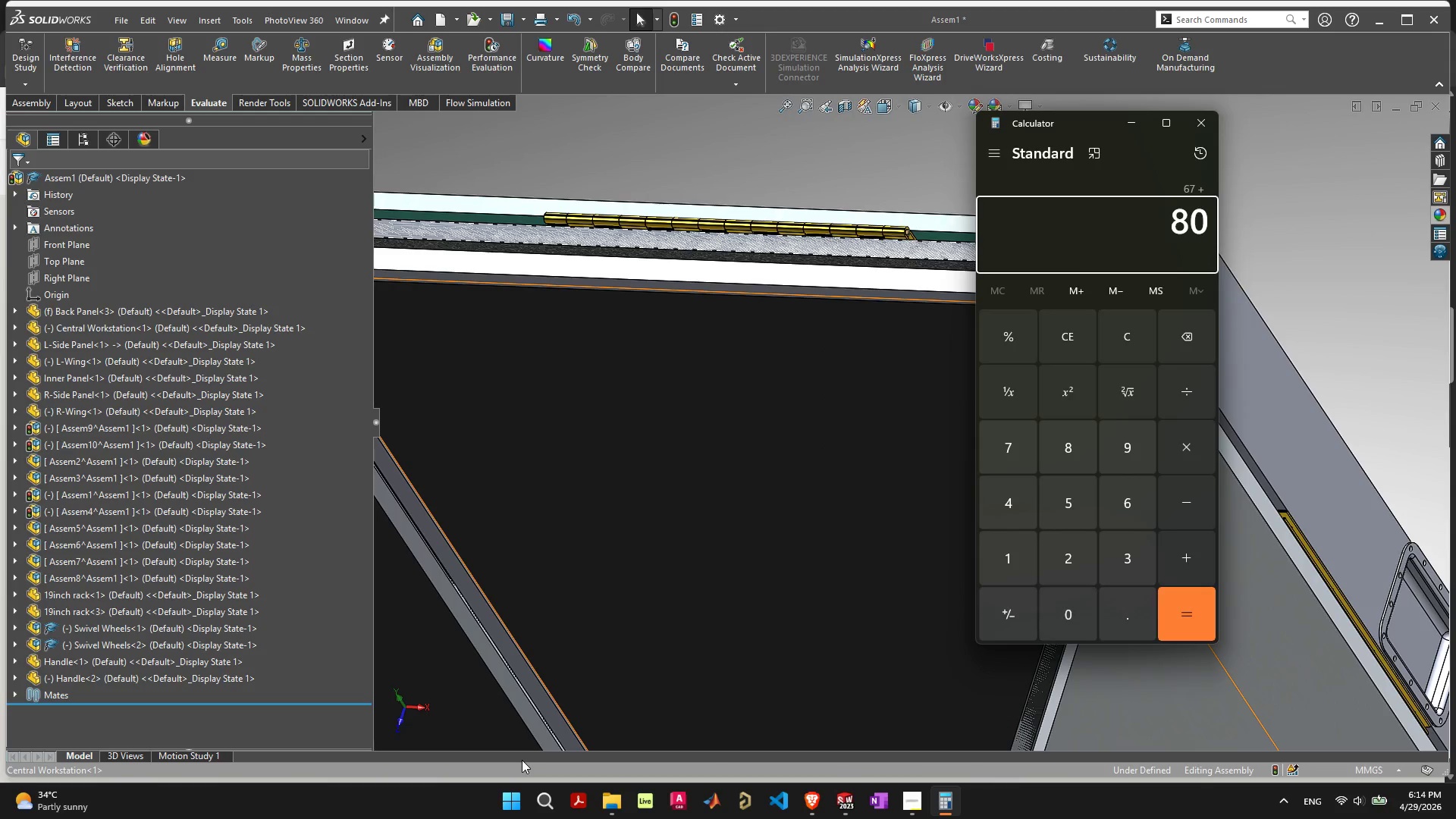 
key(Enter)
 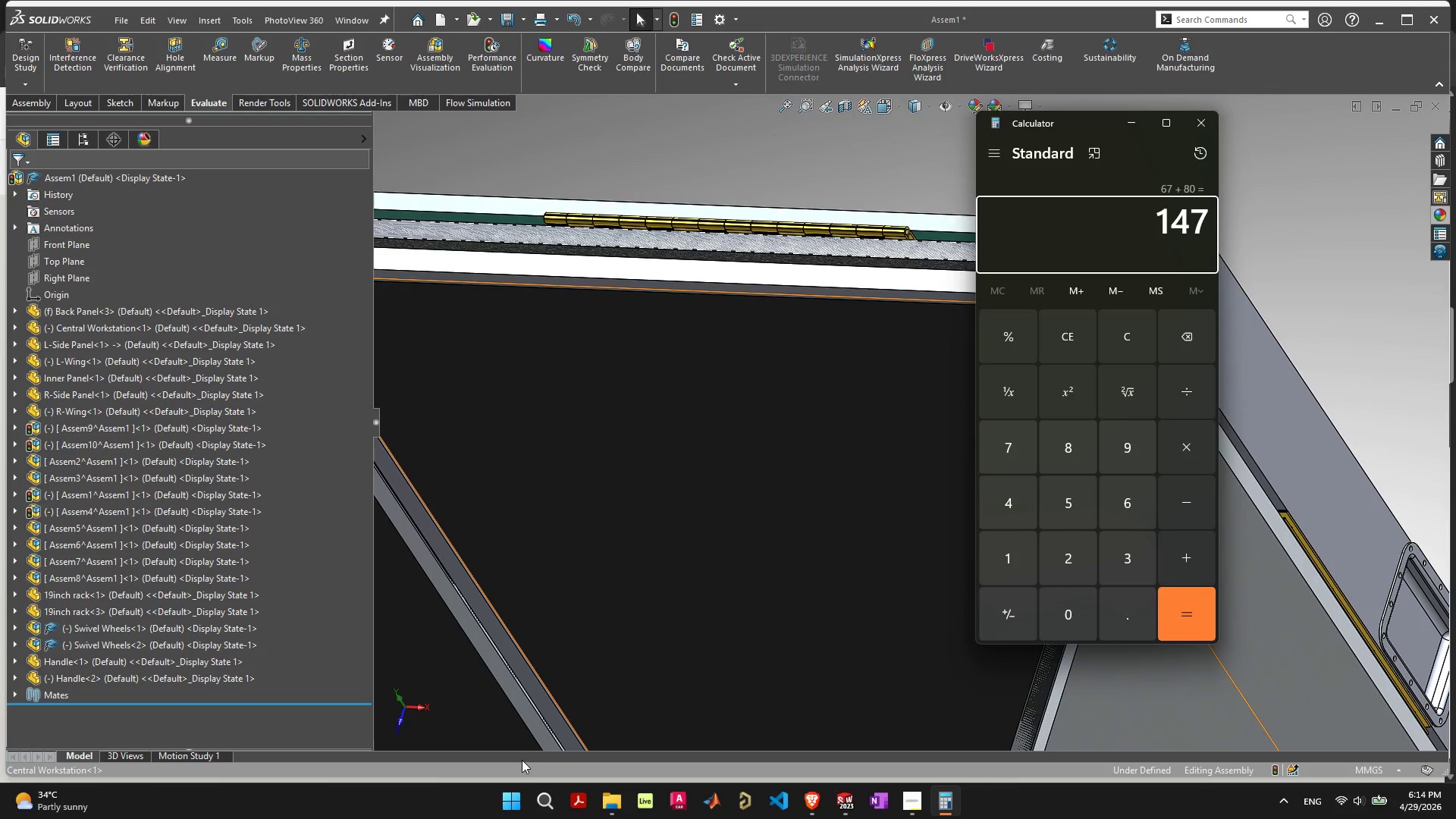 
key(Slash)
 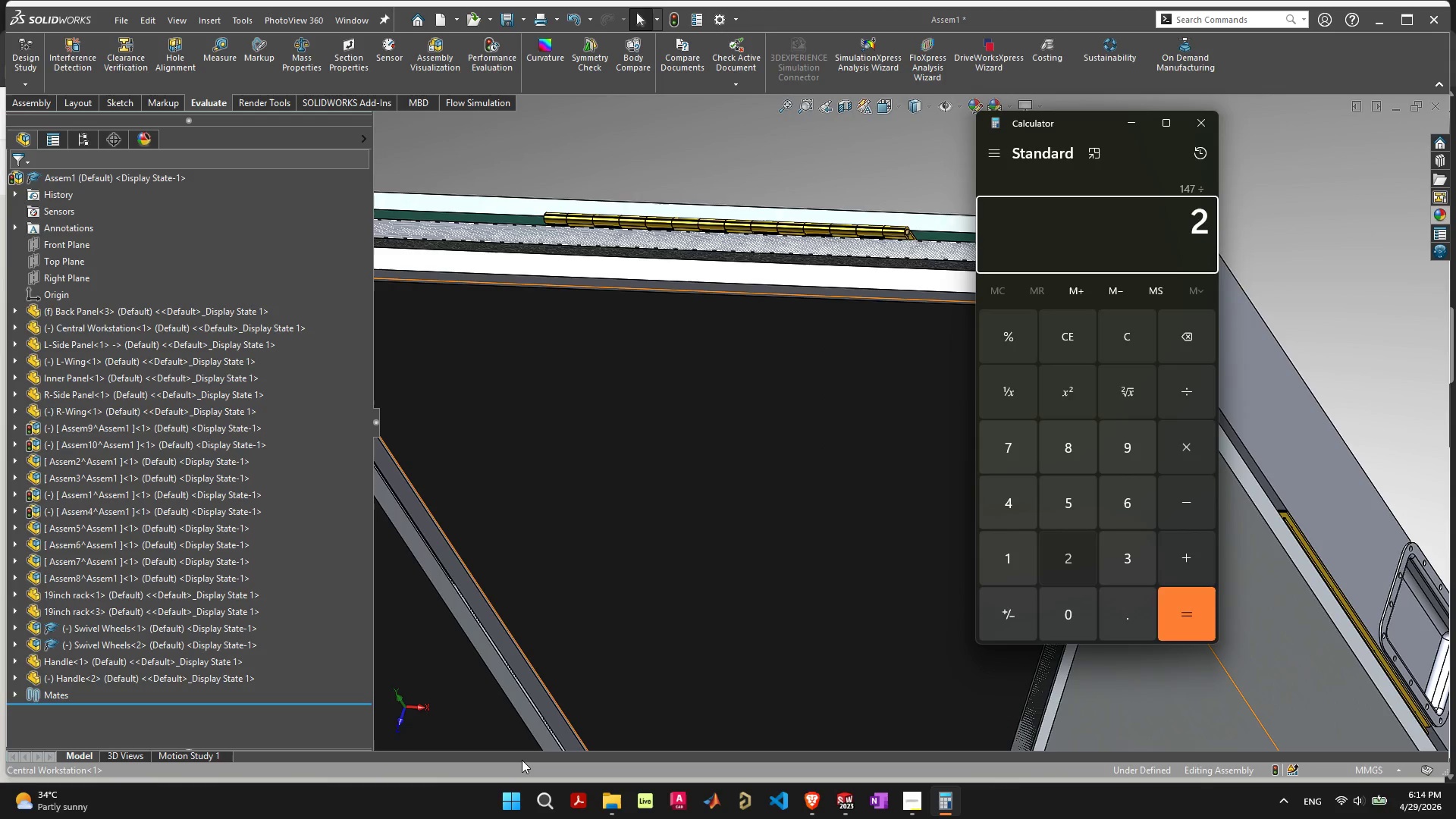 
key(2)
 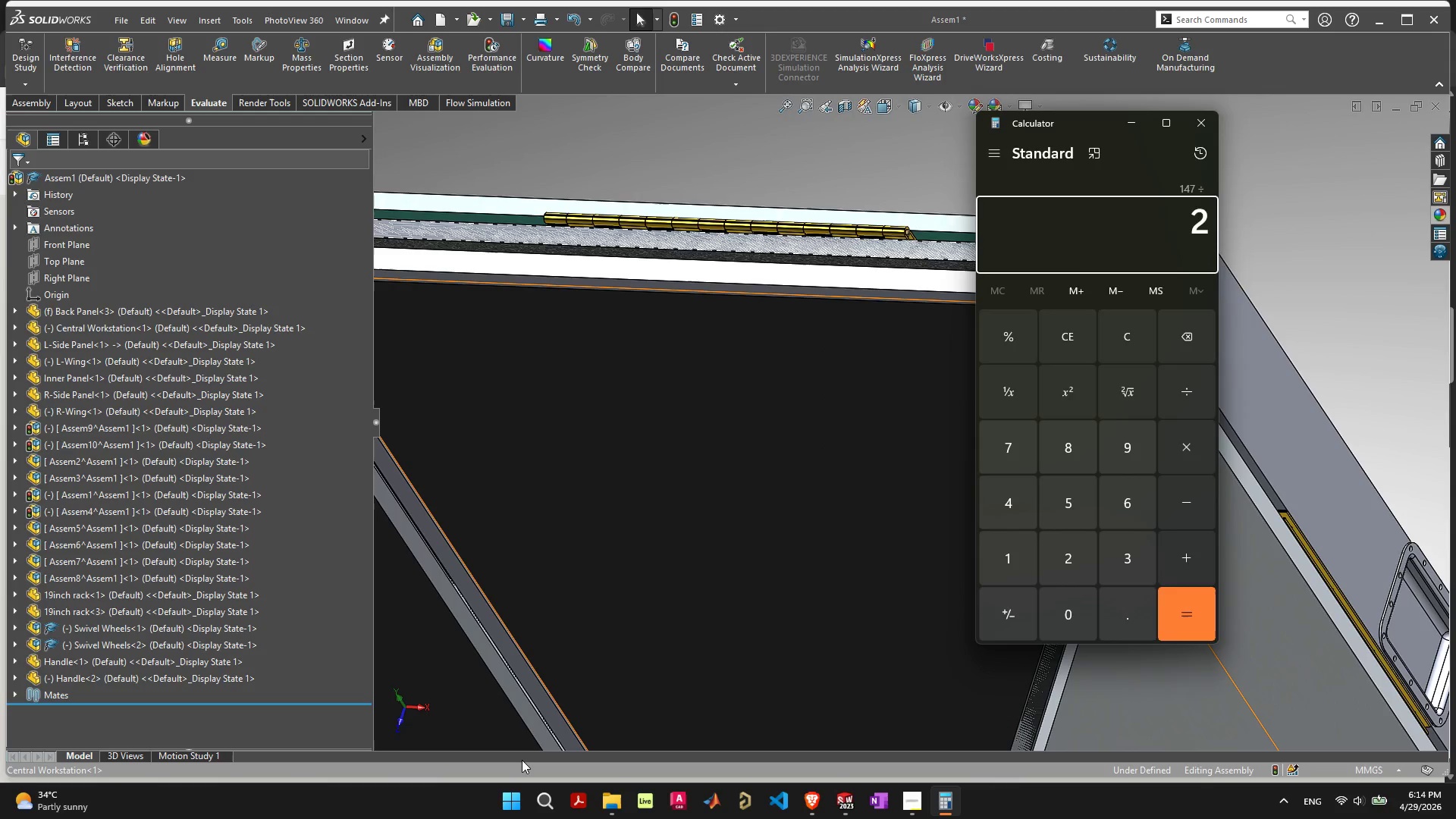 
key(Enter)
 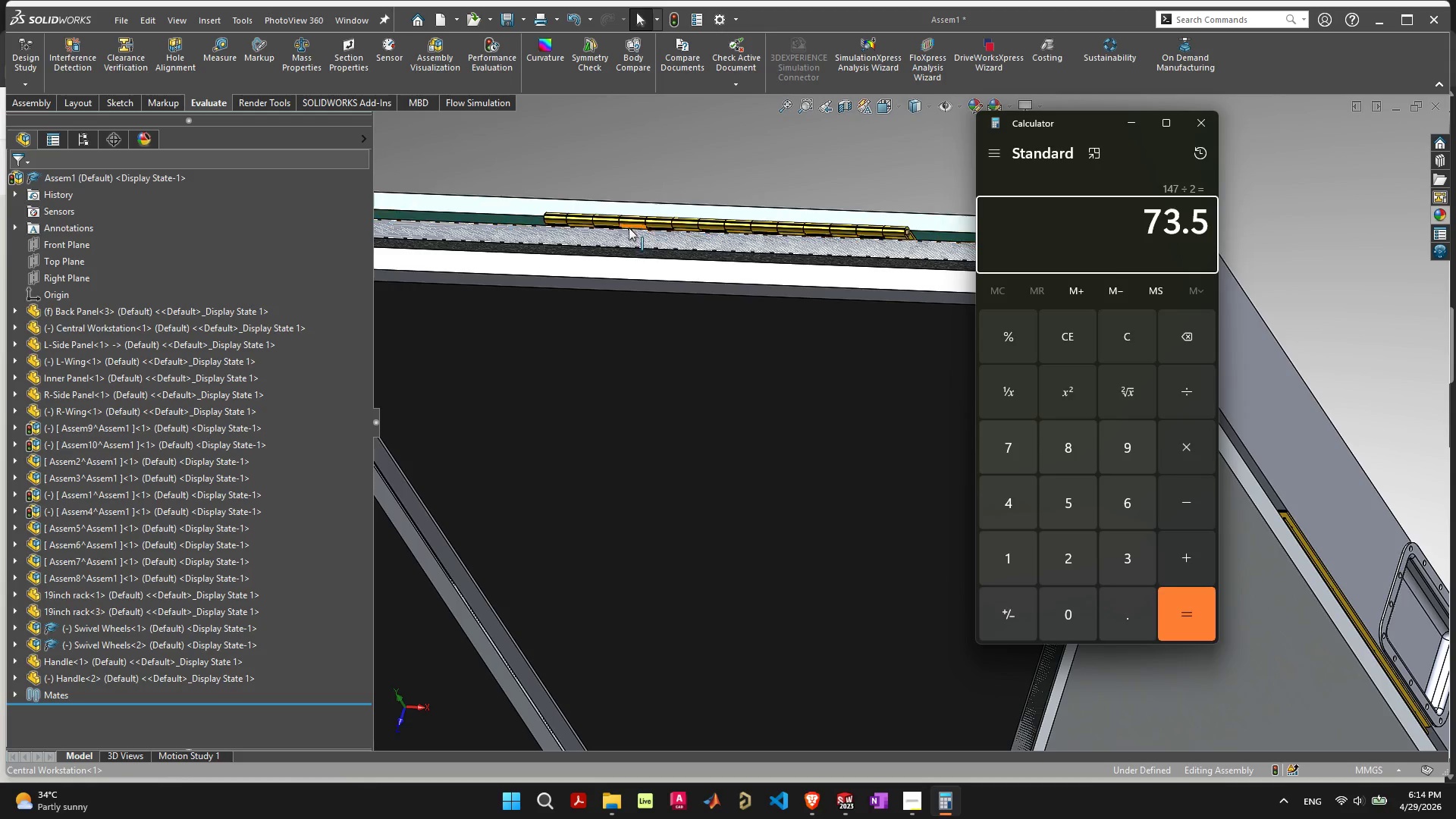 
left_click([692, 158])
 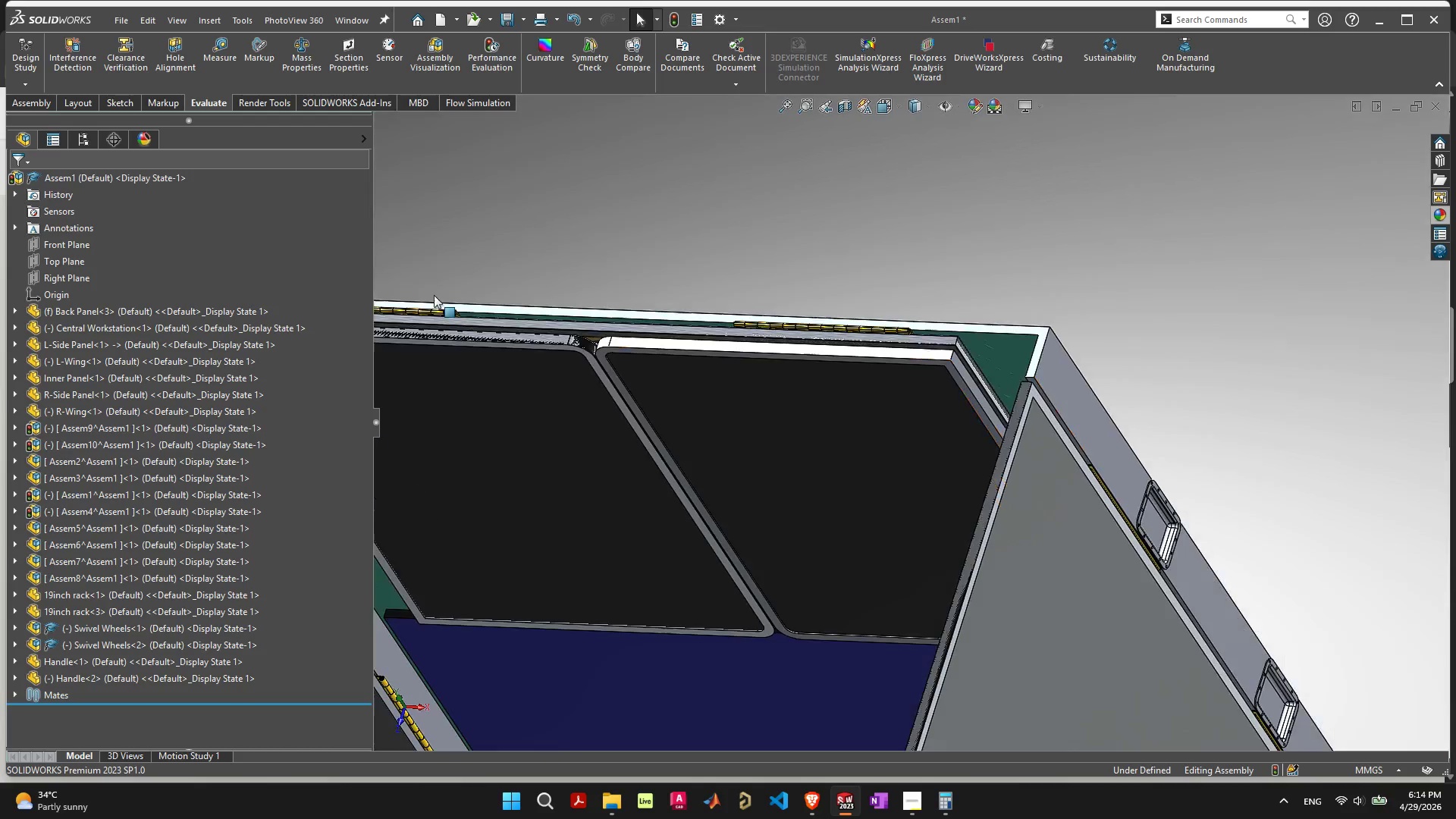 
scroll: coordinate [430, 295], scroll_direction: down, amount: 6.0
 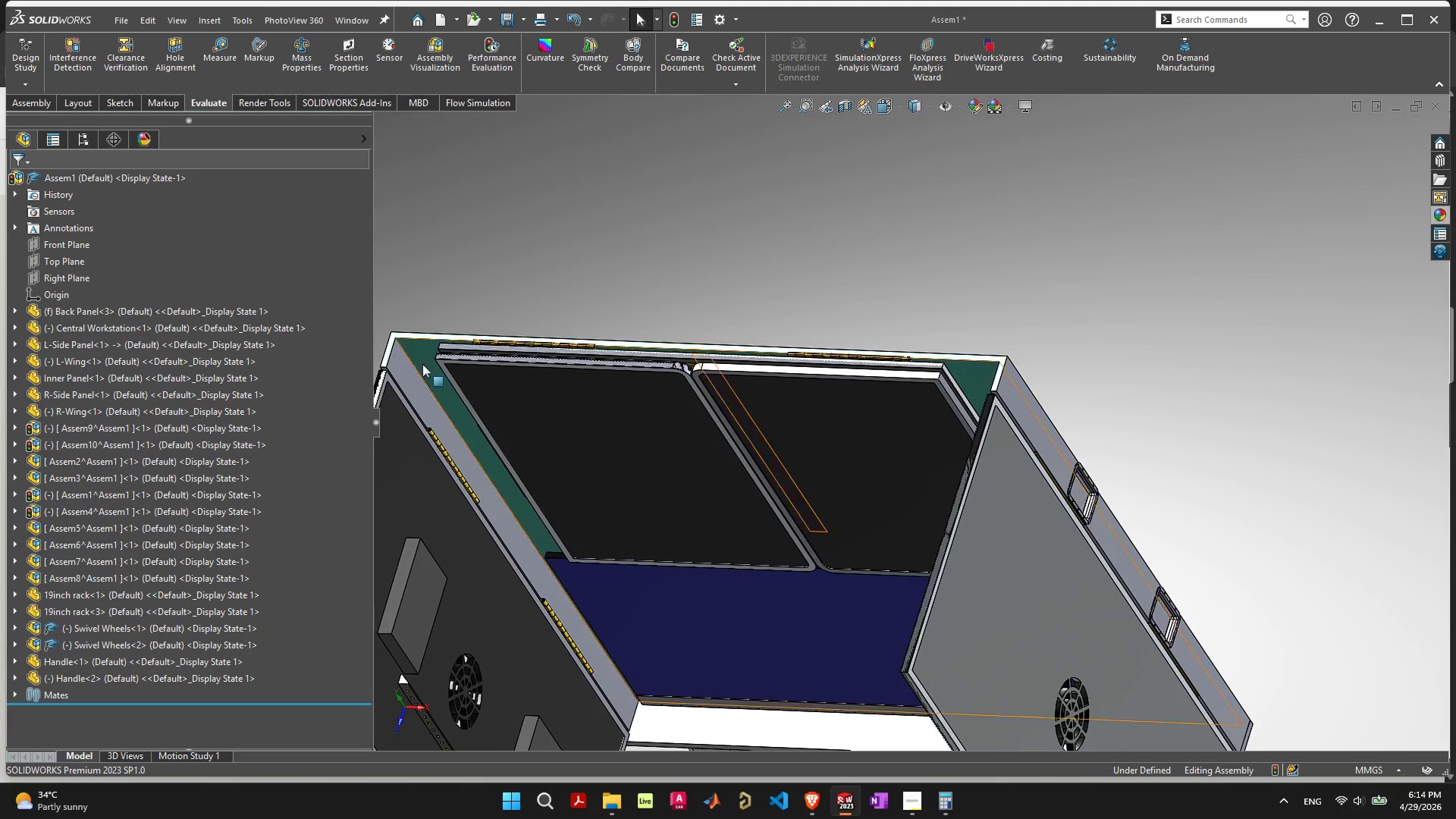 
scroll: coordinate [559, 381], scroll_direction: up, amount: 8.0
 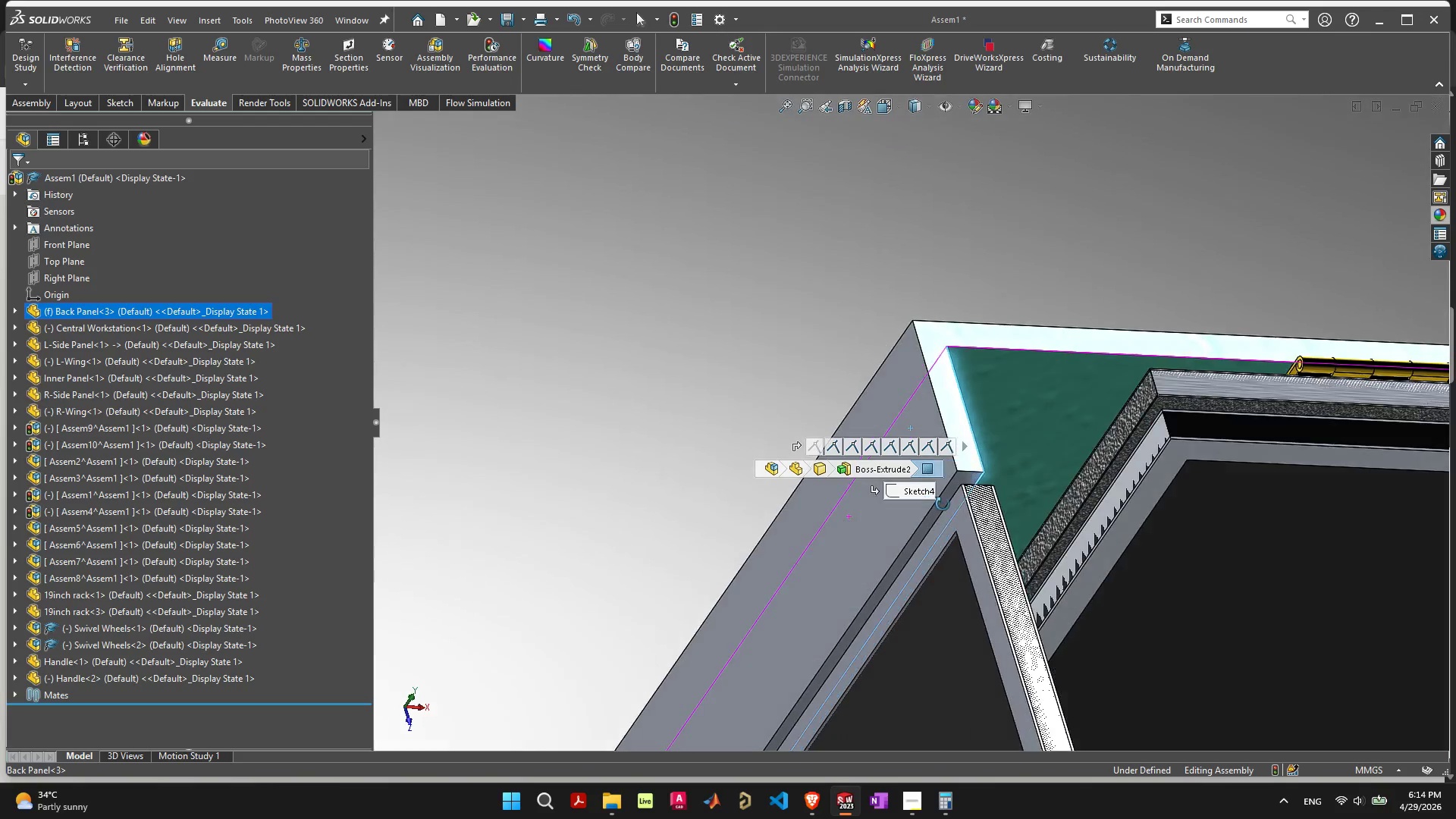 
hold_key(key=ShiftLeft, duration=0.75)
left_click([1147, 405])
 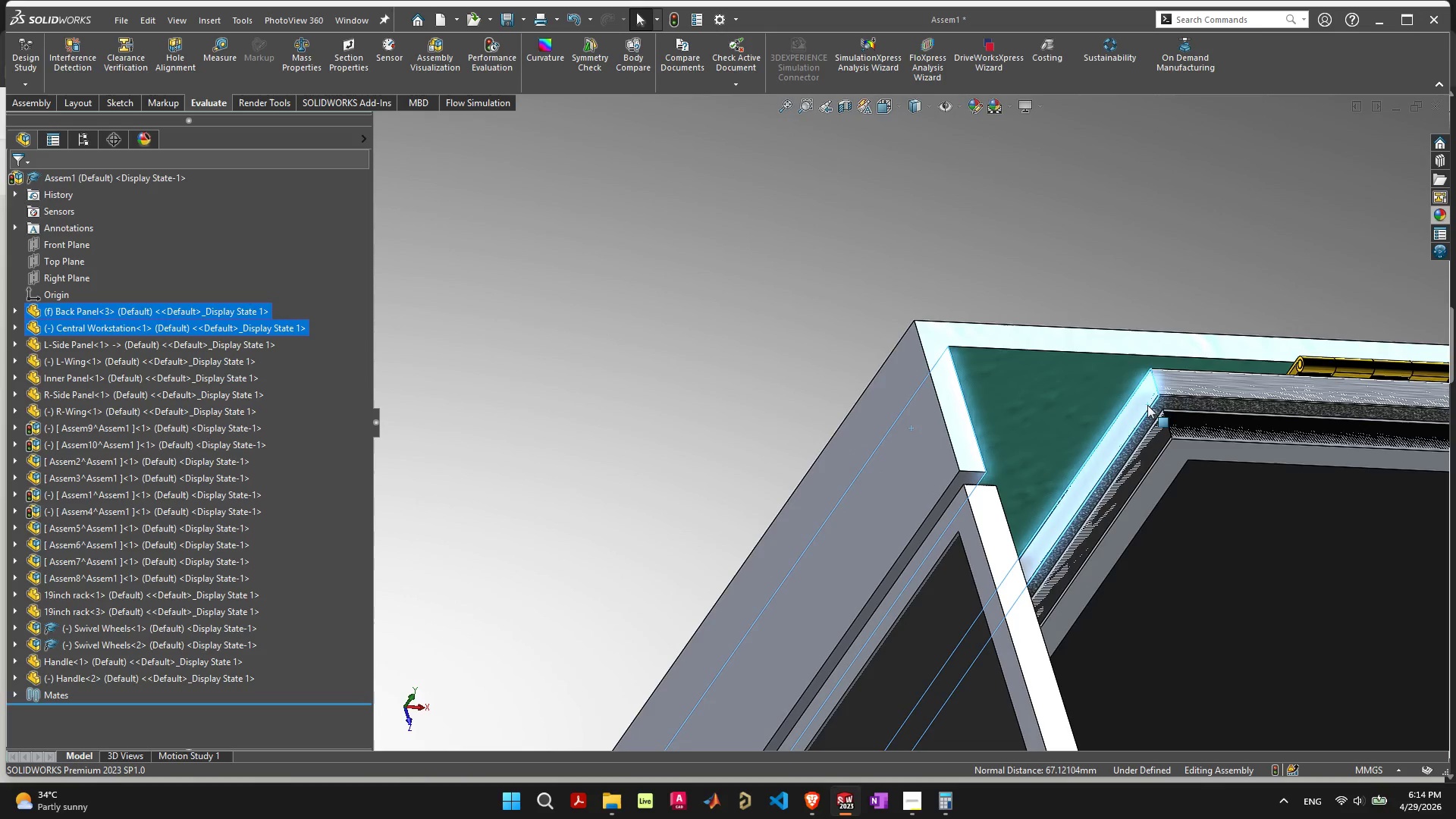 
right_click([1147, 405])
 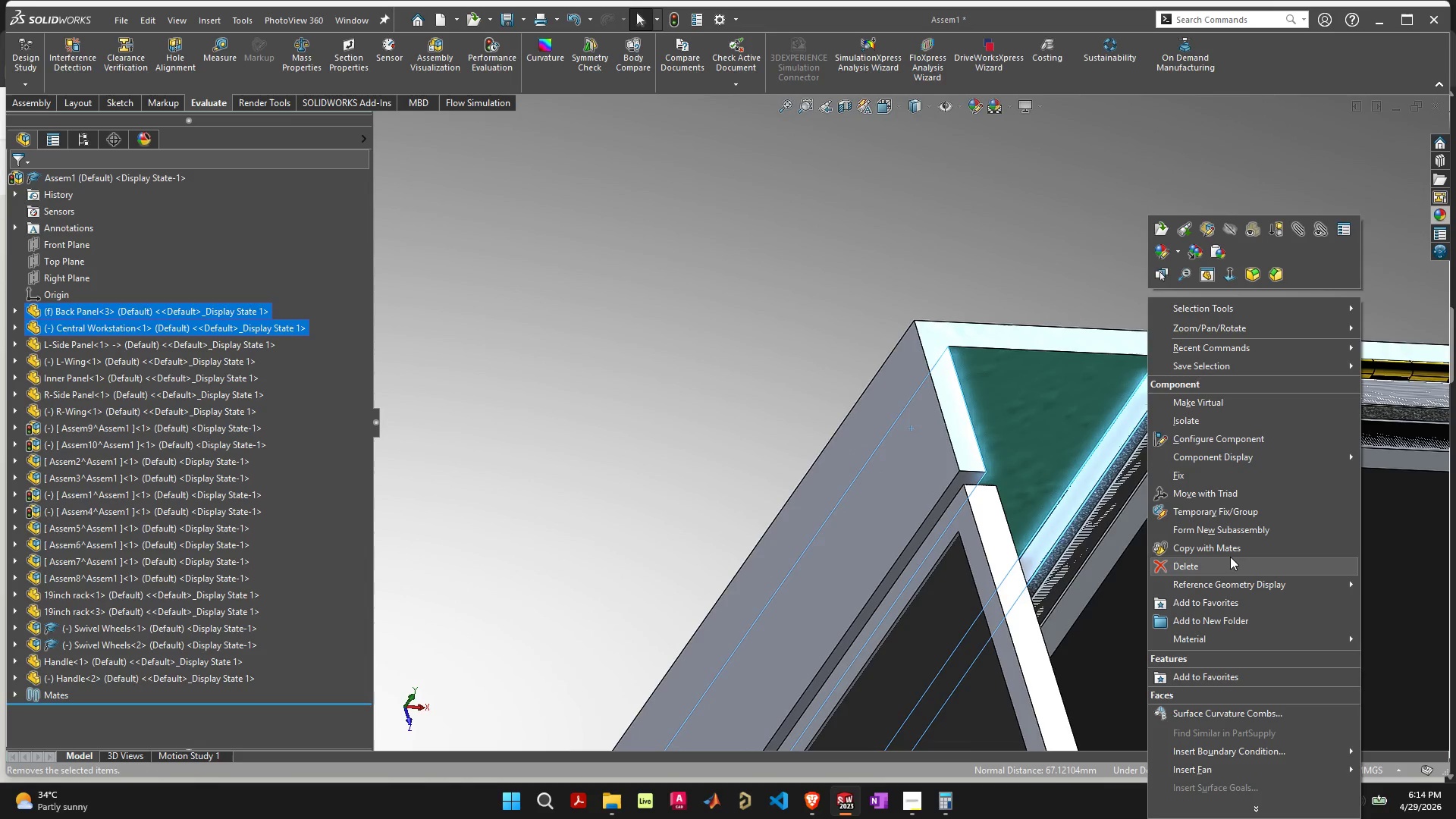 
left_click([934, 235])
 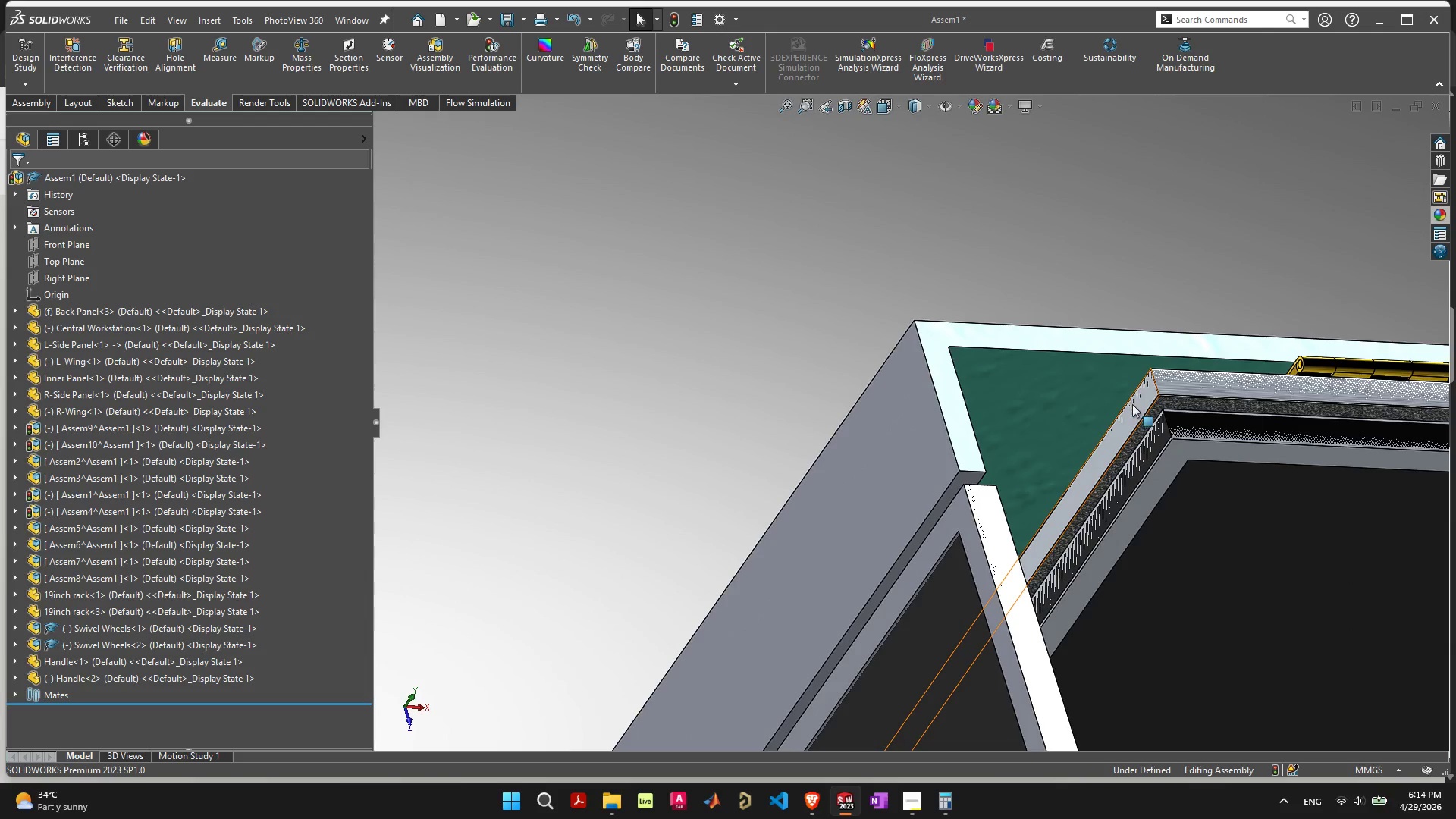 
left_click([1133, 407])
 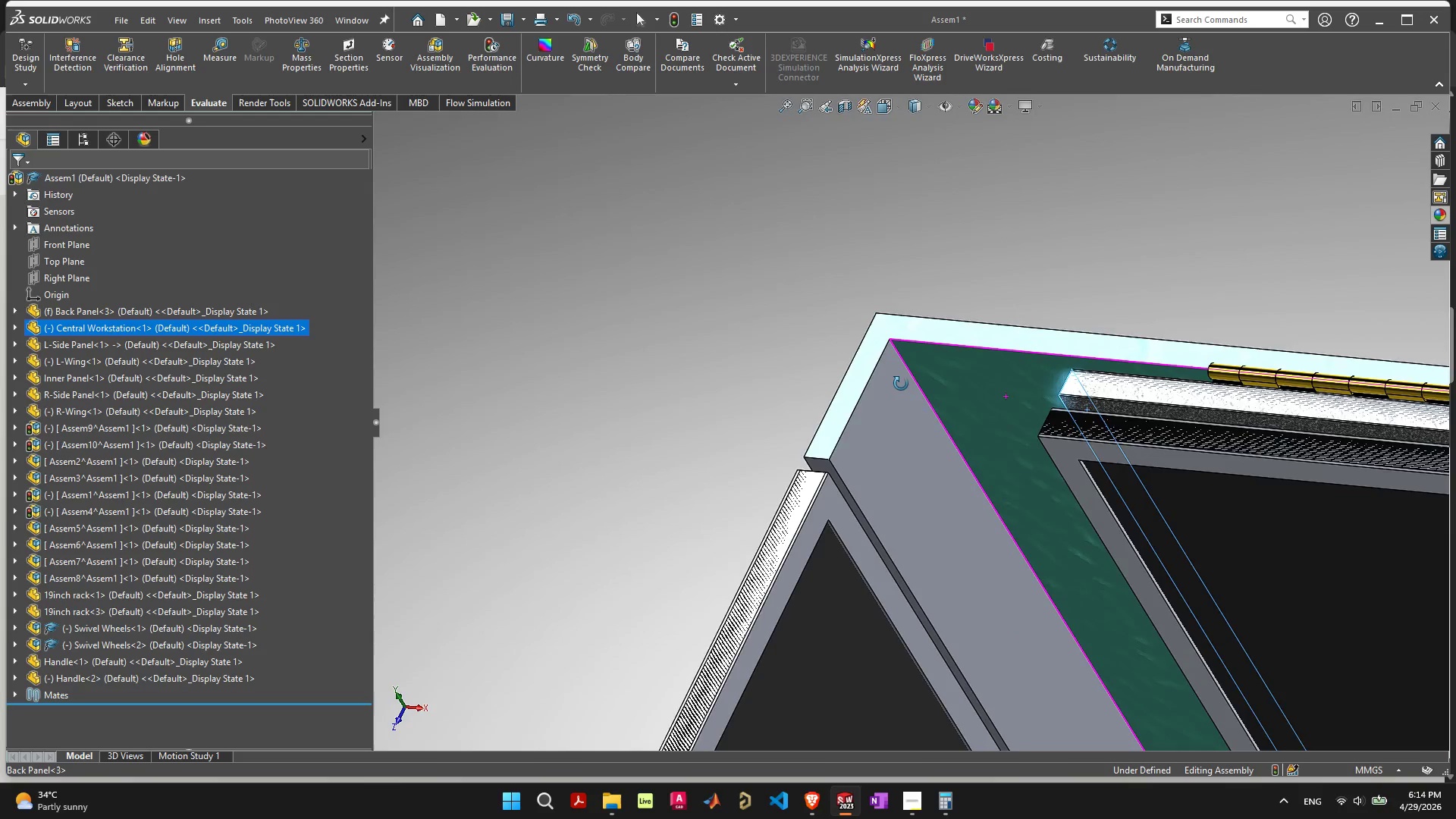 
hold_key(key=ShiftLeft, duration=0.34)
left_click([884, 432])
 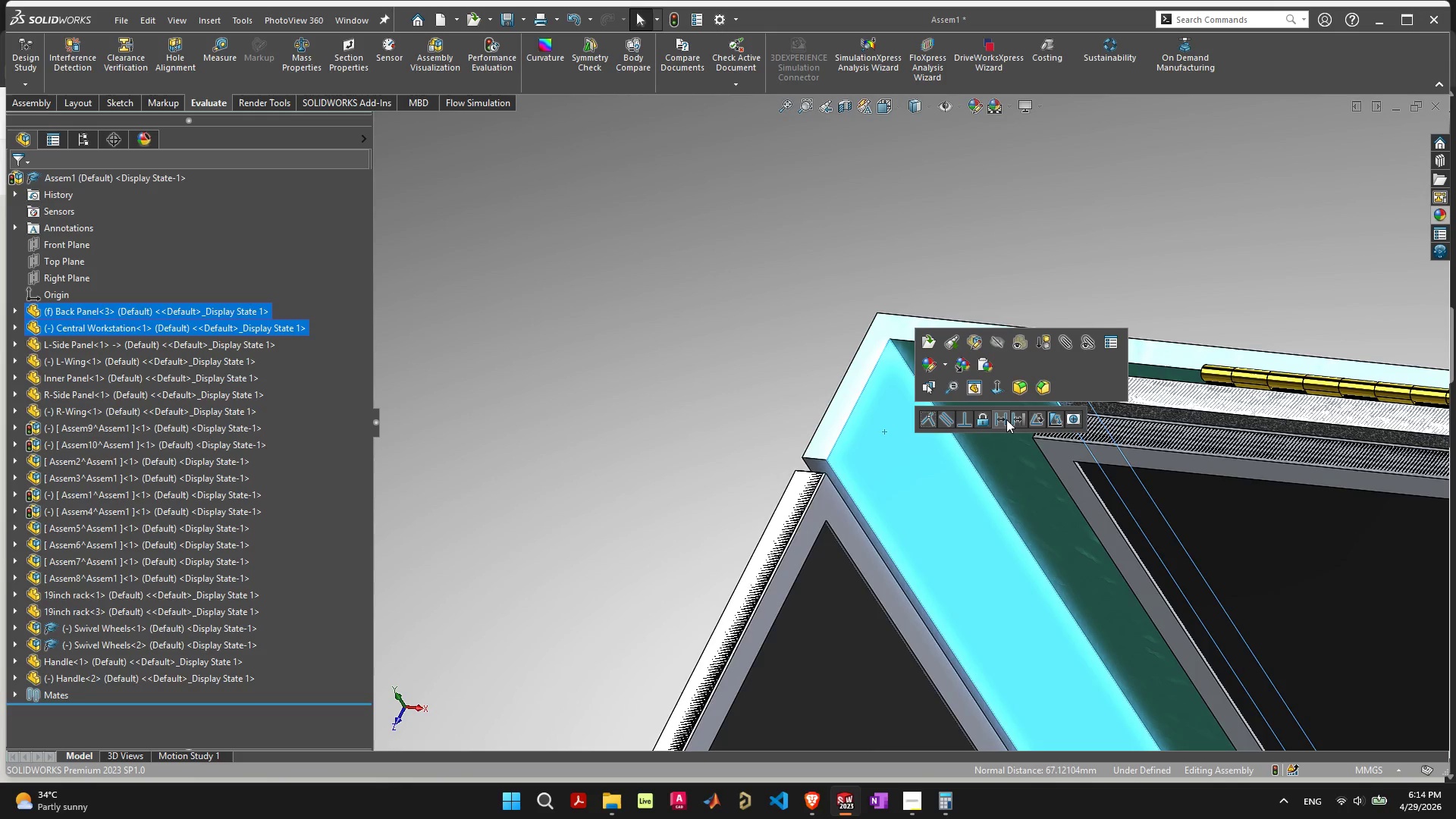 
left_click([1007, 419])
 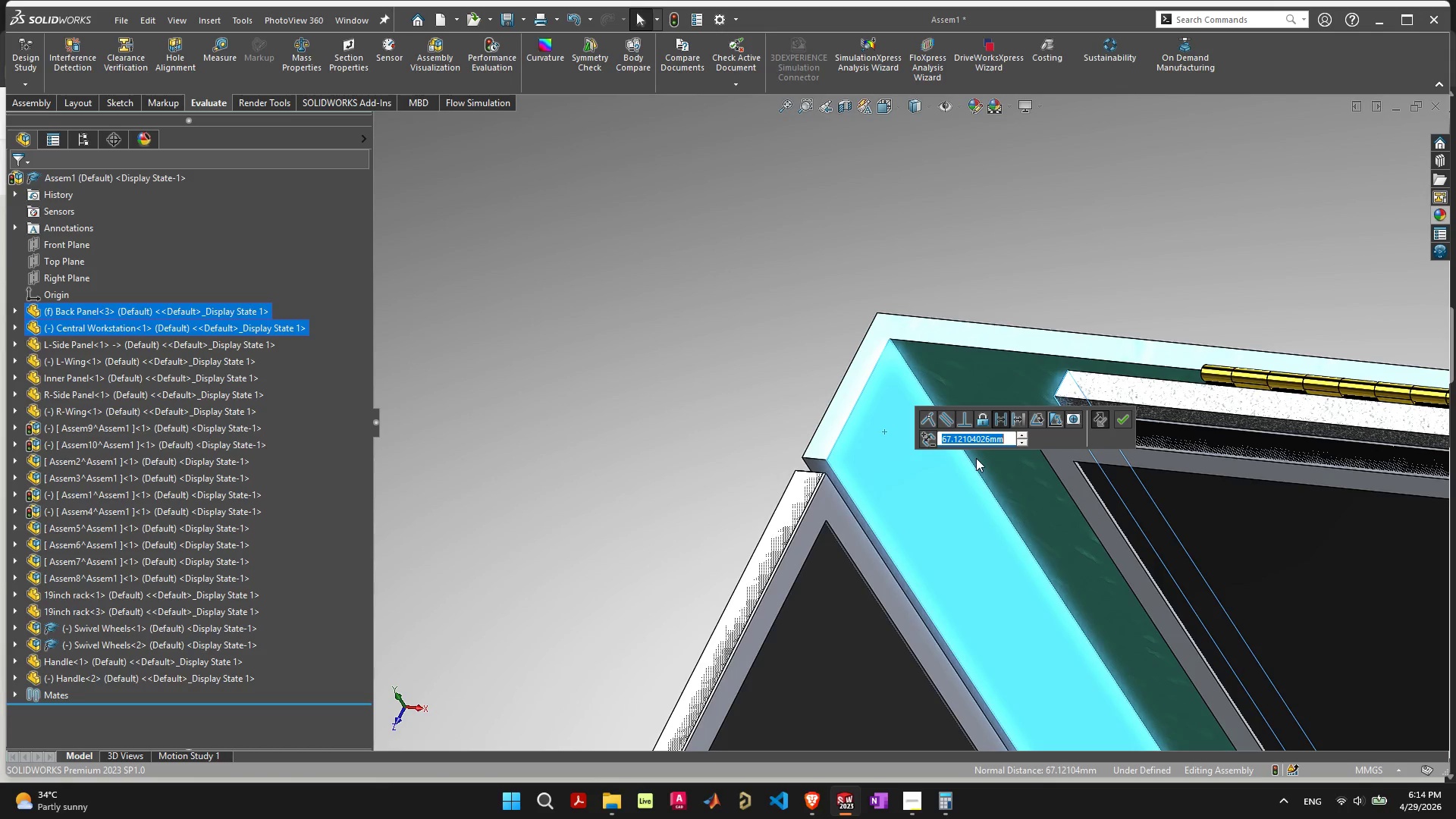 
type(73)
 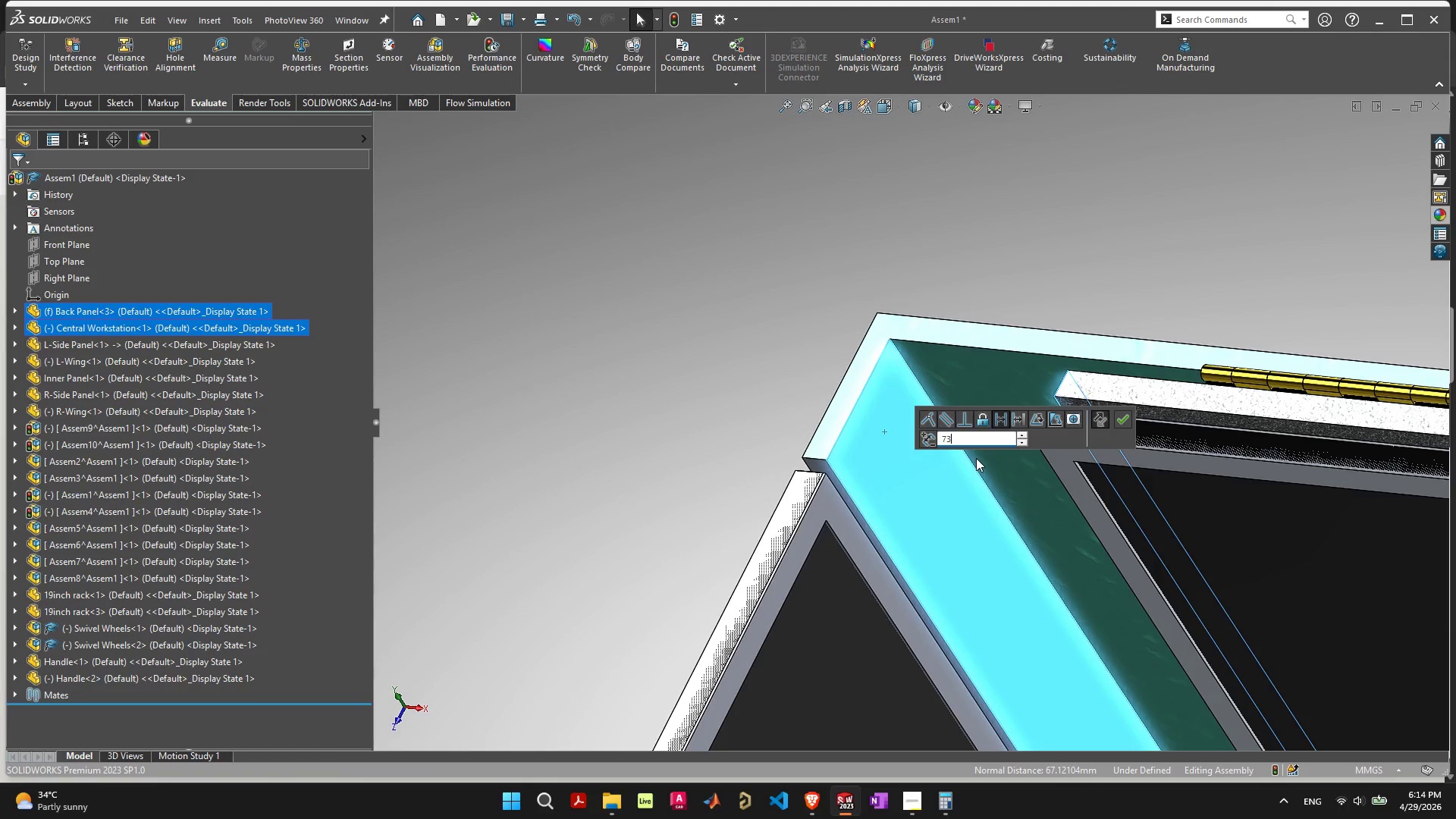 
key(Enter)
 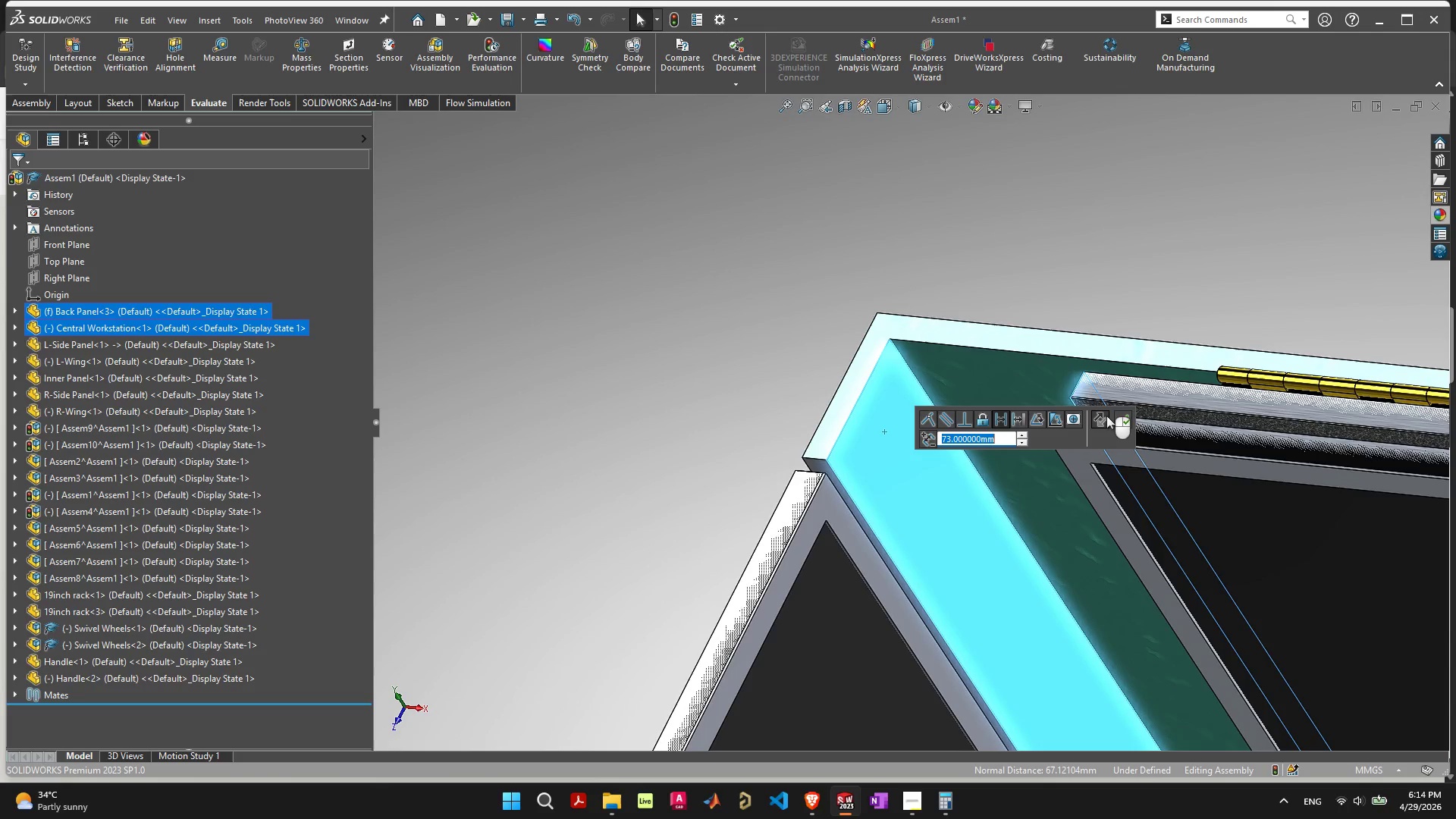 
left_click([1121, 416])
 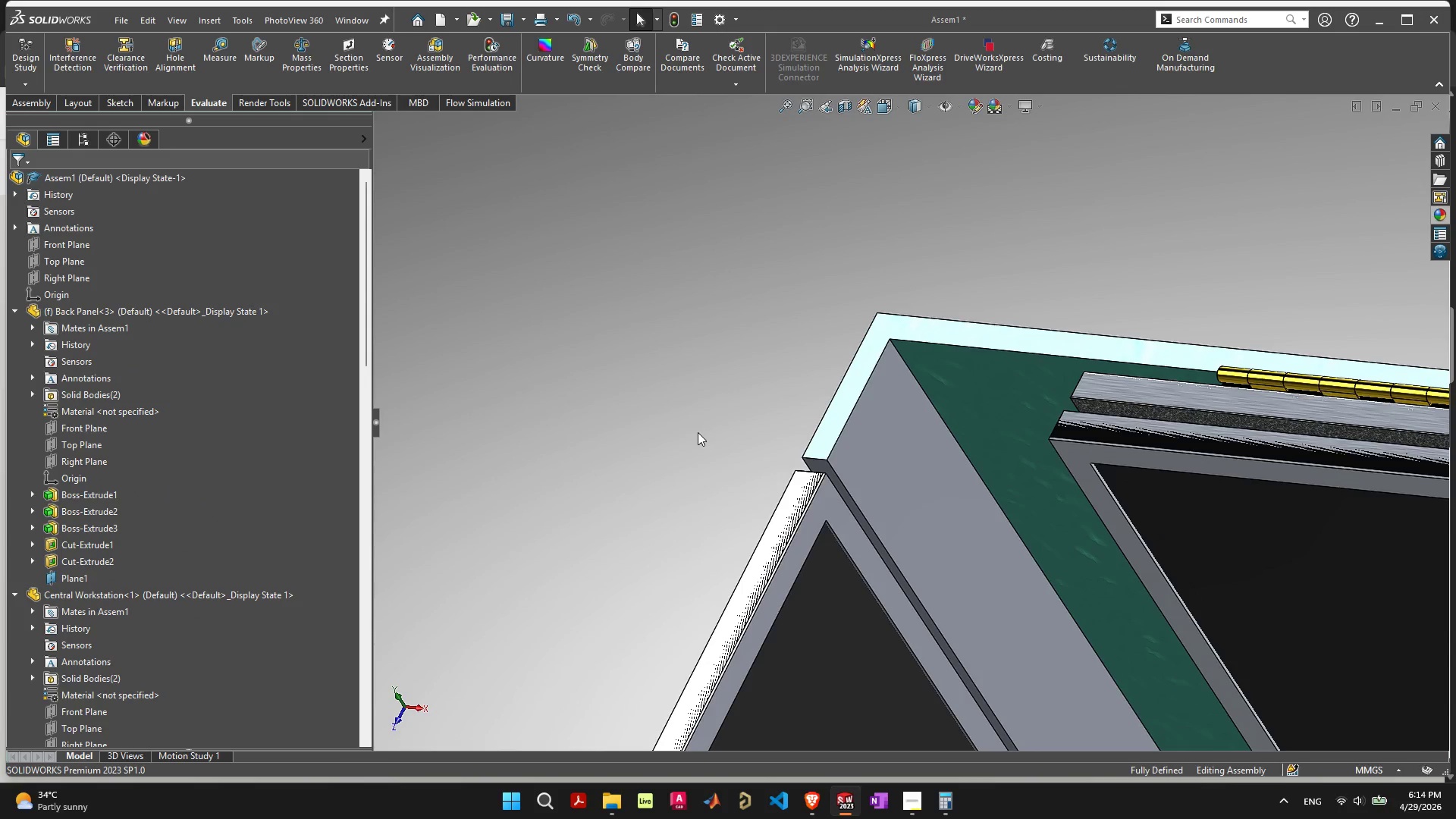 
scroll: coordinate [1037, 495], scroll_direction: down, amount: 7.0
 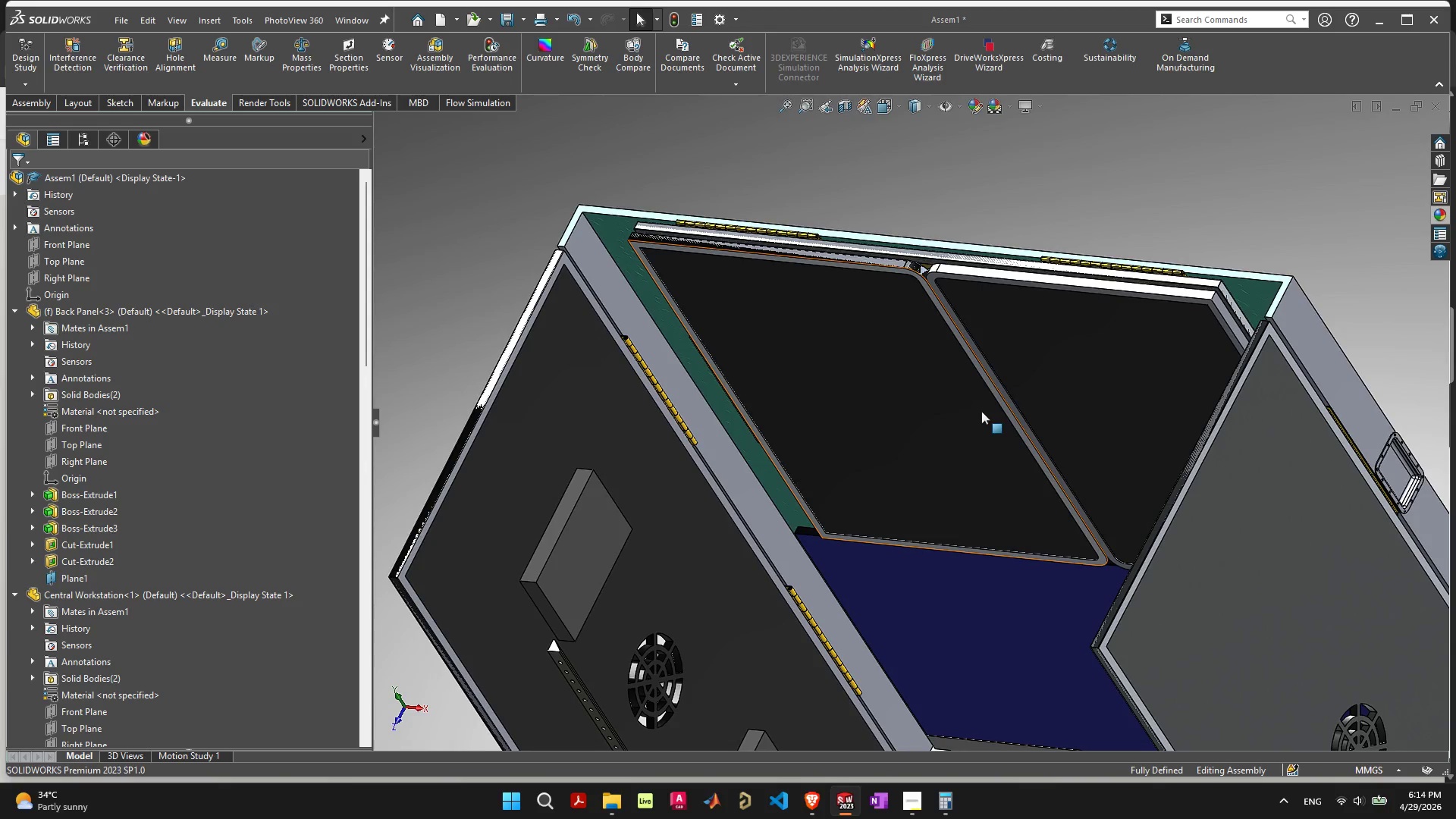 
left_click_drag(start_coordinate=[981, 408], to_coordinate=[780, 513])
 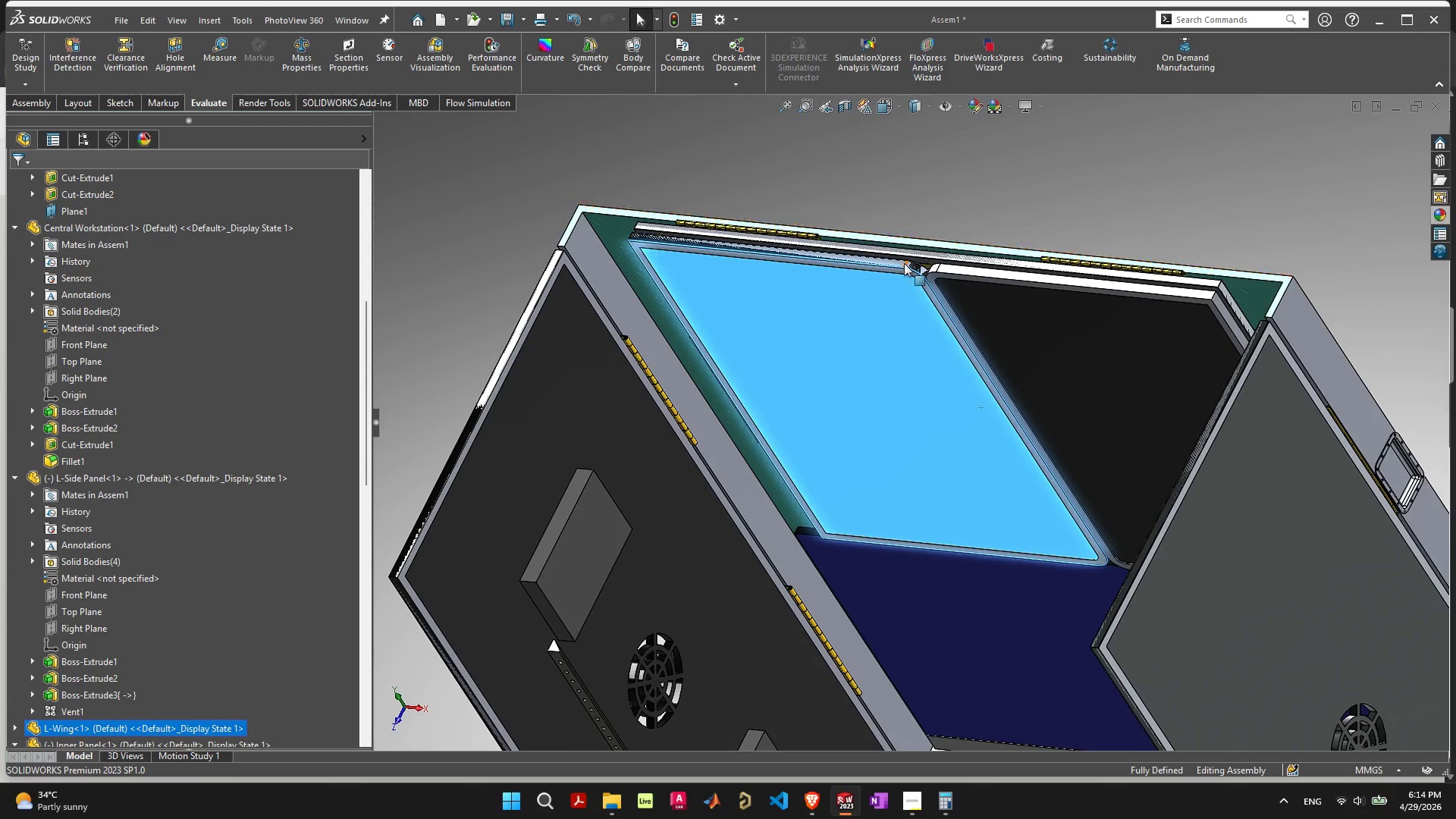 
scroll: coordinate [902, 265], scroll_direction: up, amount: 4.0
 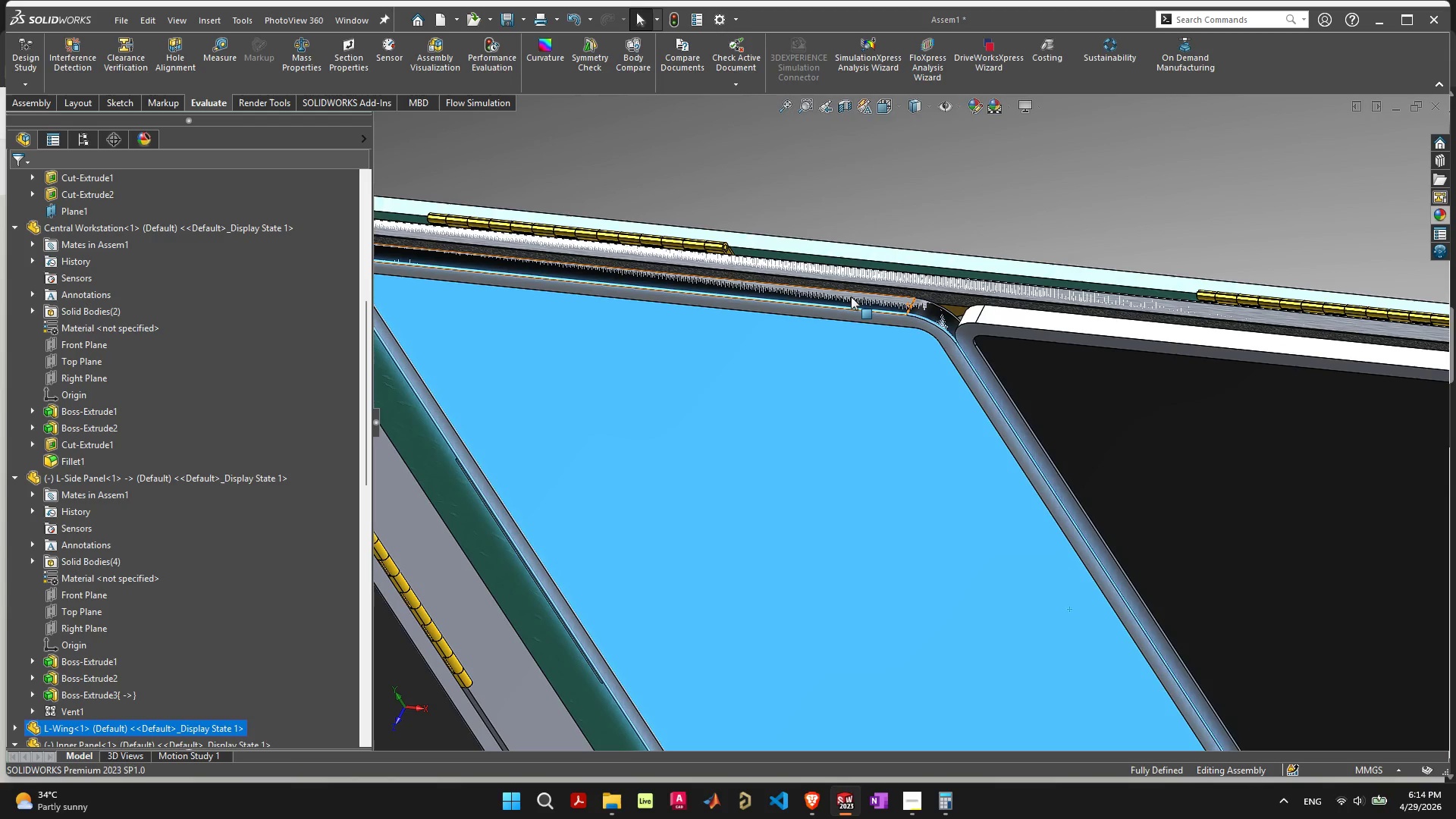 
left_click([851, 297])
 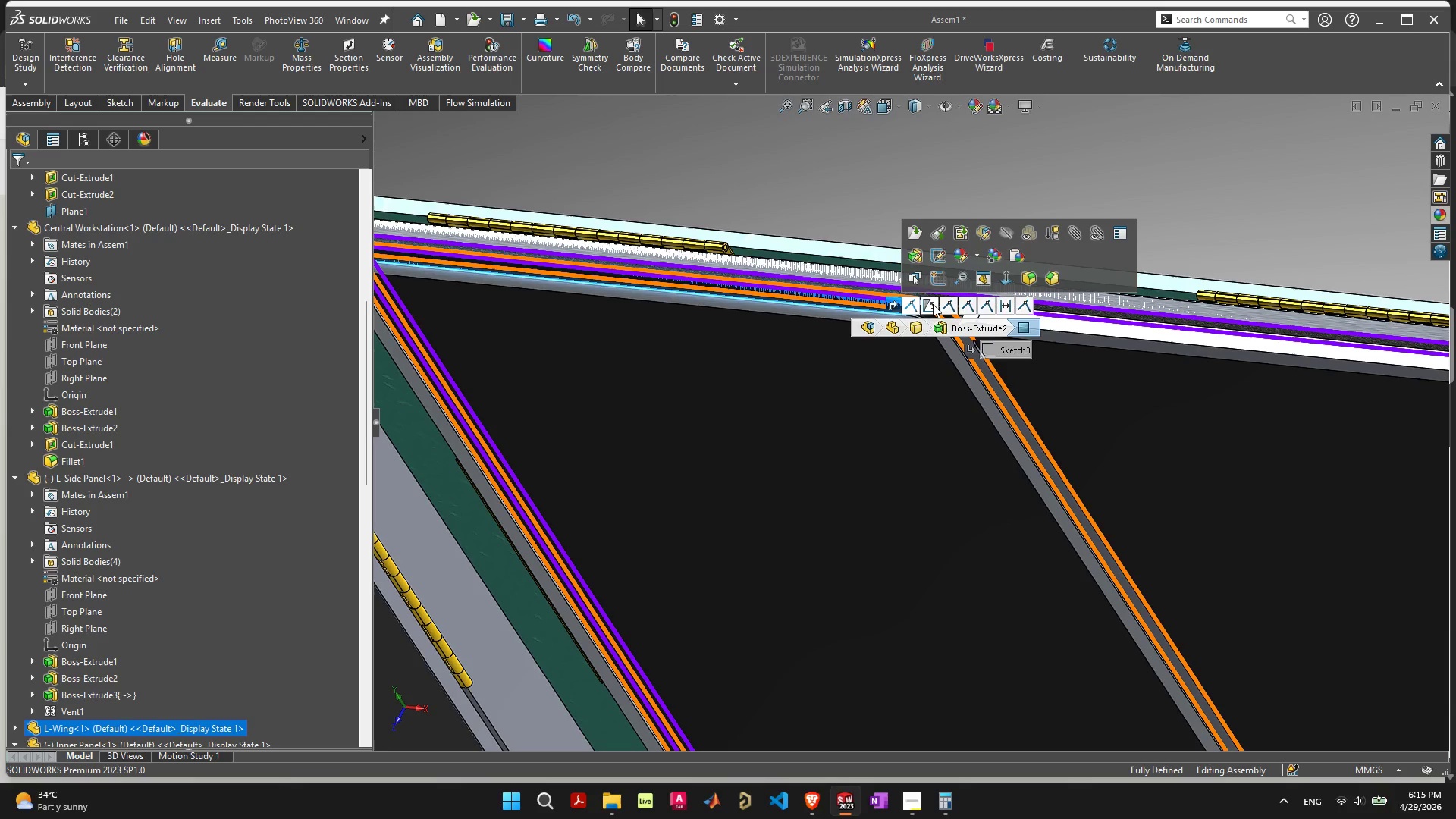 
wait(13.78)
 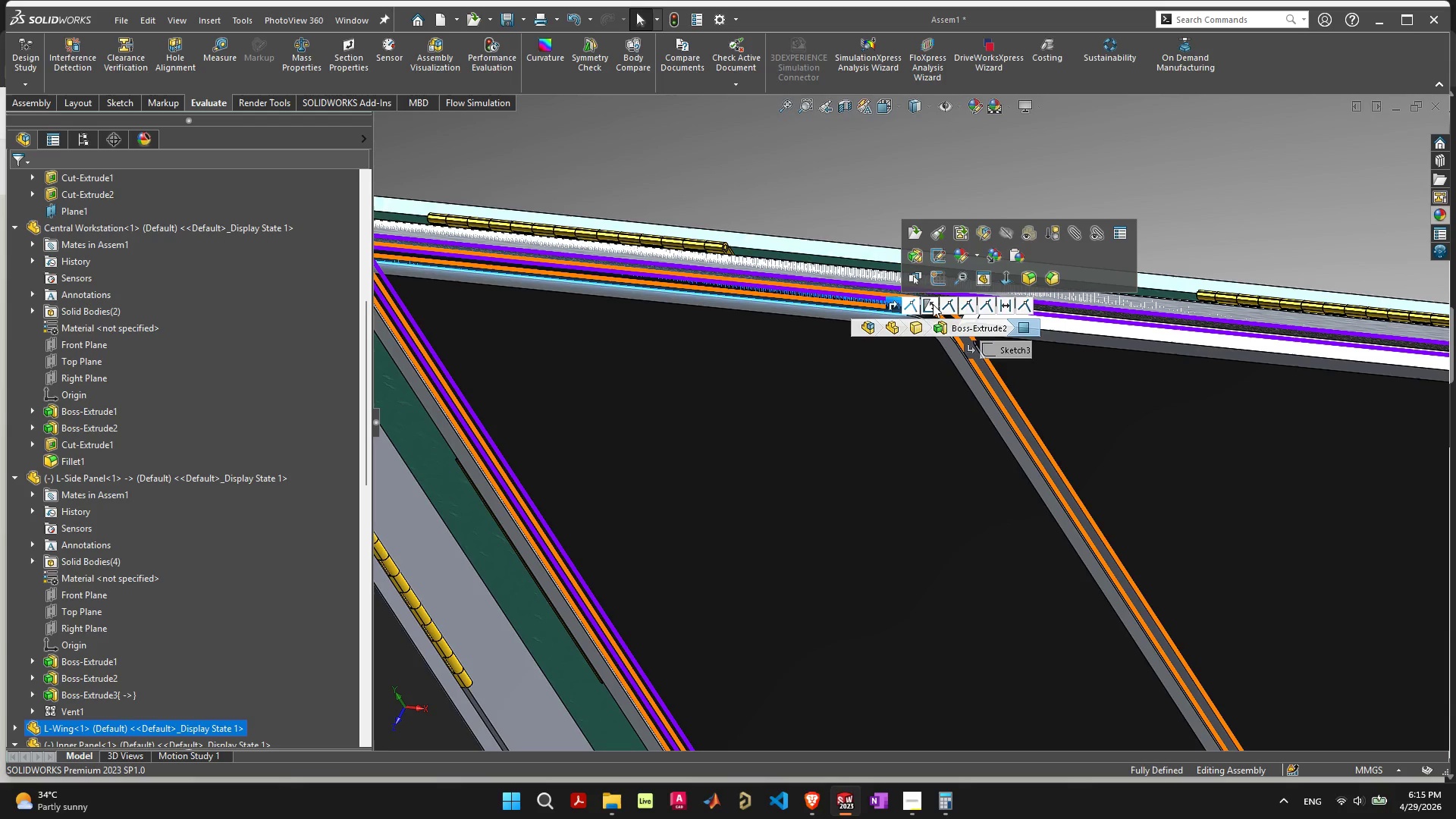 
scroll: coordinate [724, 165], scroll_direction: down, amount: 3.0
 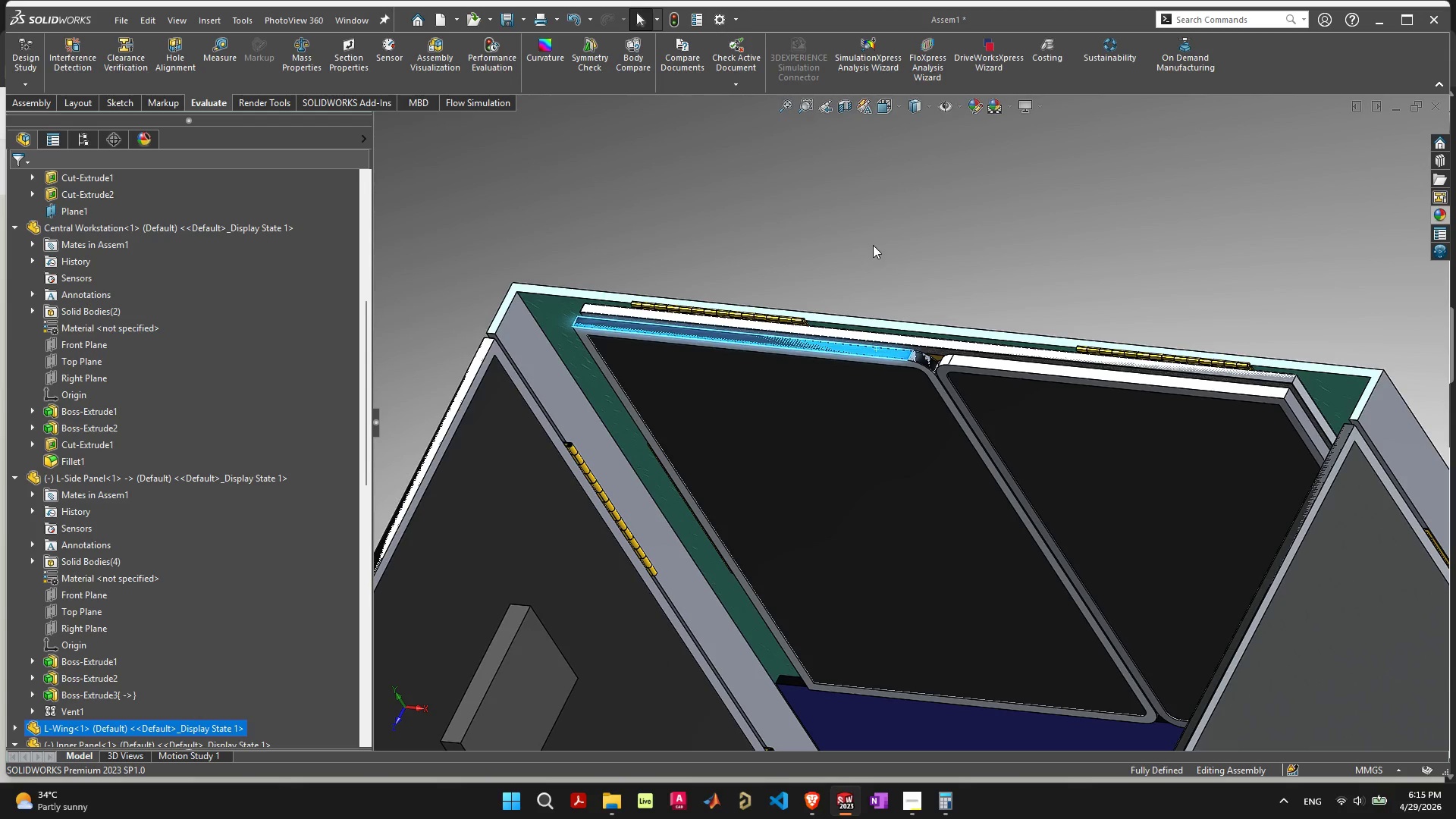 
left_click([873, 245])
 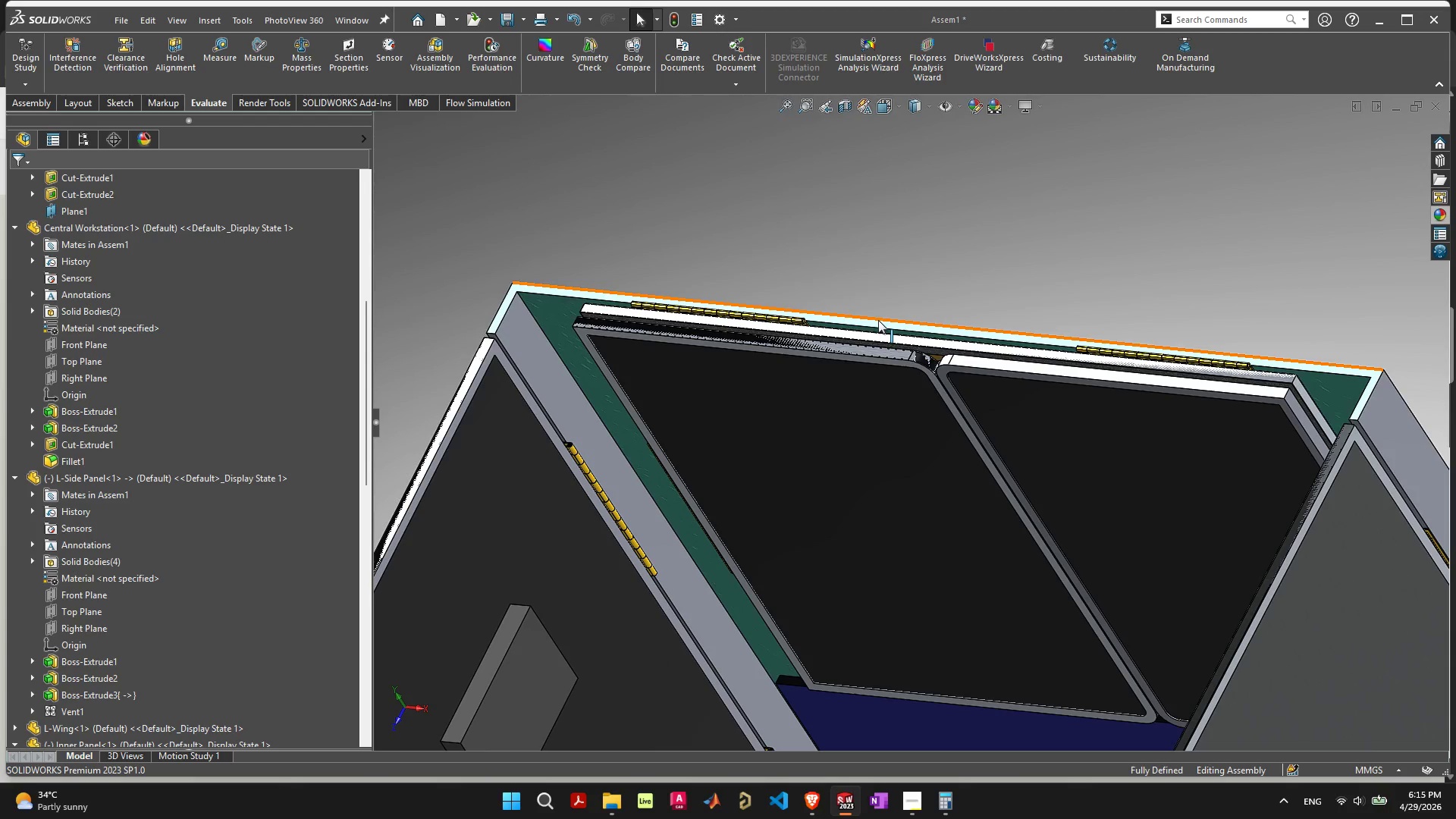 
left_click_drag(start_coordinate=[878, 320], to_coordinate=[870, 238])
 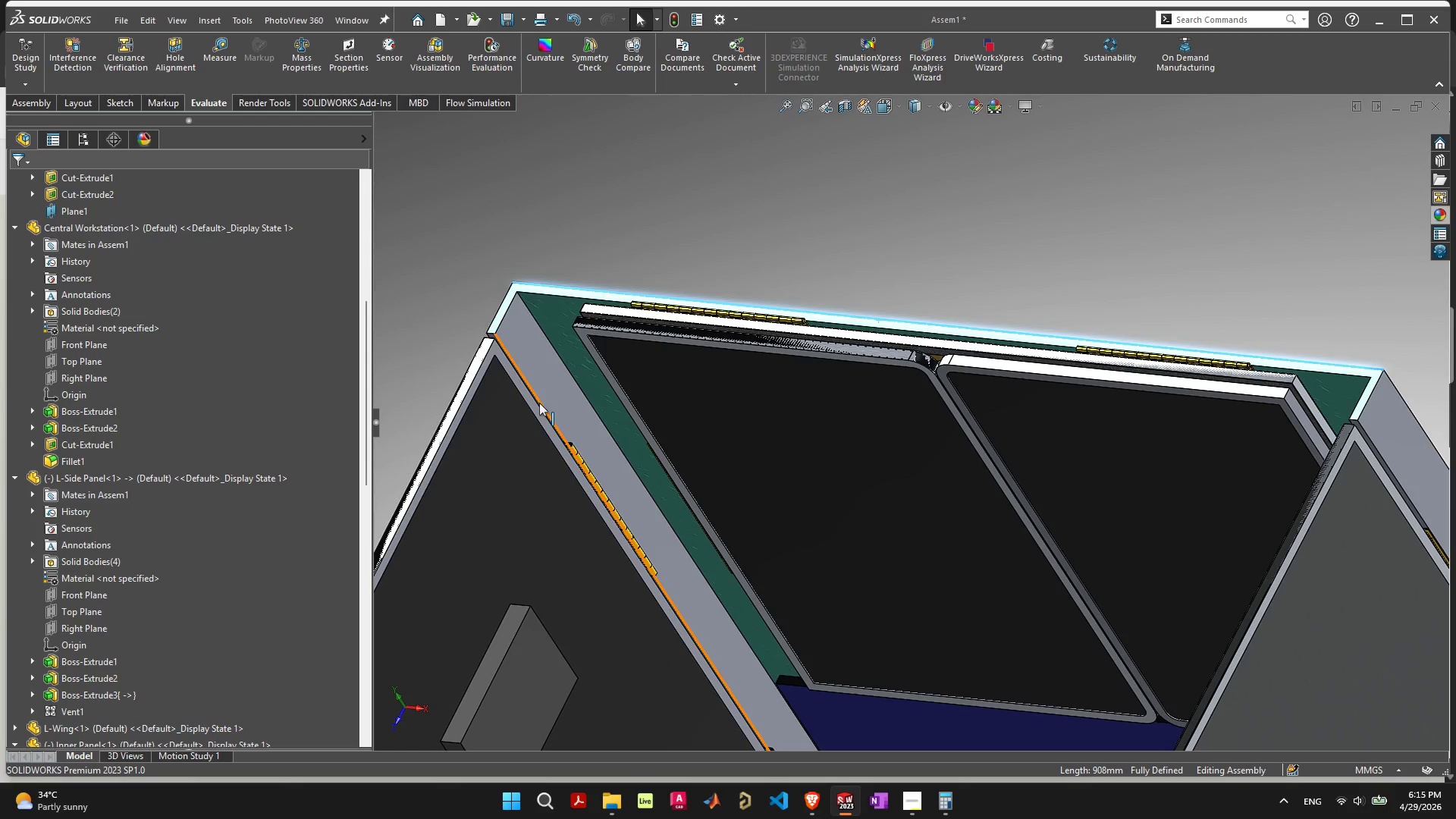 
scroll: coordinate [525, 504], scroll_direction: down, amount: 6.0
 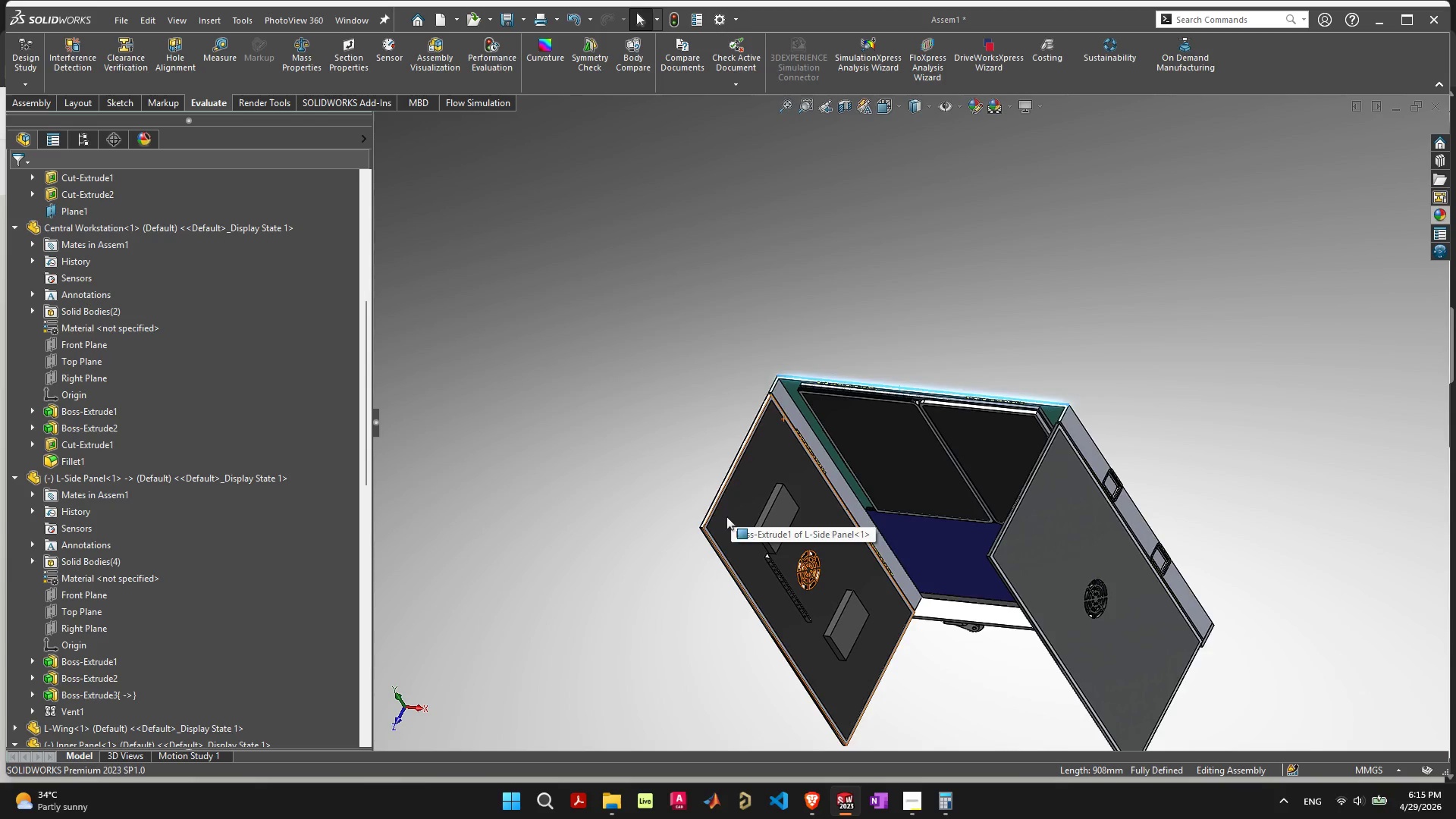 
left_click_drag(start_coordinate=[723, 532], to_coordinate=[886, 509])
 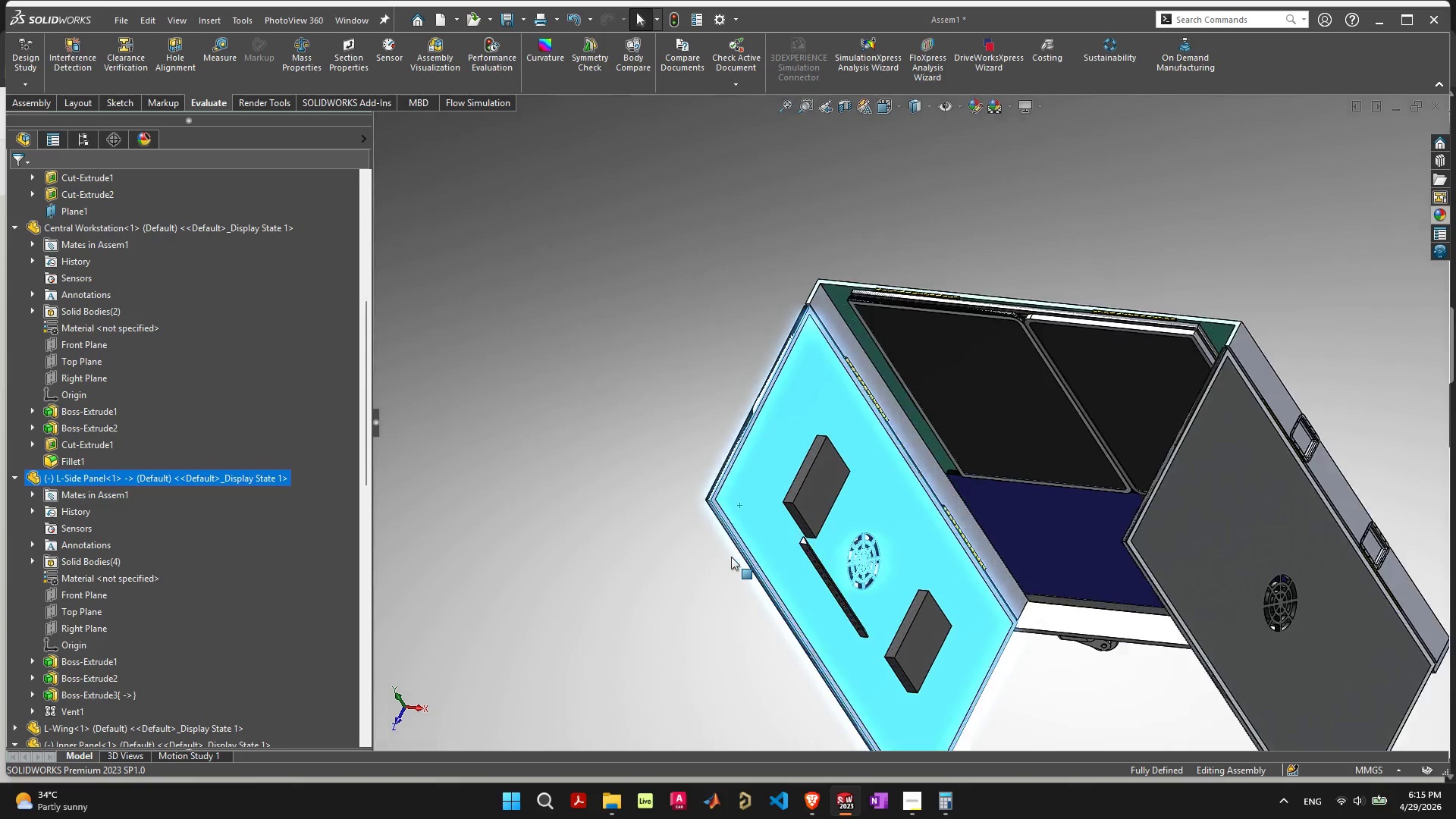 
scroll: coordinate [919, 488], scroll_direction: up, amount: 4.0
 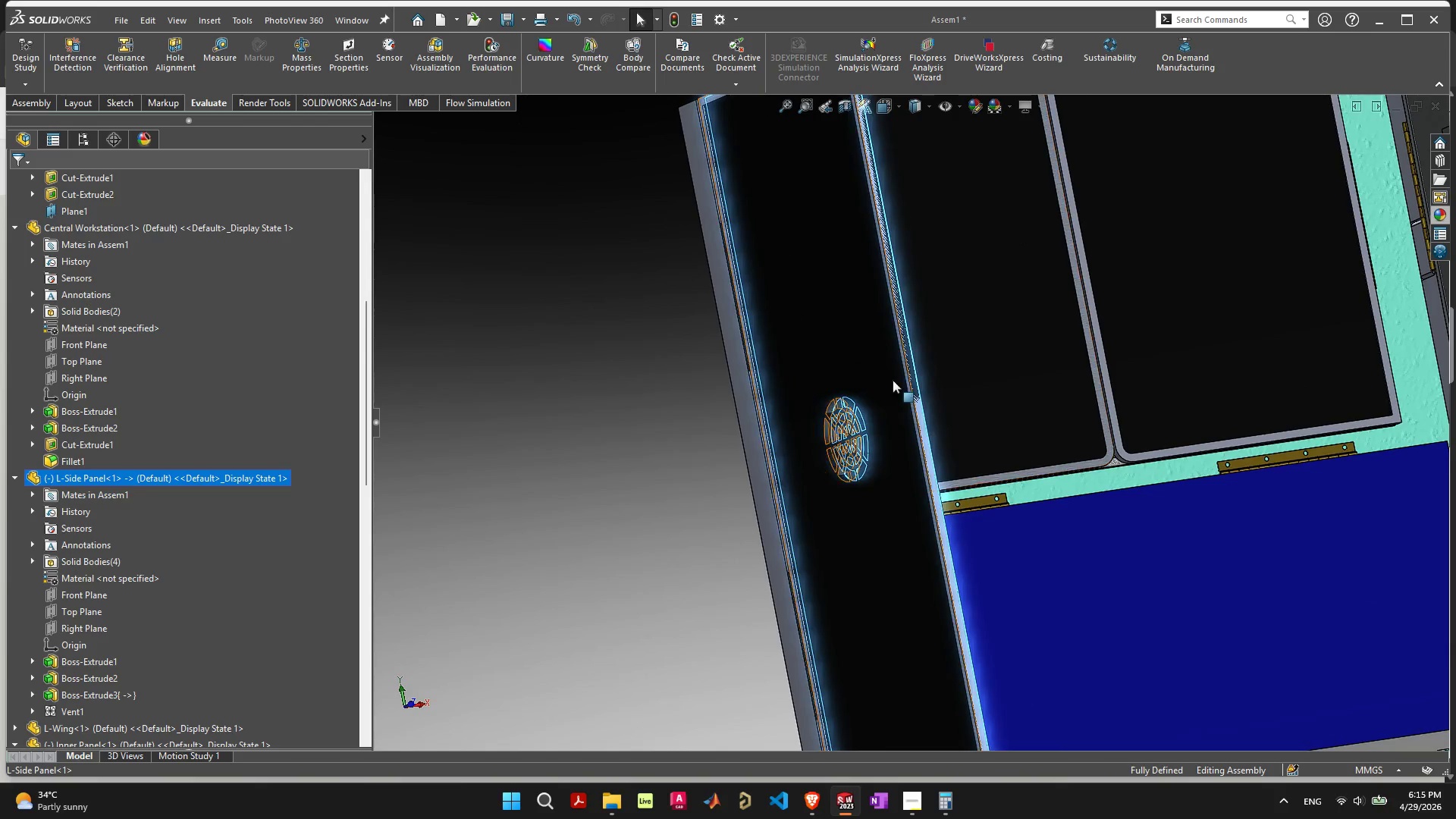 
left_click_drag(start_coordinate=[896, 384], to_coordinate=[1028, 342])
 